 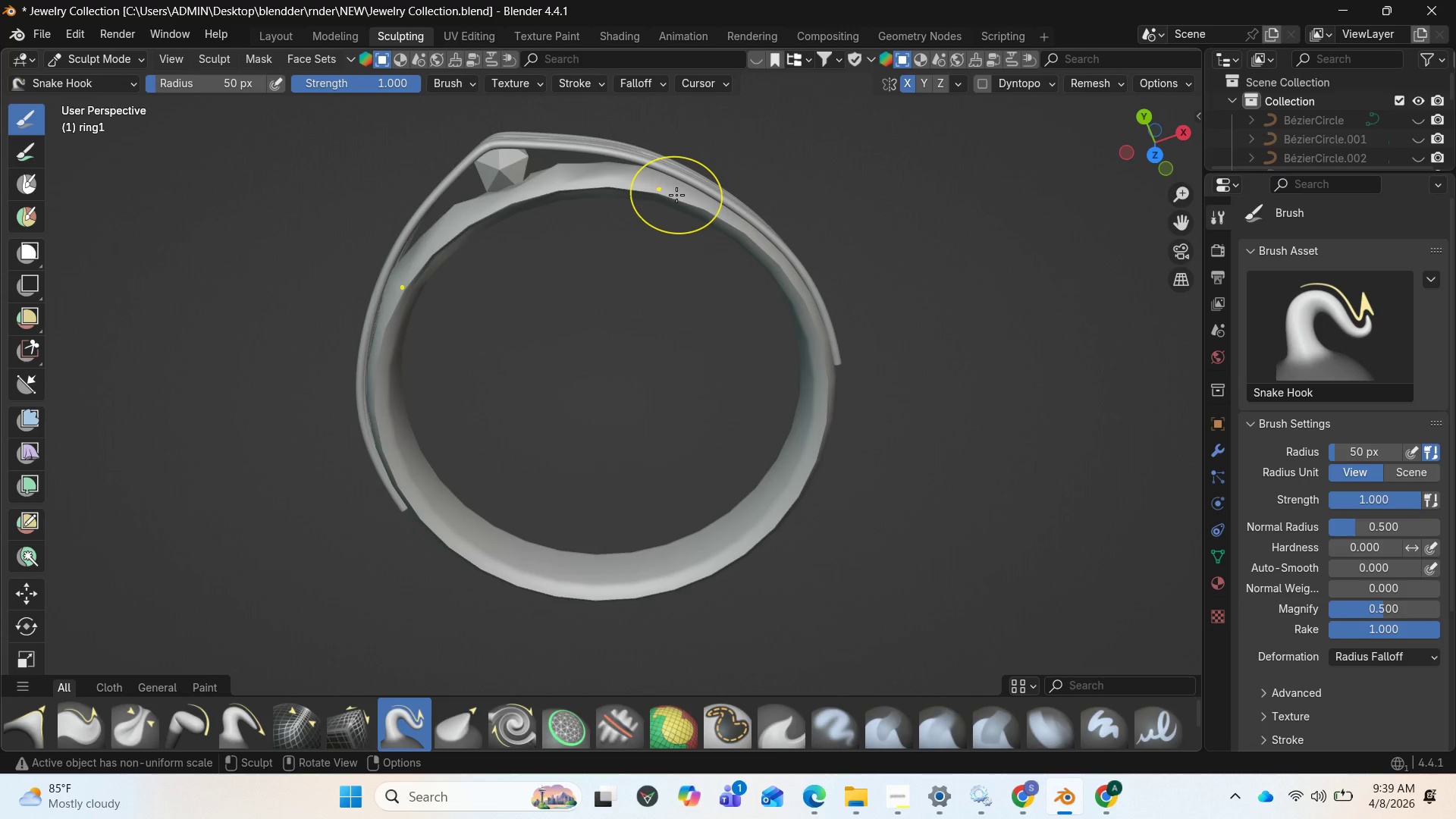 
left_click_drag(start_coordinate=[682, 191], to_coordinate=[692, 179])
 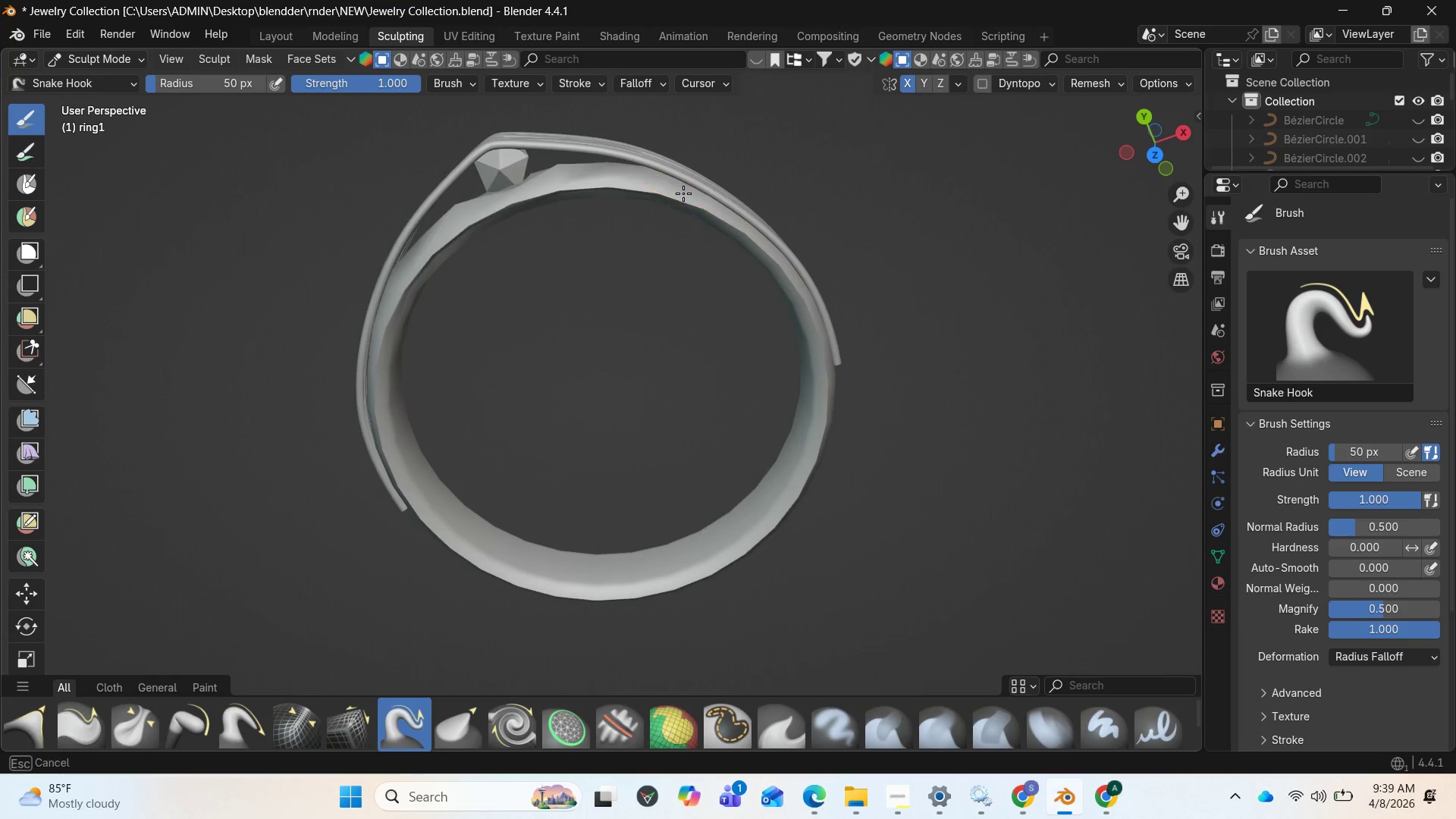 
left_click_drag(start_coordinate=[683, 193], to_coordinate=[694, 177])
 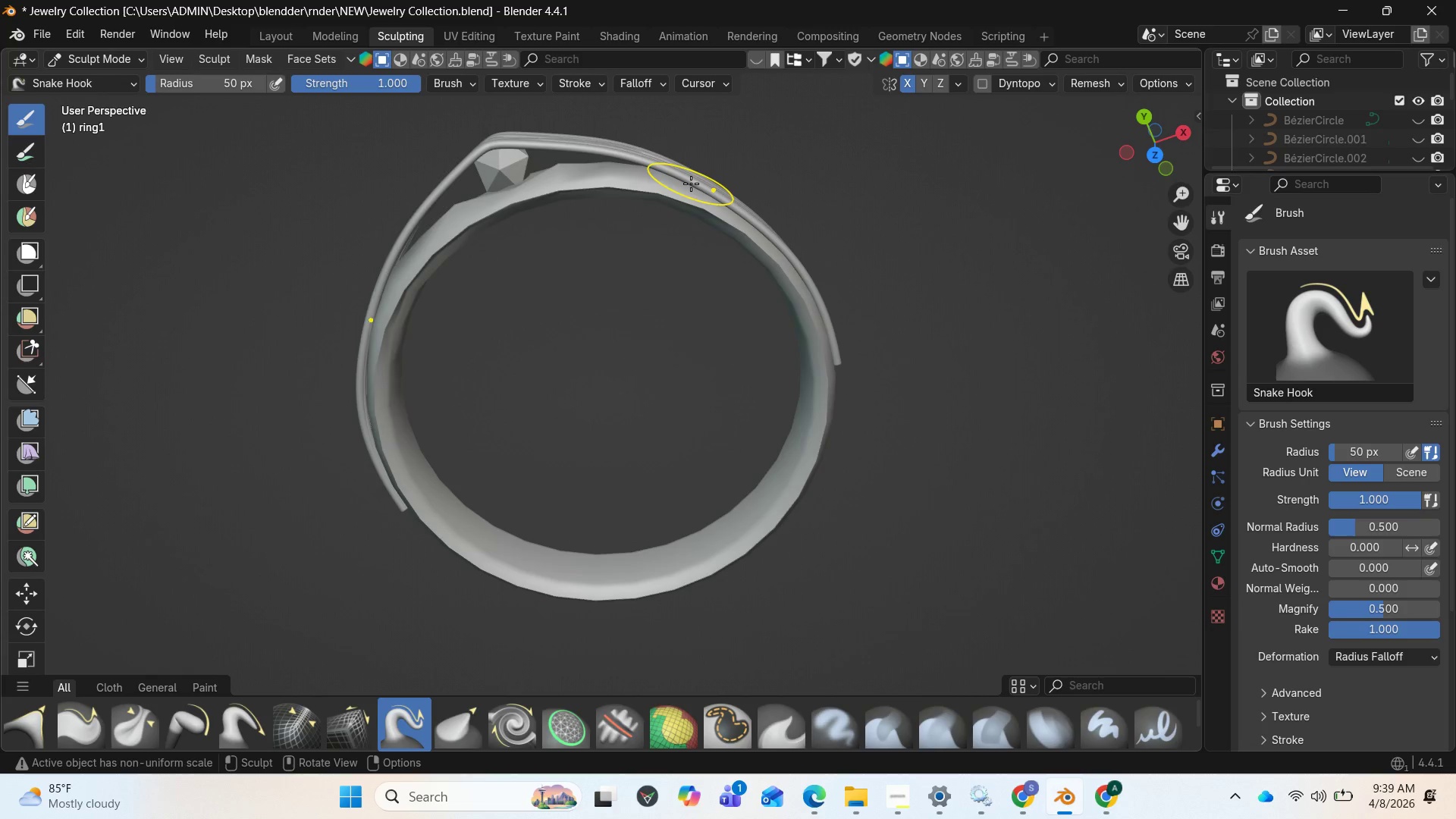 
left_click_drag(start_coordinate=[691, 184], to_coordinate=[702, 161])
 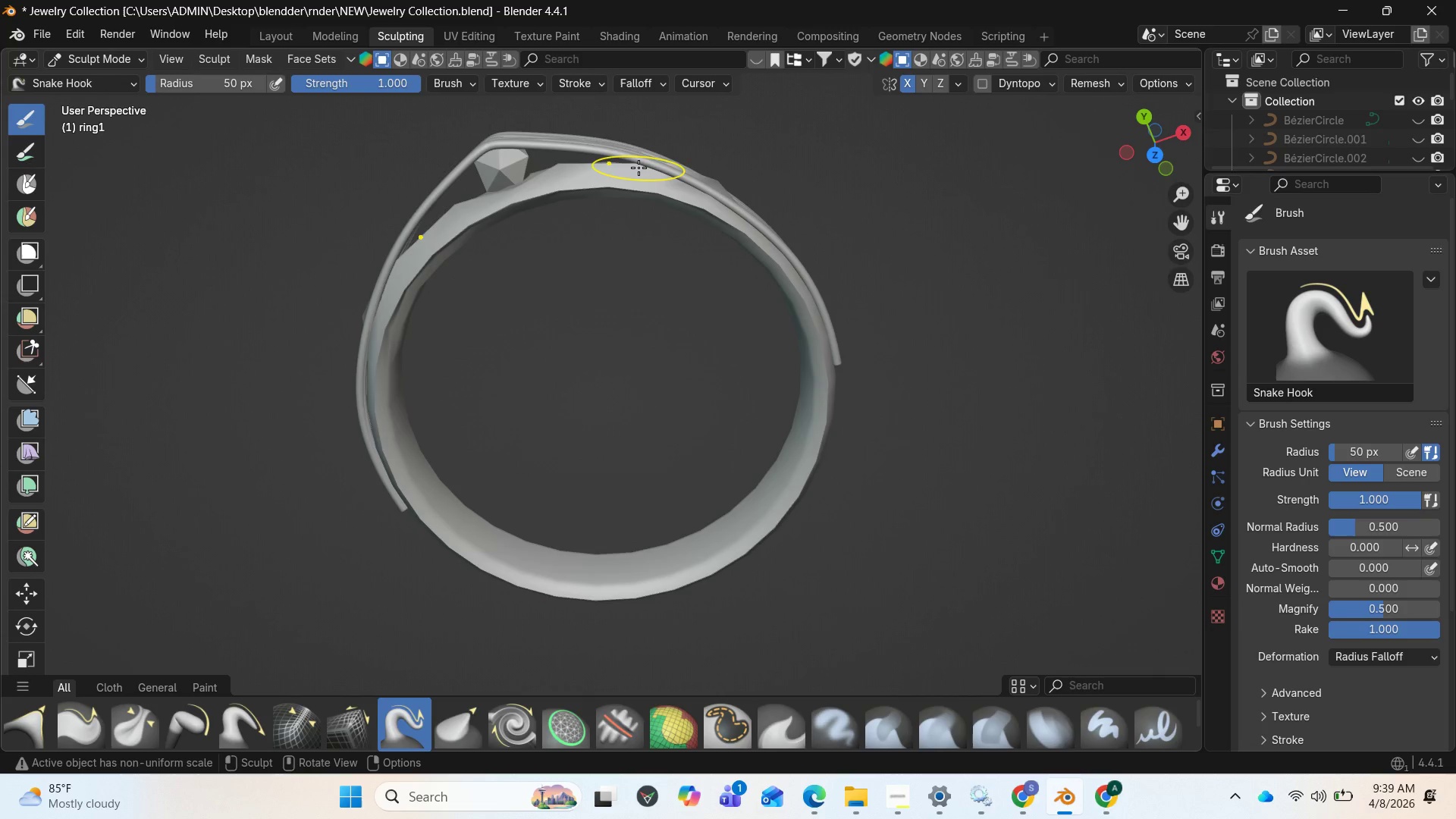 
left_click_drag(start_coordinate=[631, 169], to_coordinate=[634, 158])
 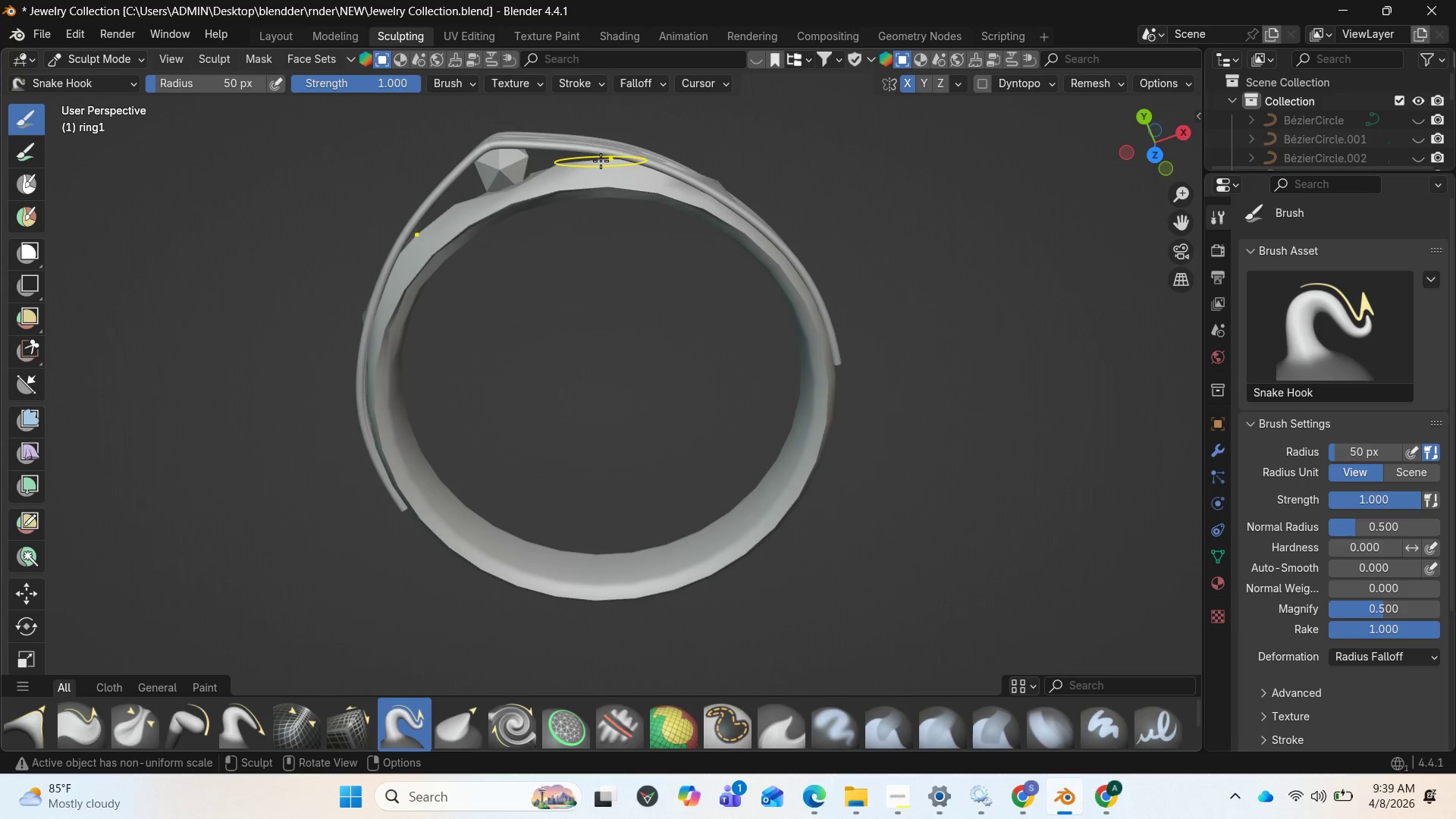 
left_click_drag(start_coordinate=[601, 161], to_coordinate=[605, 154])
 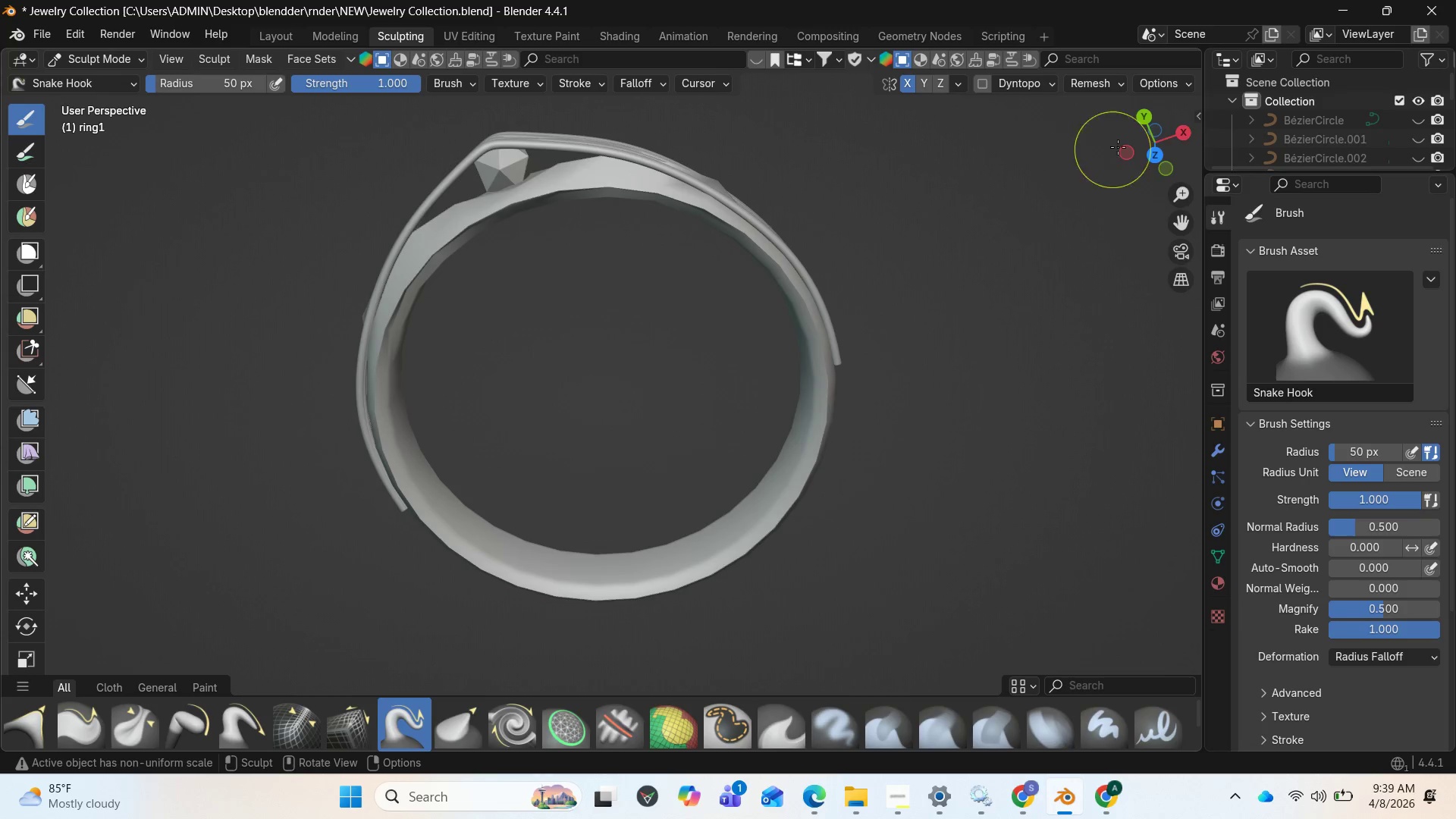 
left_click_drag(start_coordinate=[1162, 137], to_coordinate=[24, 366])
 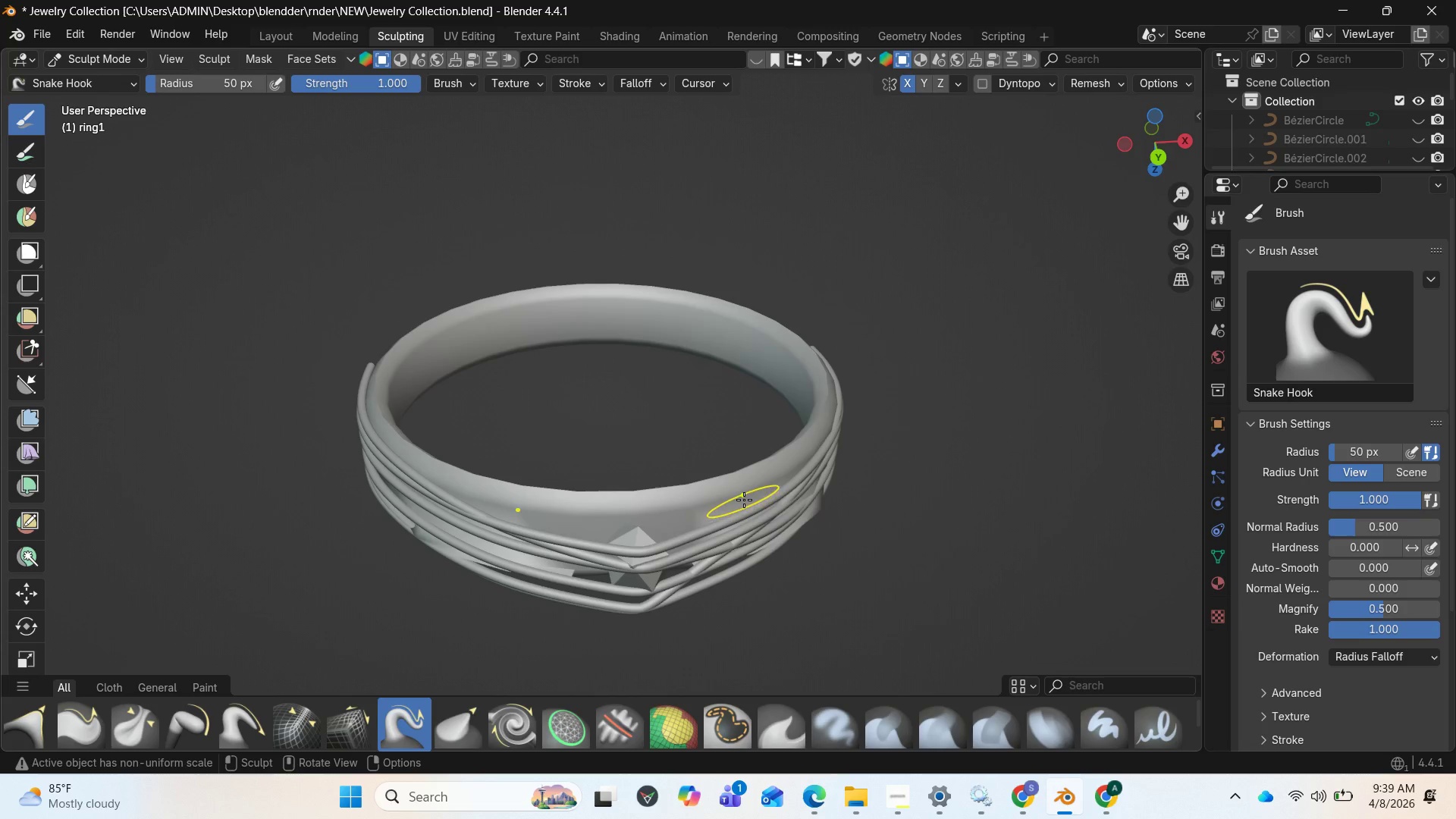 
left_click_drag(start_coordinate=[743, 497], to_coordinate=[754, 512])
 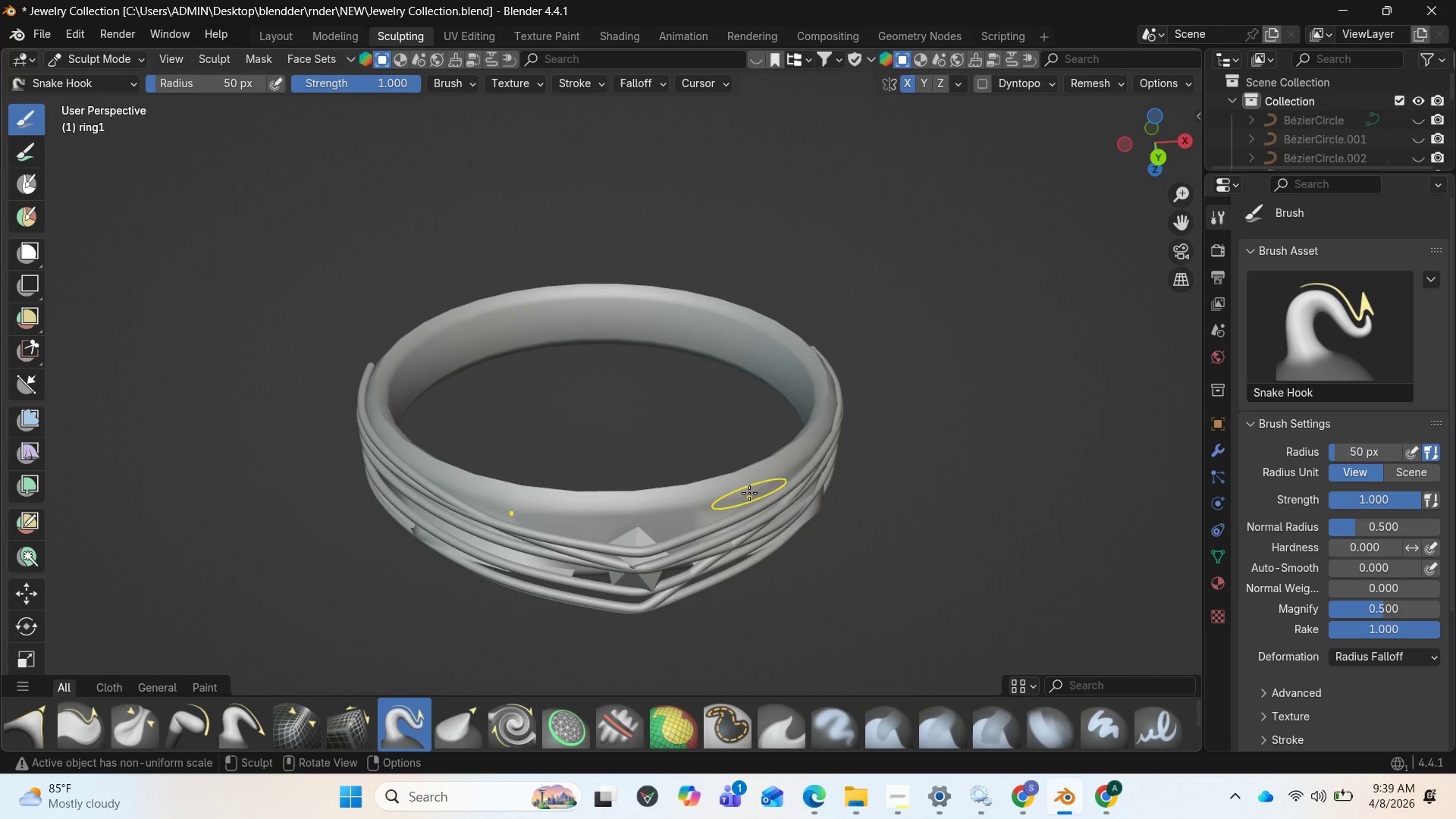 
left_click_drag(start_coordinate=[749, 491], to_coordinate=[759, 529])
 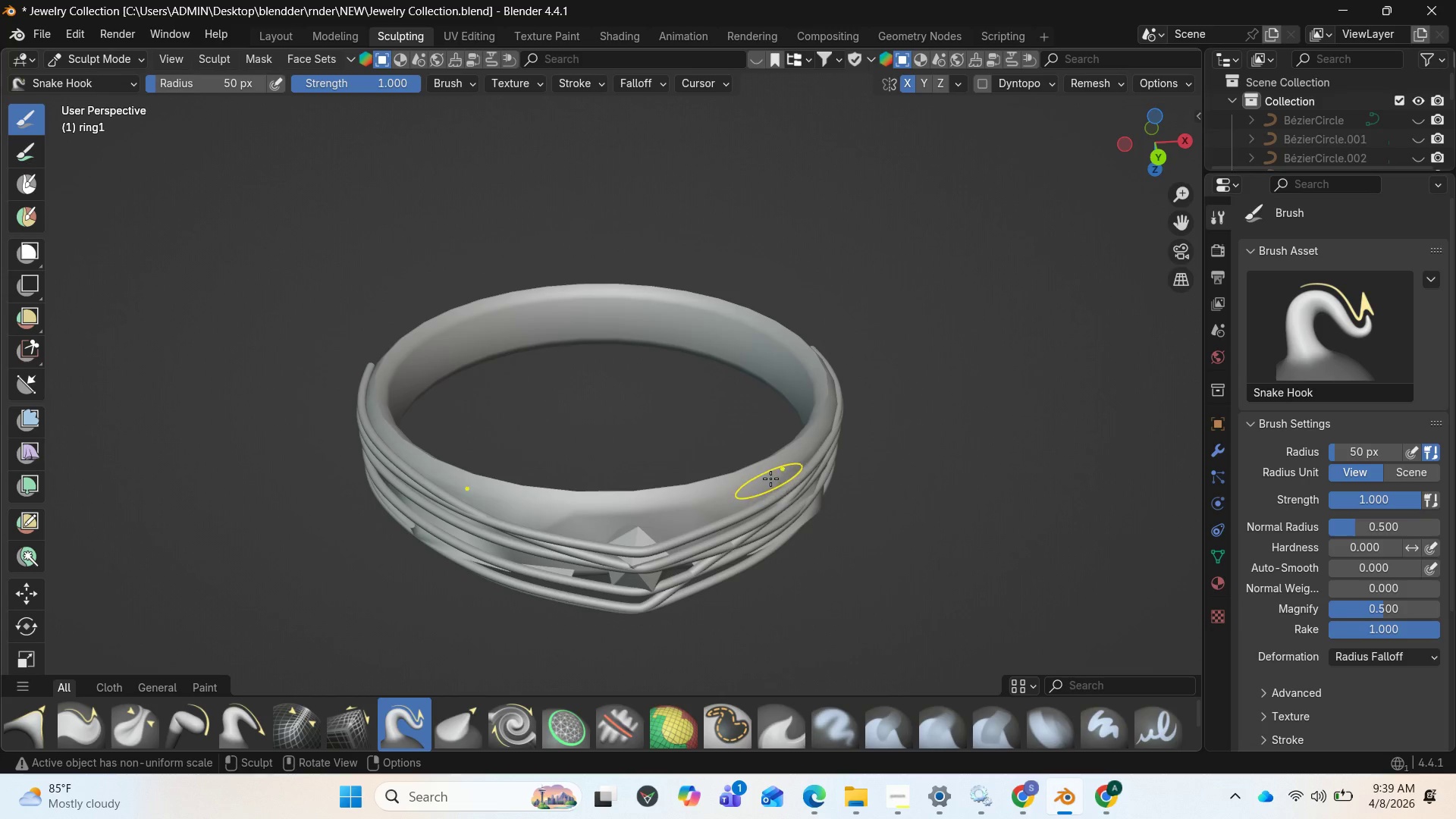 
left_click_drag(start_coordinate=[772, 475], to_coordinate=[787, 491])
 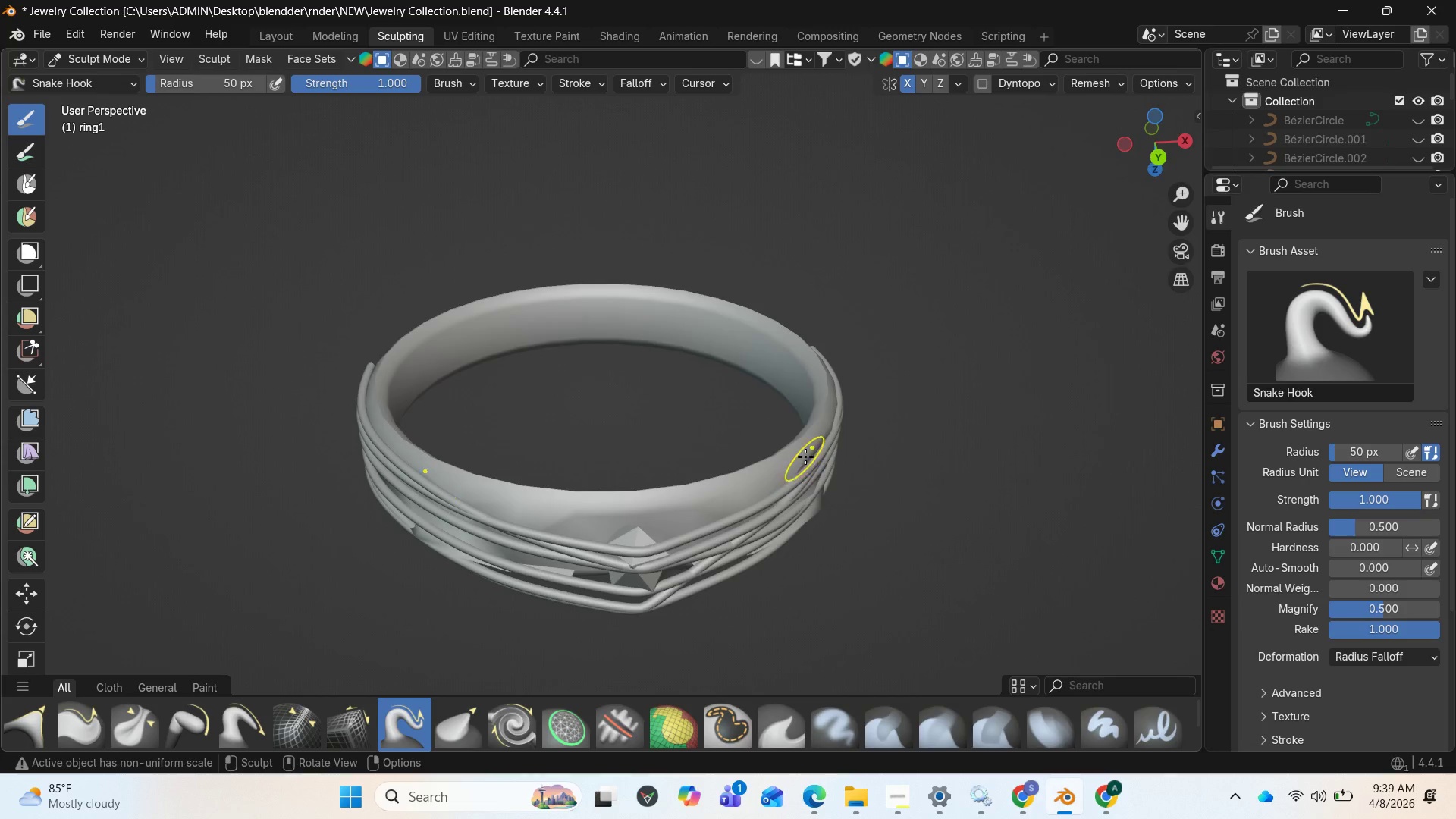 
left_click_drag(start_coordinate=[806, 455], to_coordinate=[825, 460])
 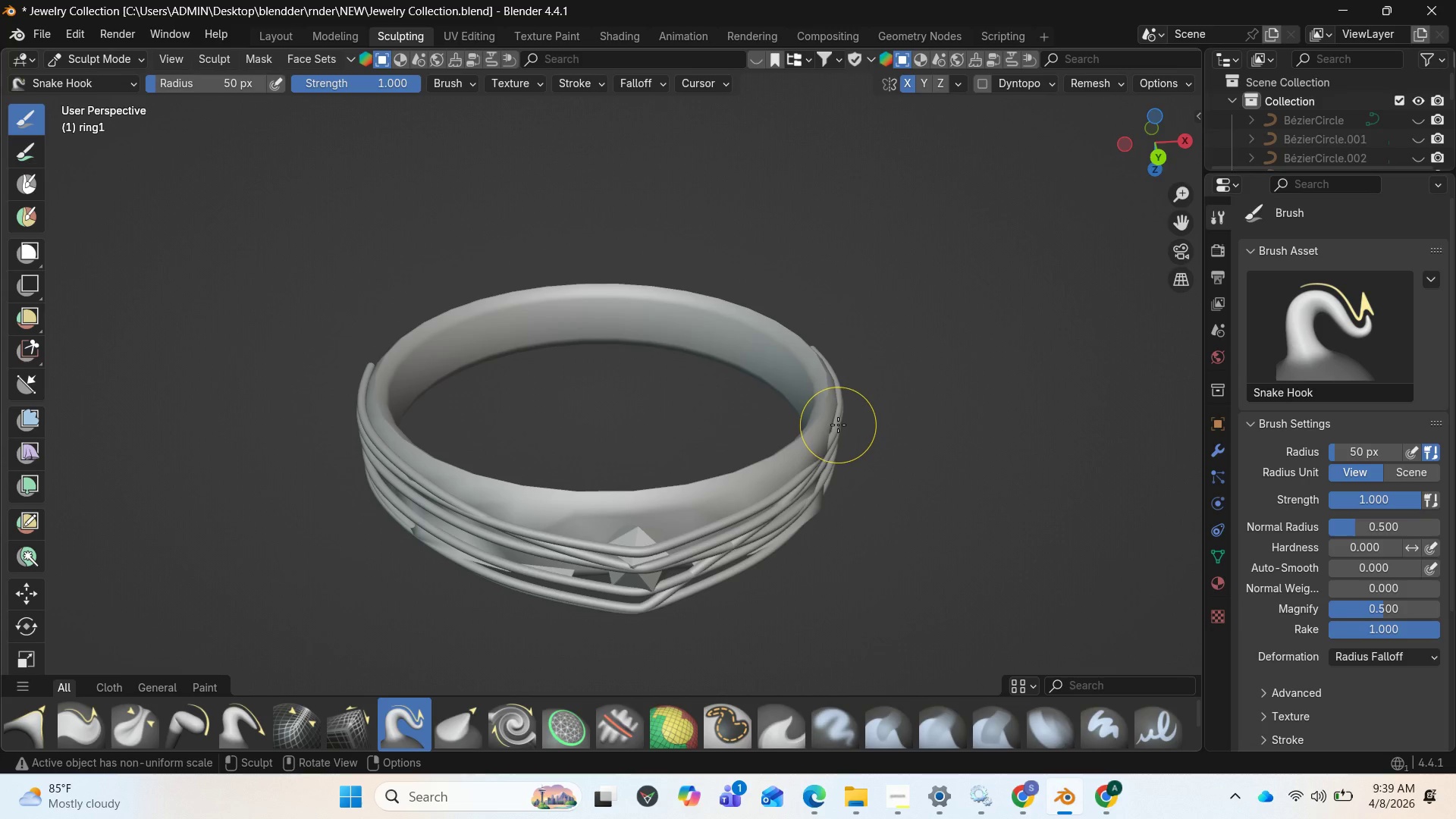 
left_click_drag(start_coordinate=[836, 424], to_coordinate=[843, 431])
 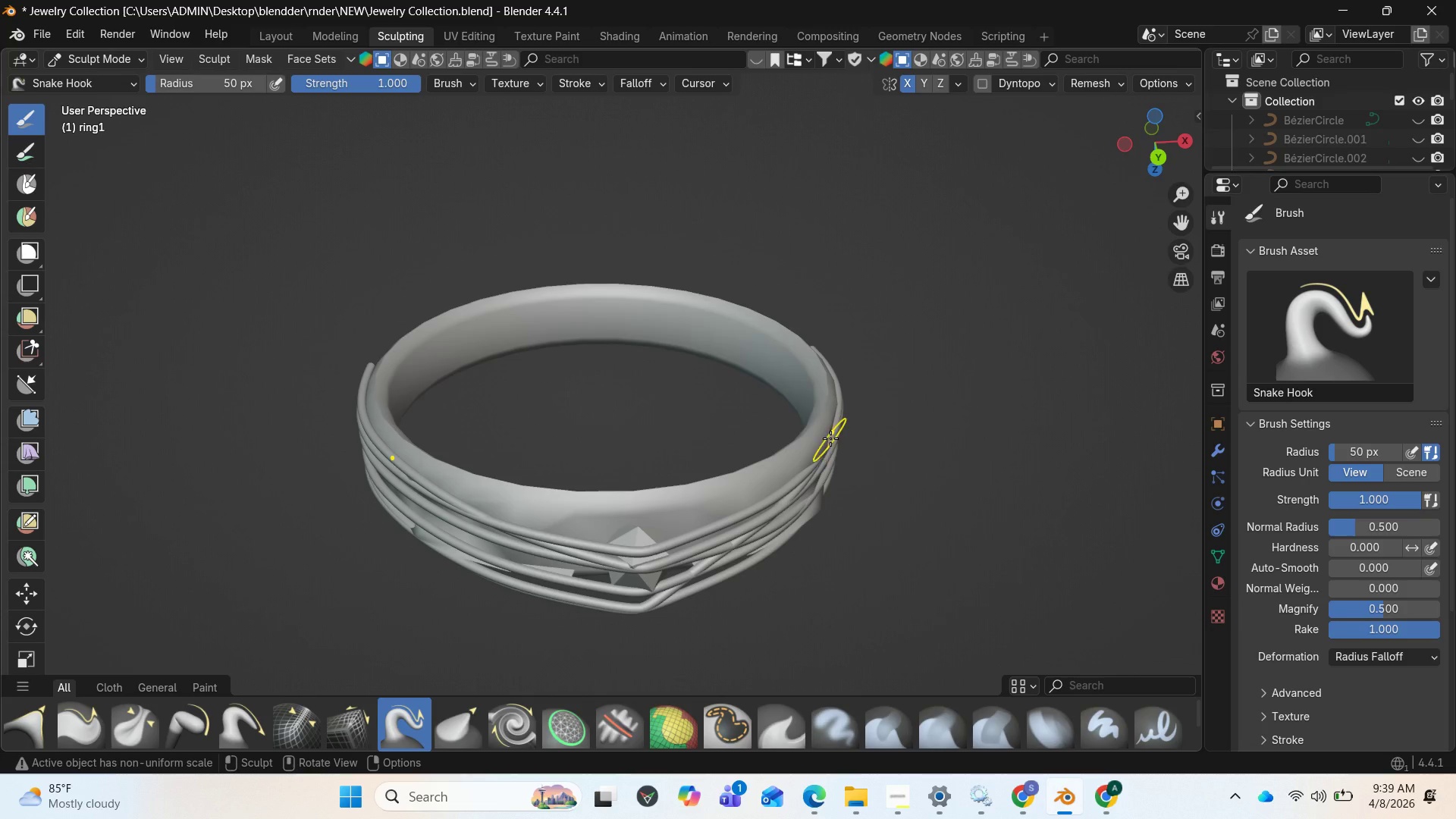 
left_click_drag(start_coordinate=[830, 439], to_coordinate=[836, 449])
 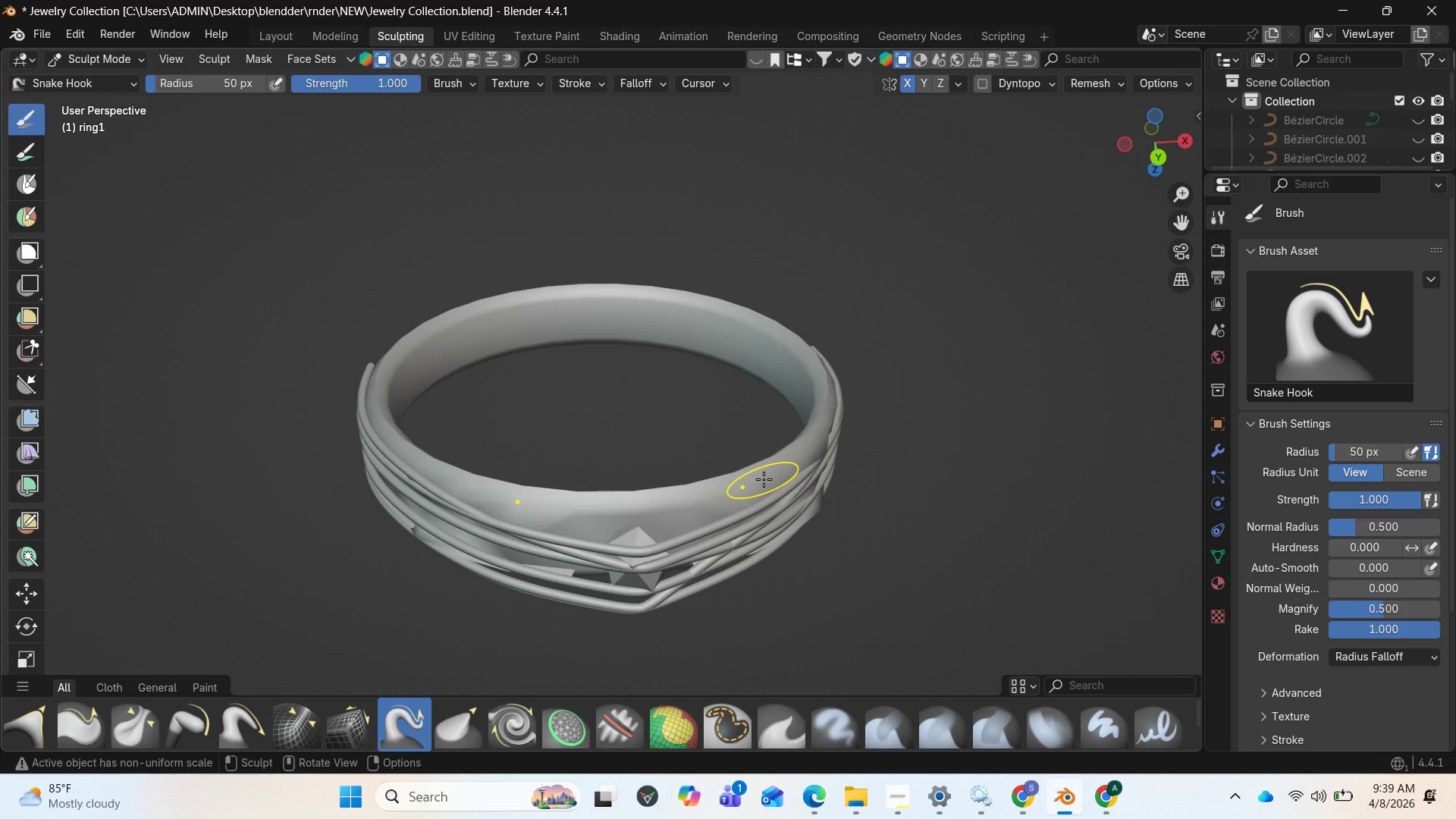 
left_click_drag(start_coordinate=[763, 480], to_coordinate=[765, 507])
 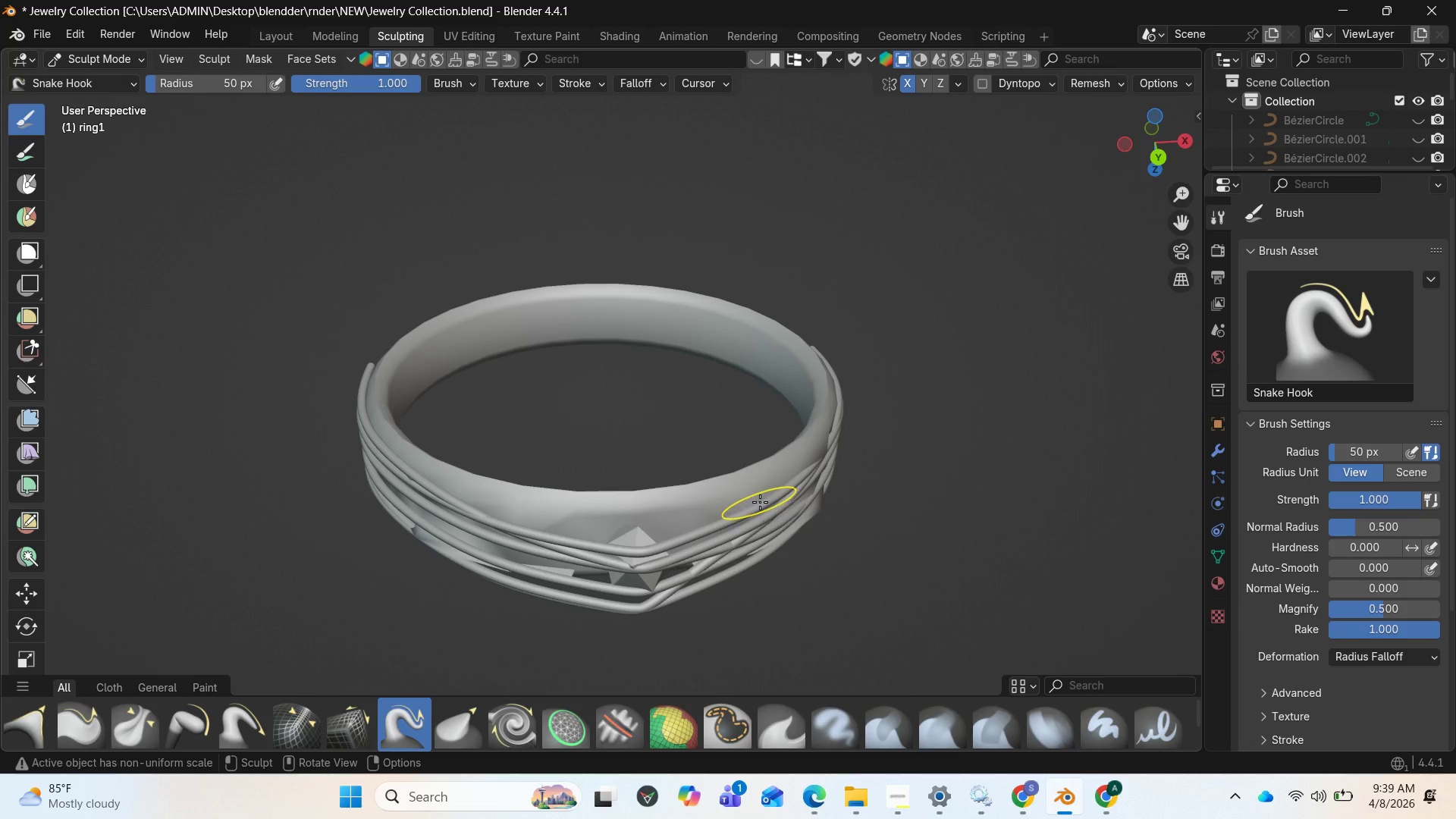 
left_click_drag(start_coordinate=[758, 500], to_coordinate=[758, 532])
 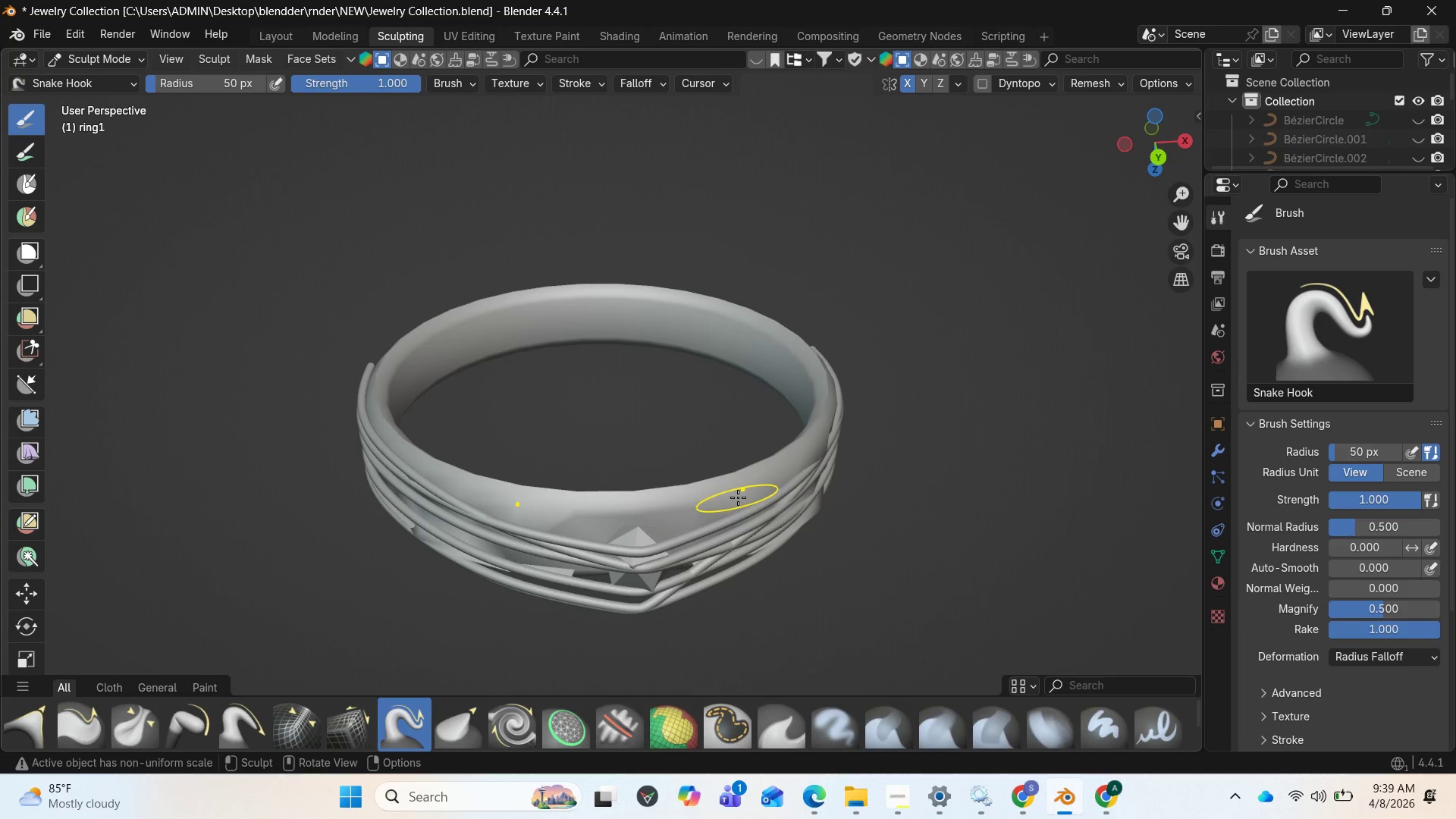 
left_click_drag(start_coordinate=[738, 497], to_coordinate=[758, 535])
 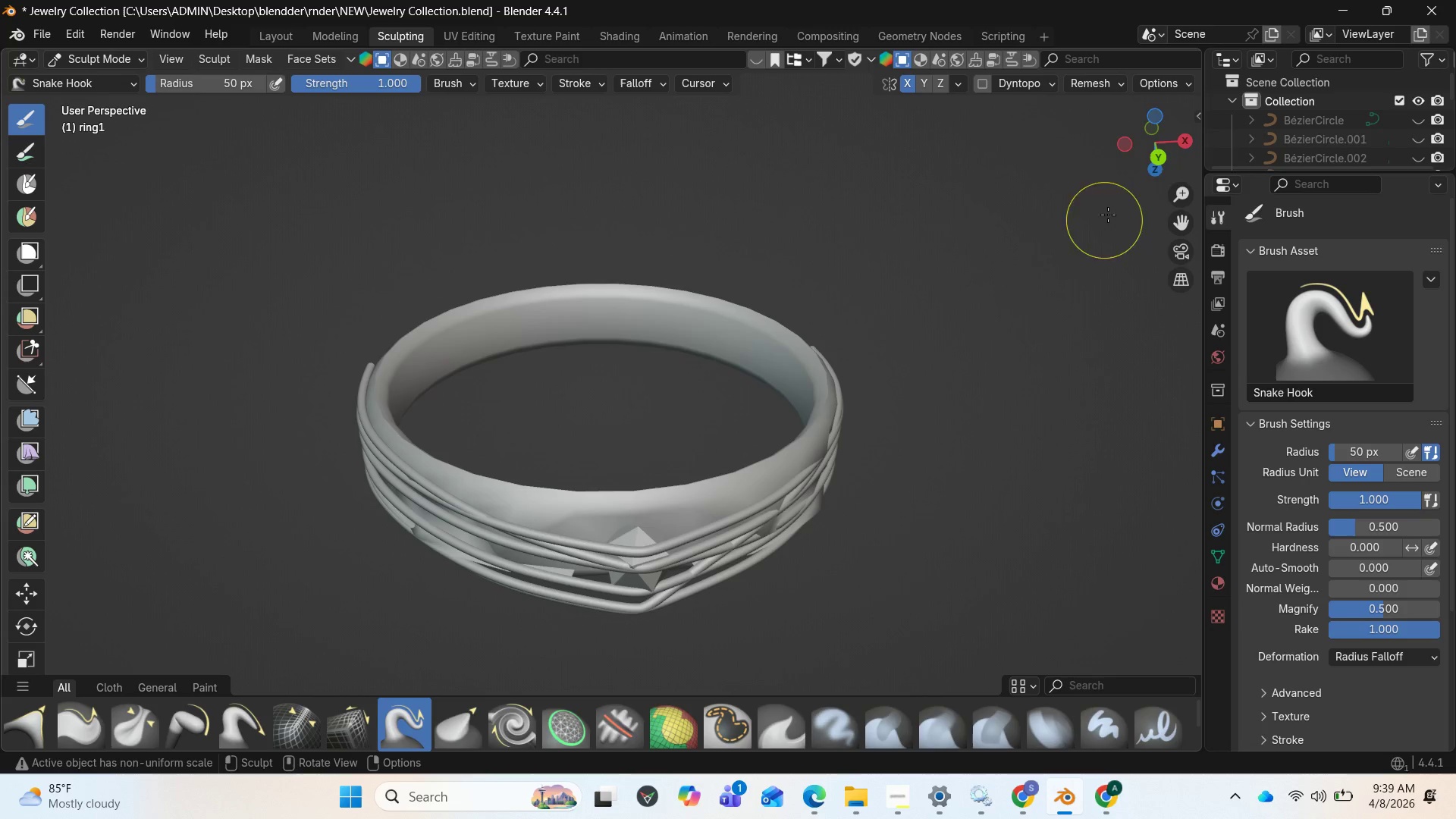 
left_click_drag(start_coordinate=[1138, 152], to_coordinate=[61, 163])
 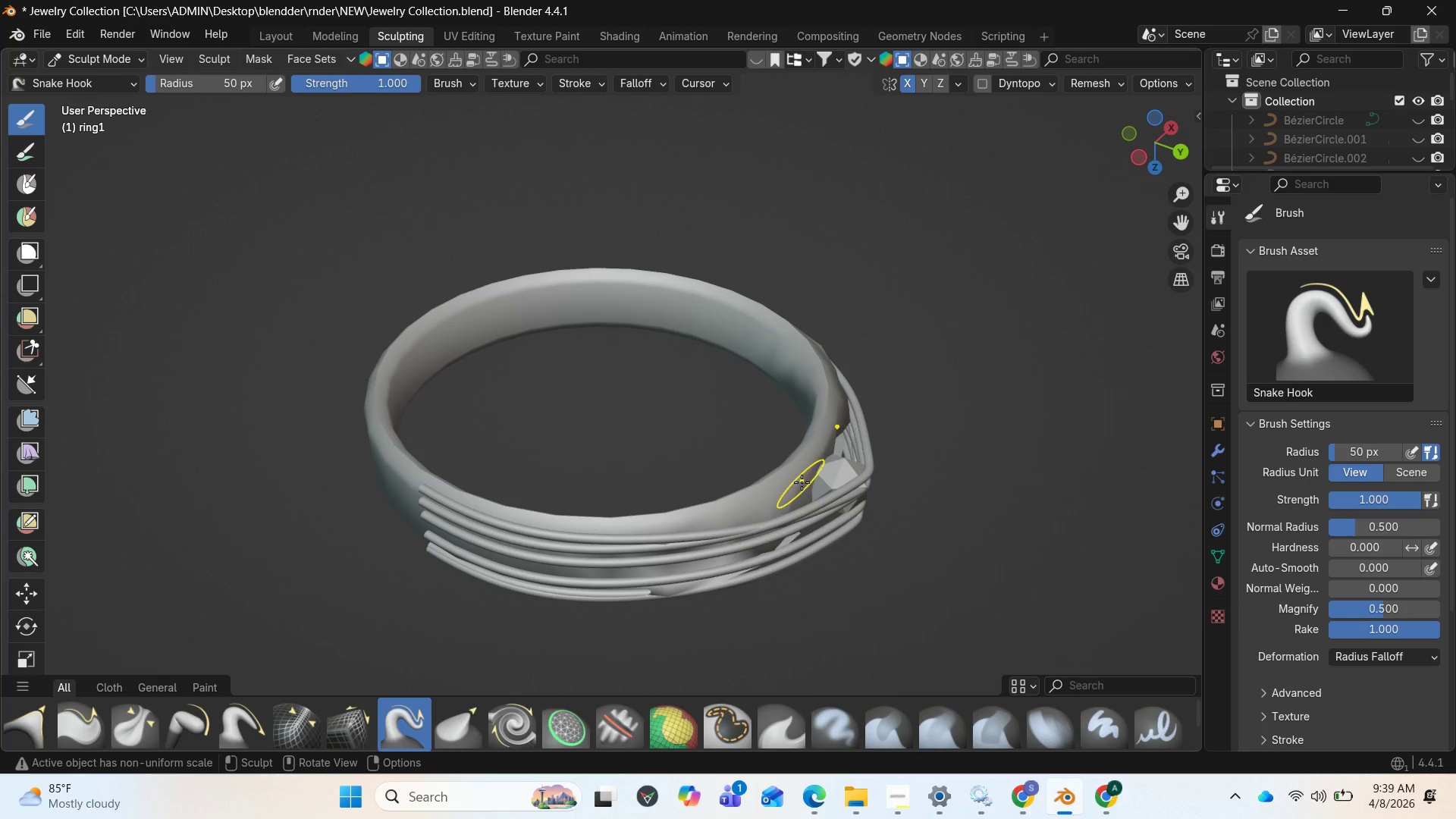 
left_click_drag(start_coordinate=[803, 481], to_coordinate=[811, 499])
 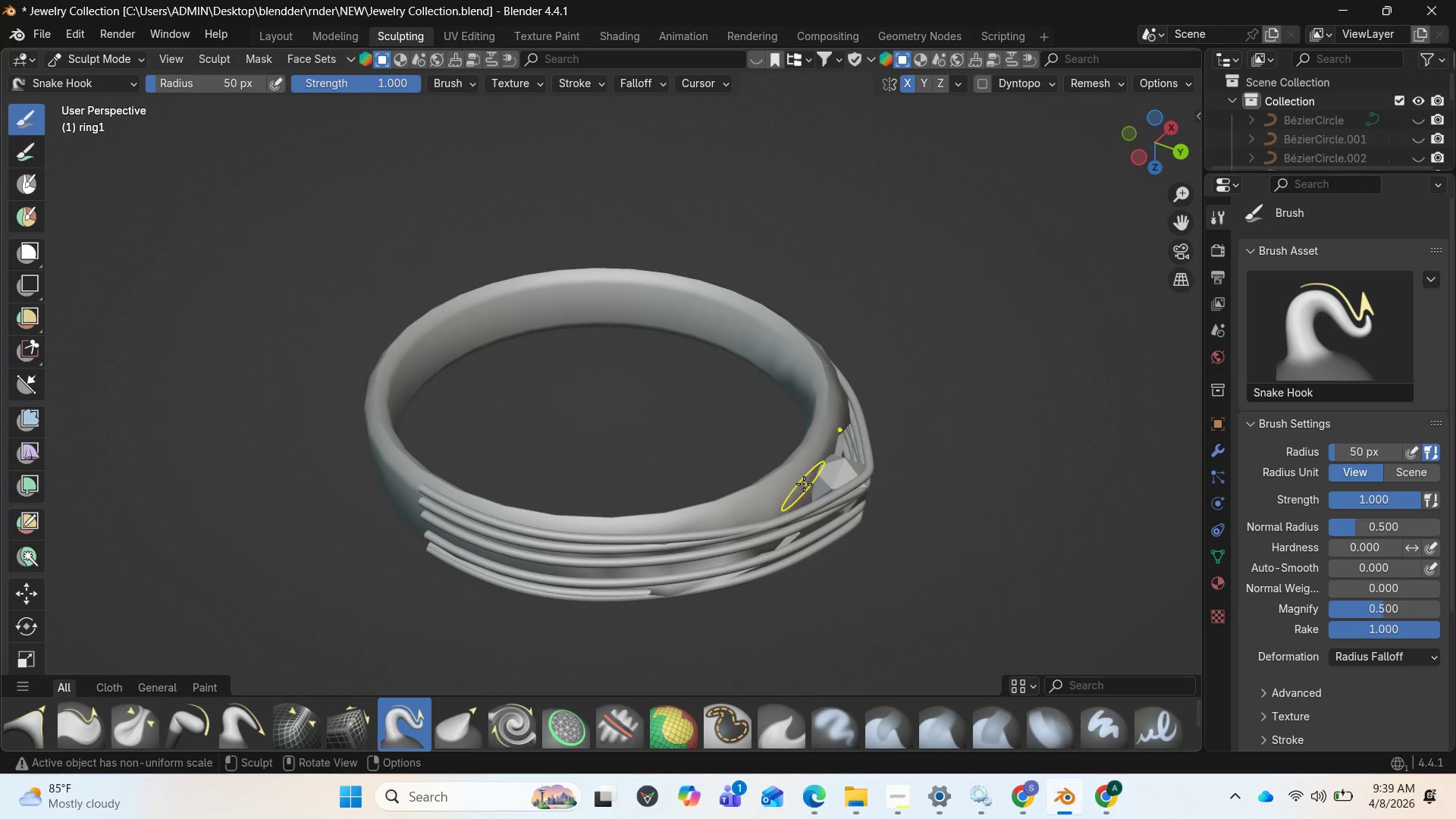 
left_click_drag(start_coordinate=[804, 482], to_coordinate=[808, 504])
 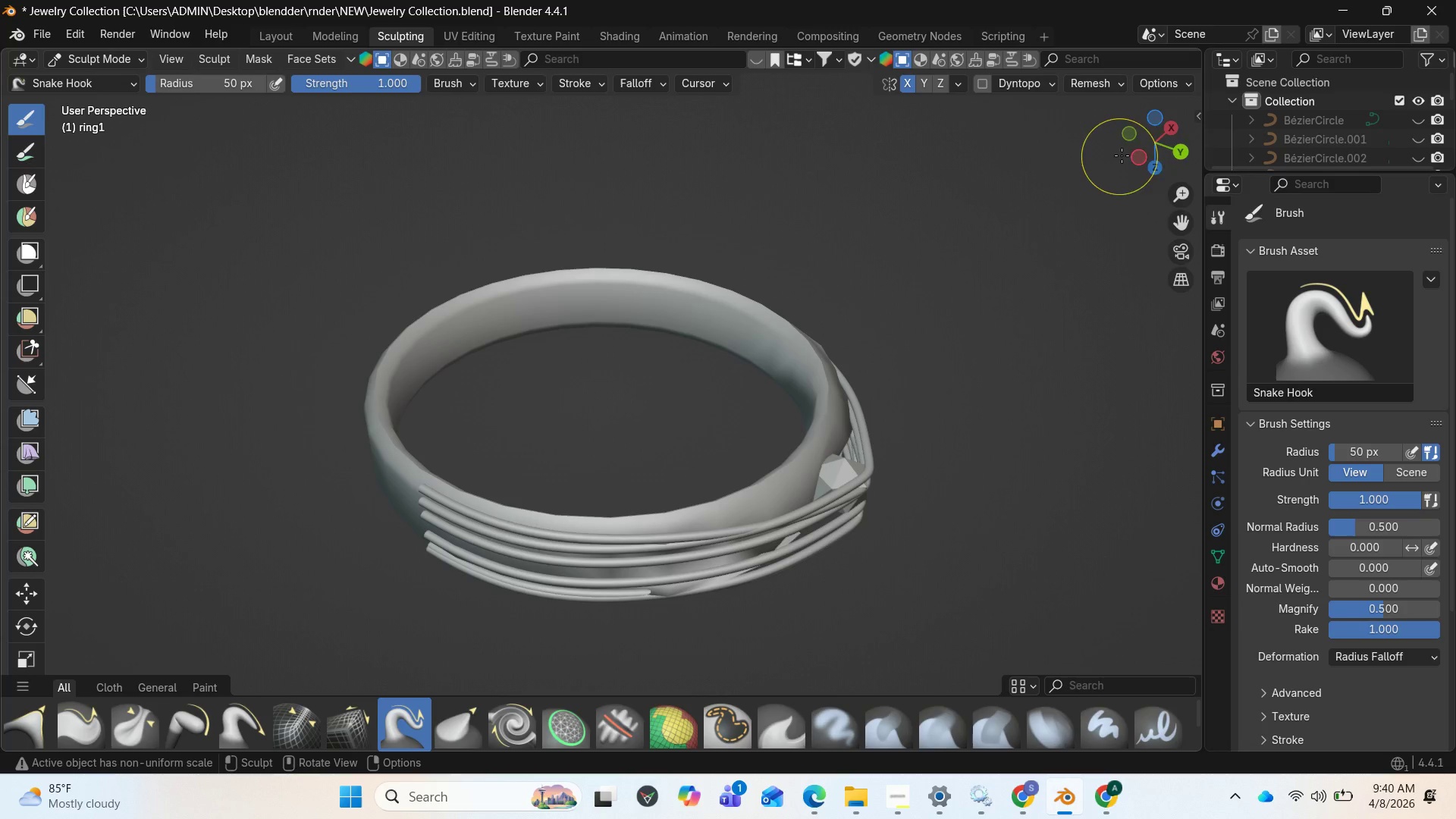 
left_click_drag(start_coordinate=[1131, 146], to_coordinate=[1056, 545])
 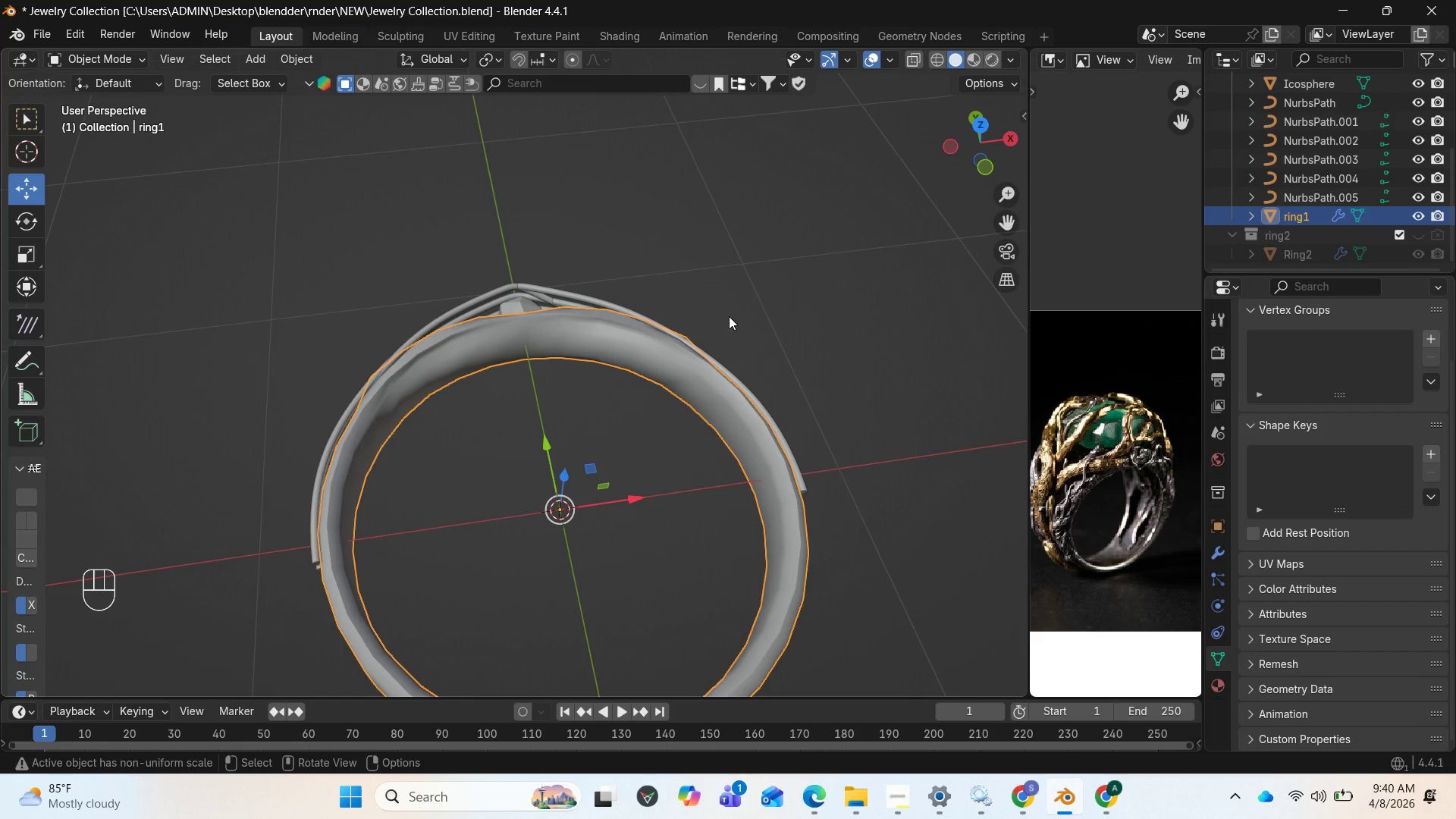 
left_click_drag(start_coordinate=[971, 158], to_coordinate=[915, 312])
 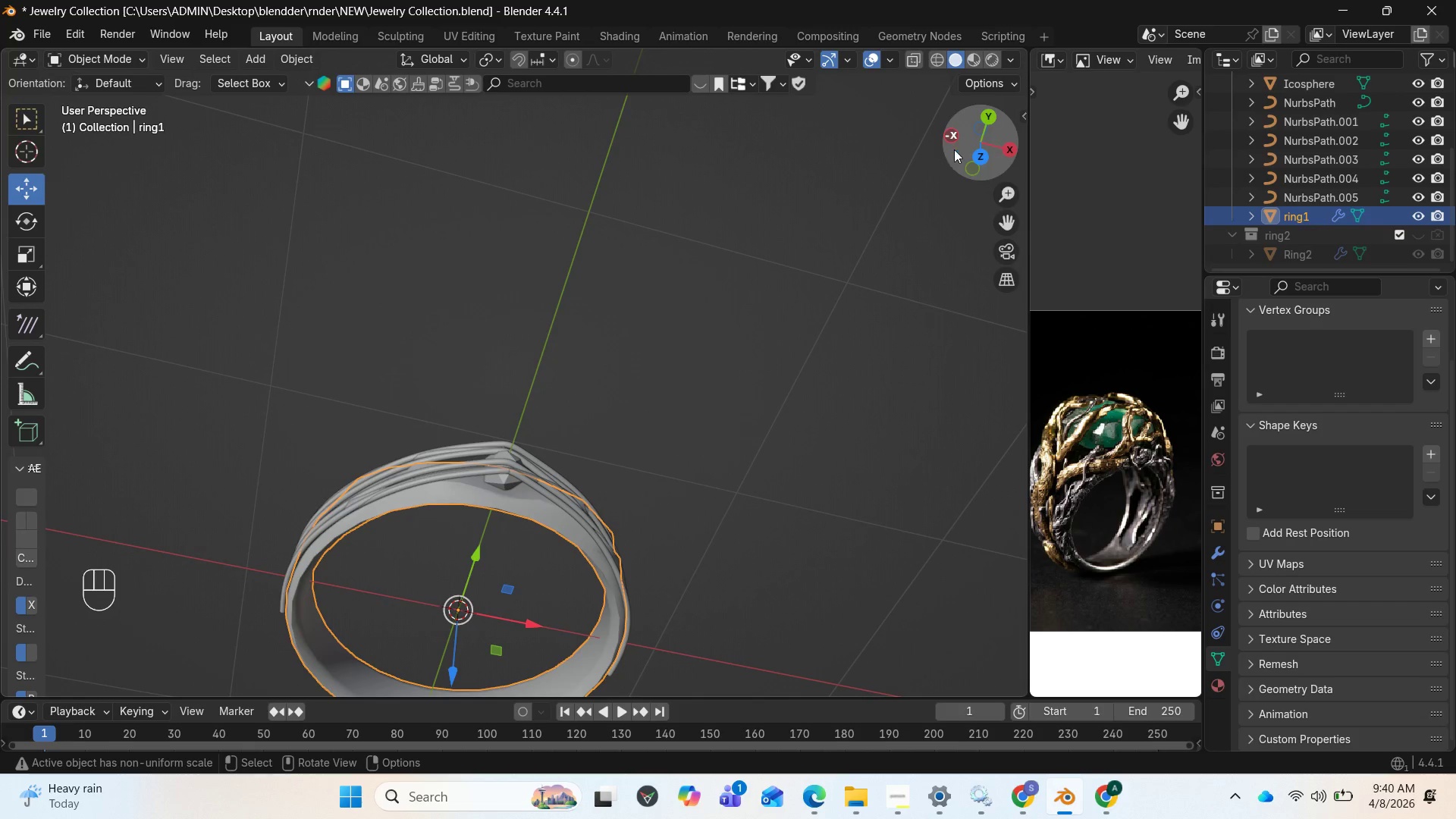 
left_click_drag(start_coordinate=[963, 144], to_coordinate=[704, 275])
 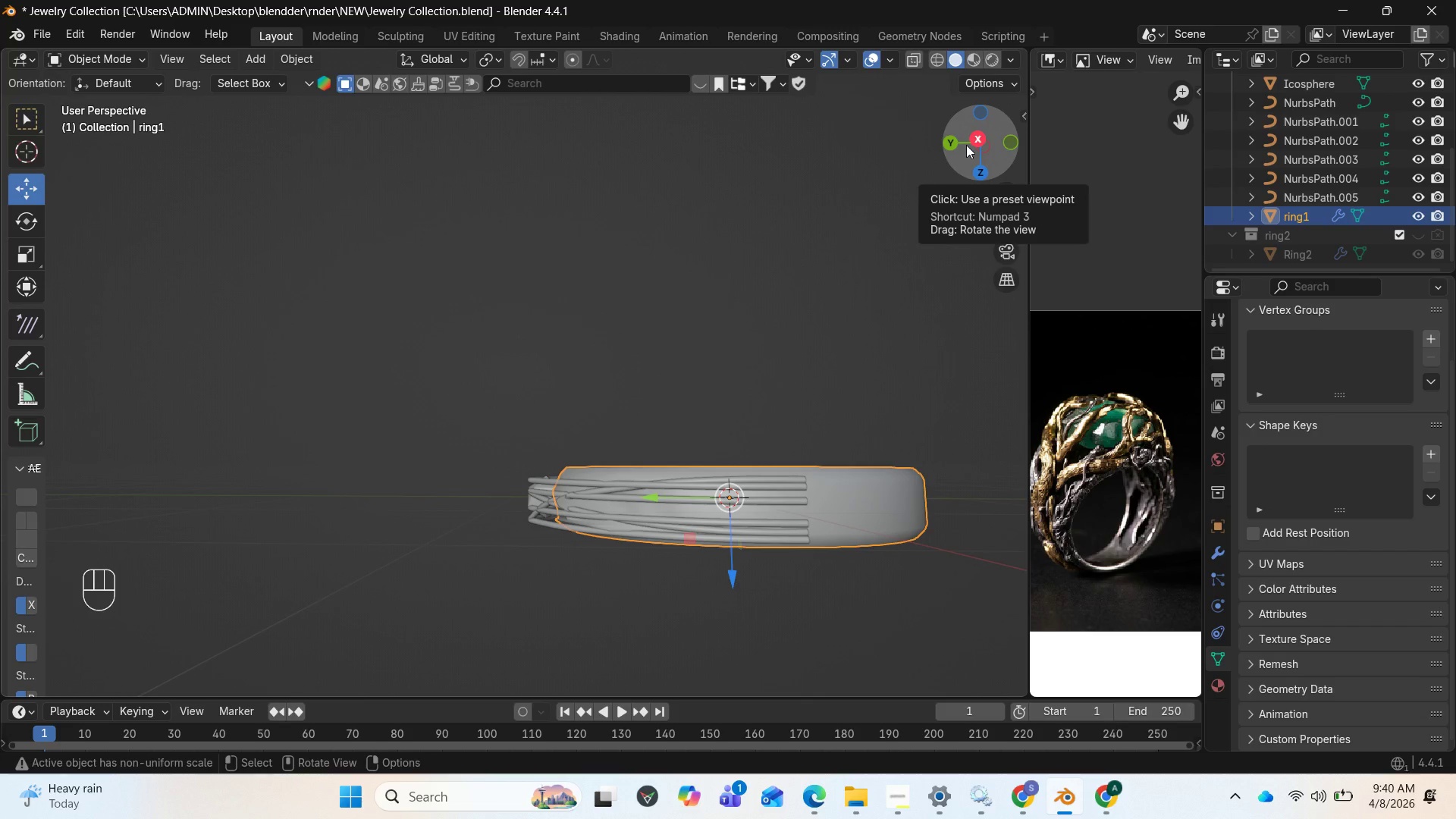 
wait(9.69)
 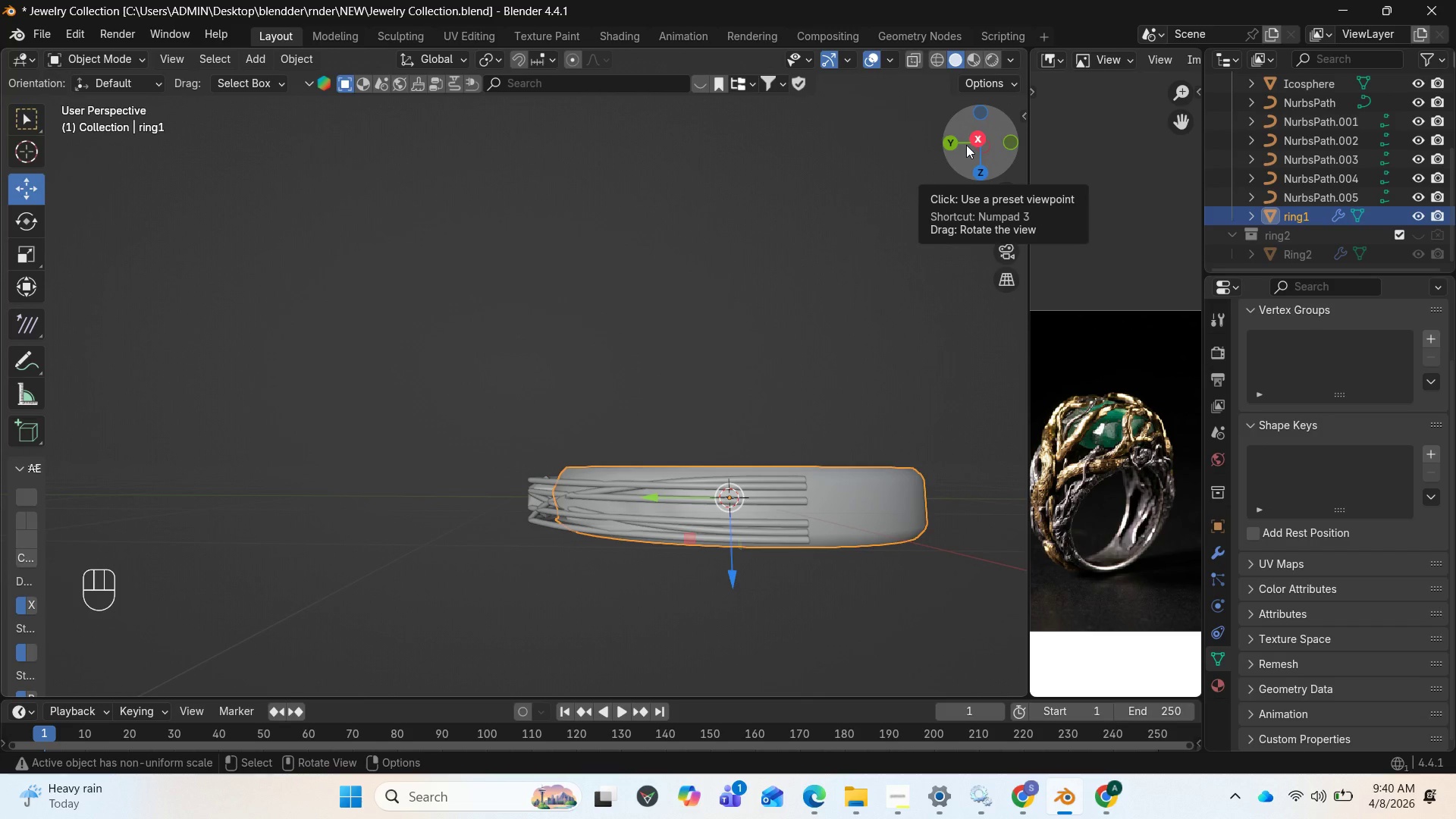 
left_click_drag(start_coordinate=[983, 152], to_coordinate=[992, 319])
 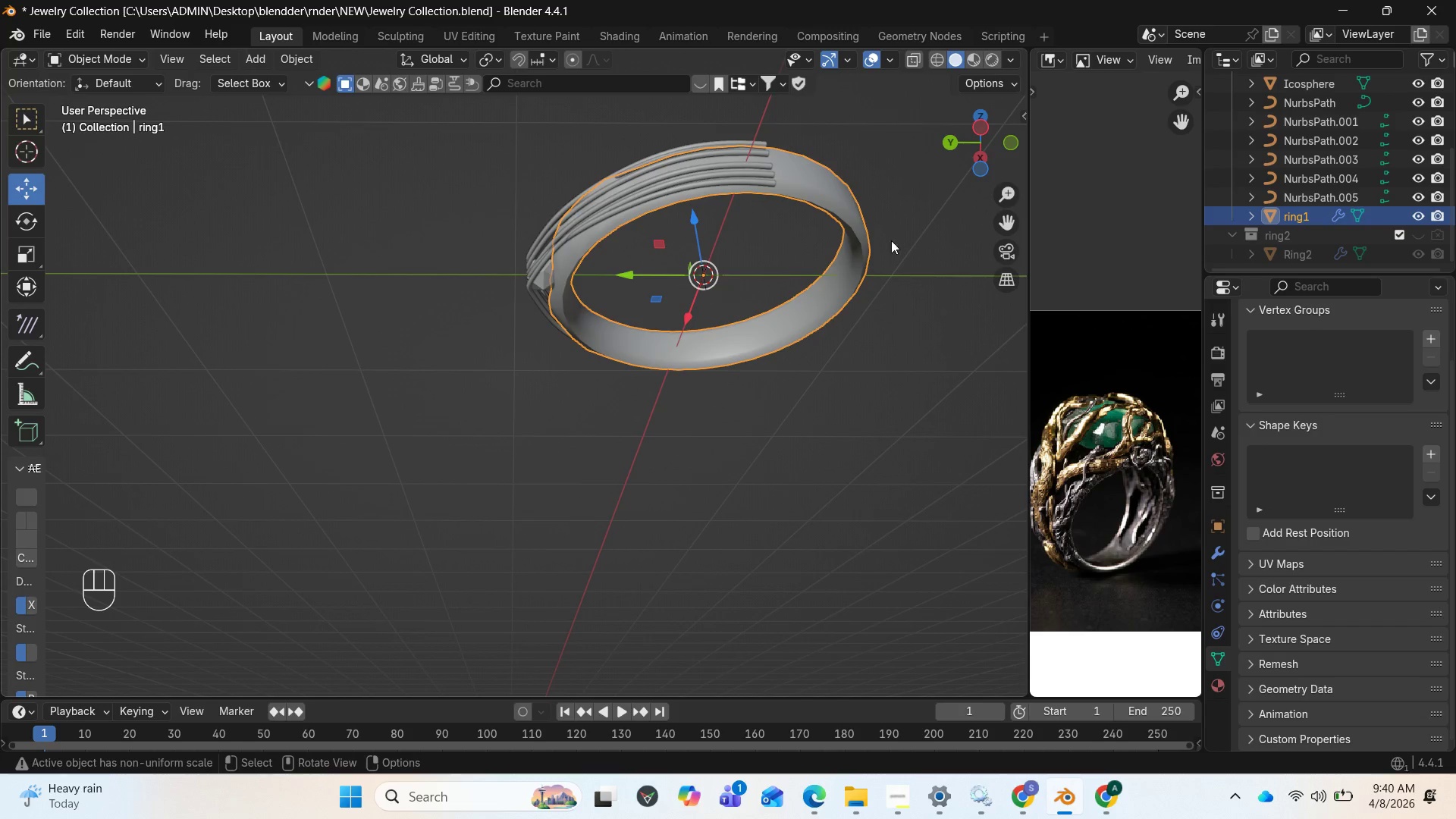 
left_click_drag(start_coordinate=[963, 142], to_coordinate=[1018, 60])
 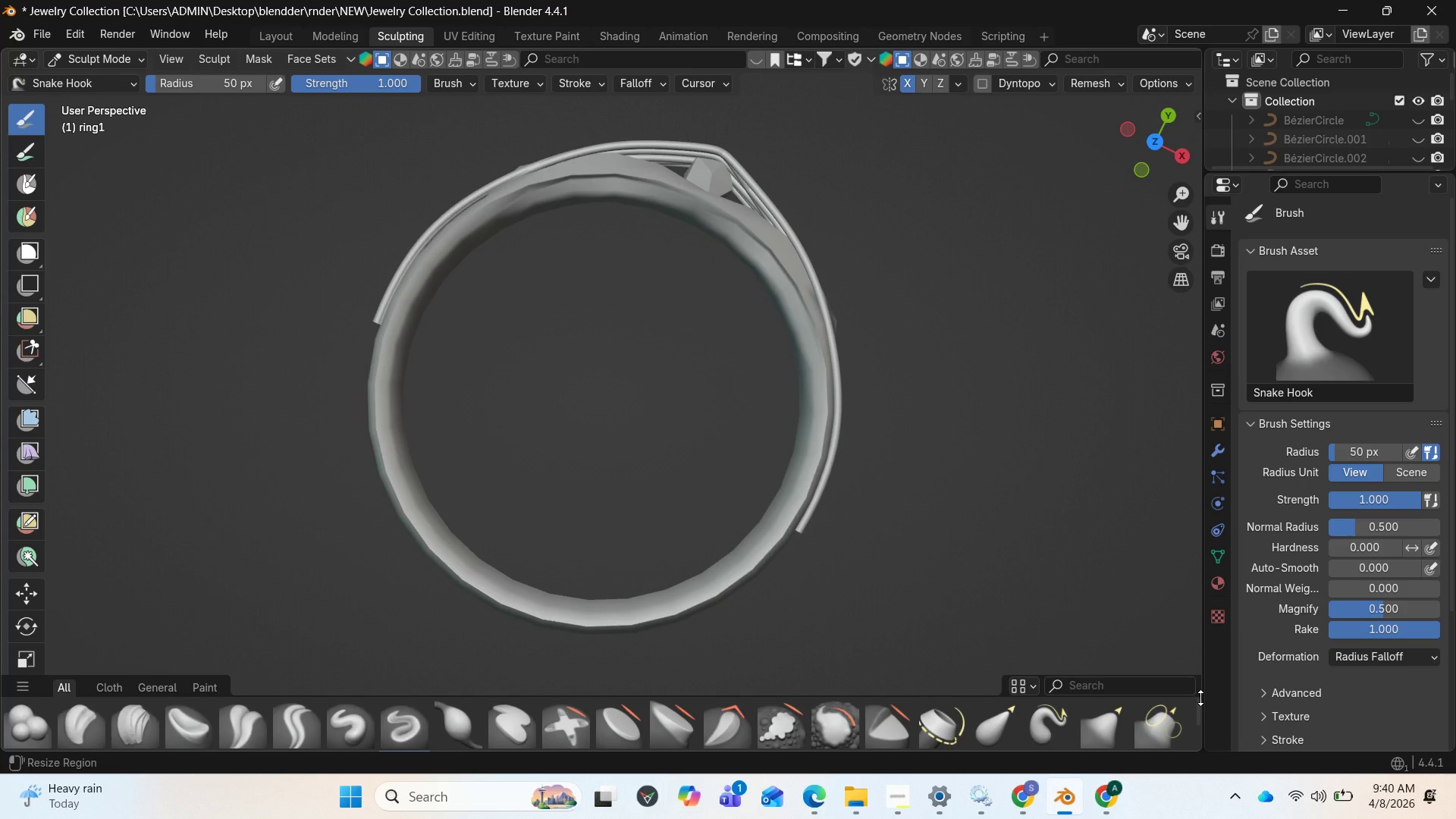 
wait(19.73)
 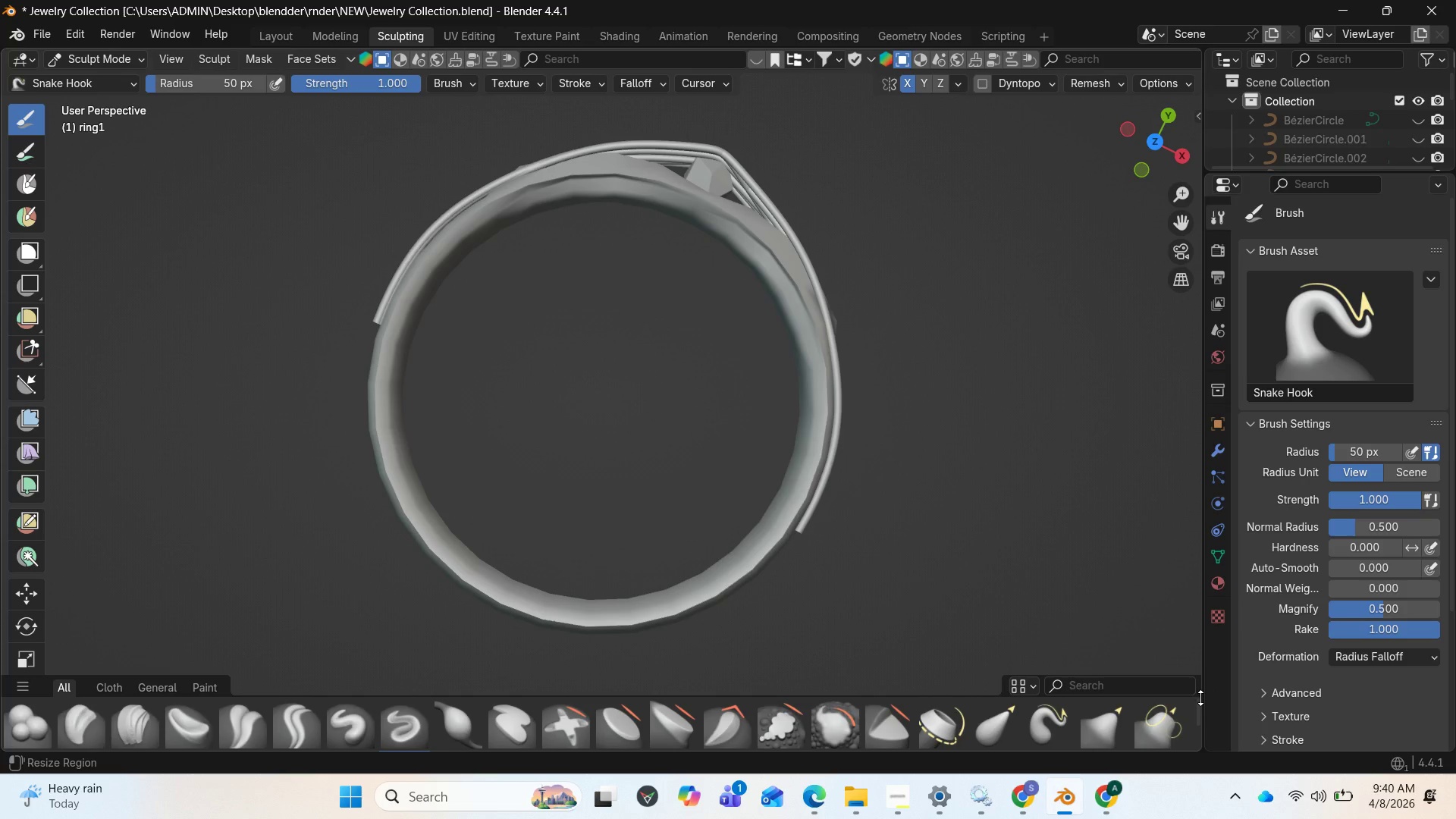 
left_click_drag(start_coordinate=[1205, 679], to_coordinate=[1201, 679])
 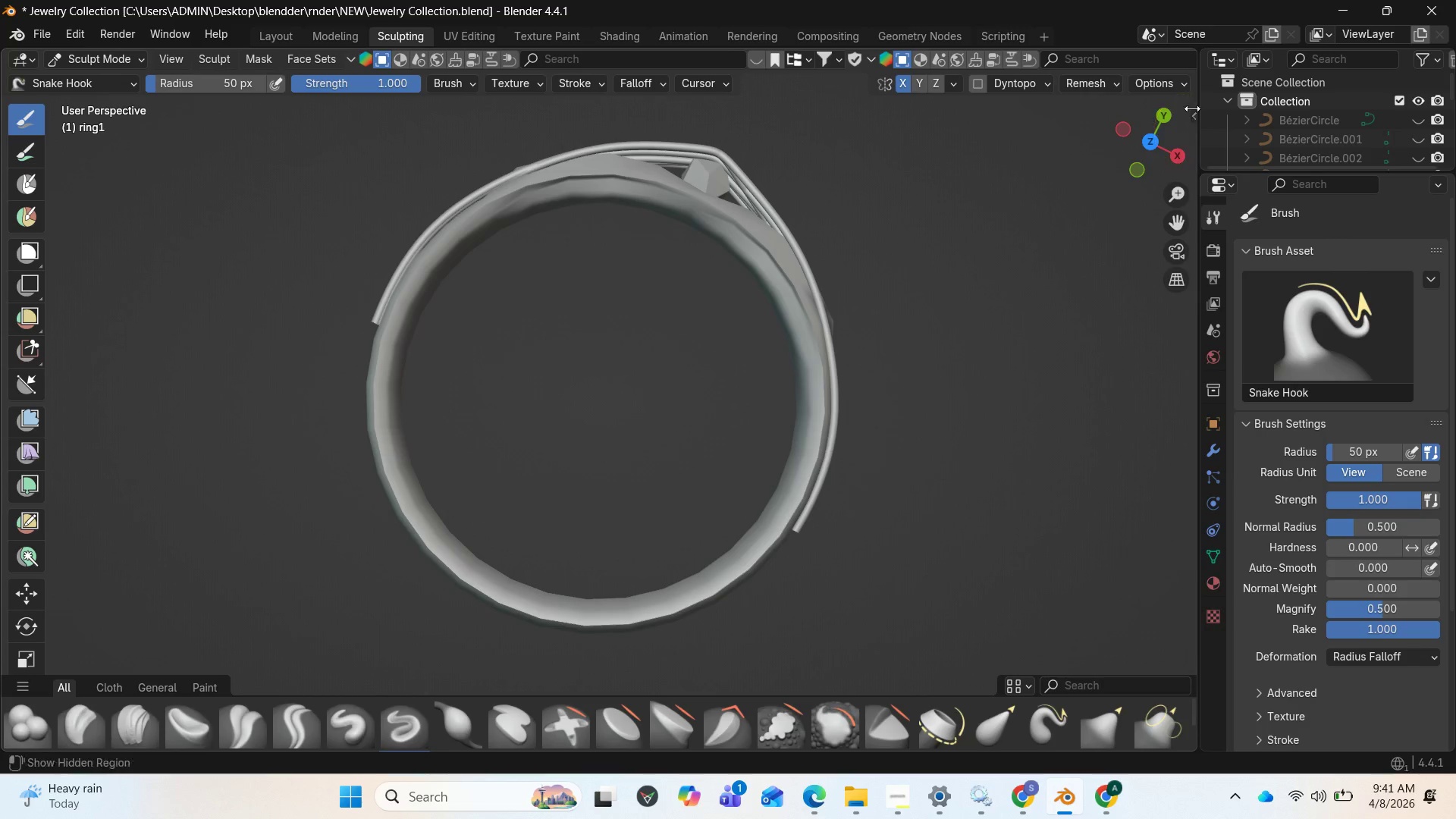 
wait(6.86)
 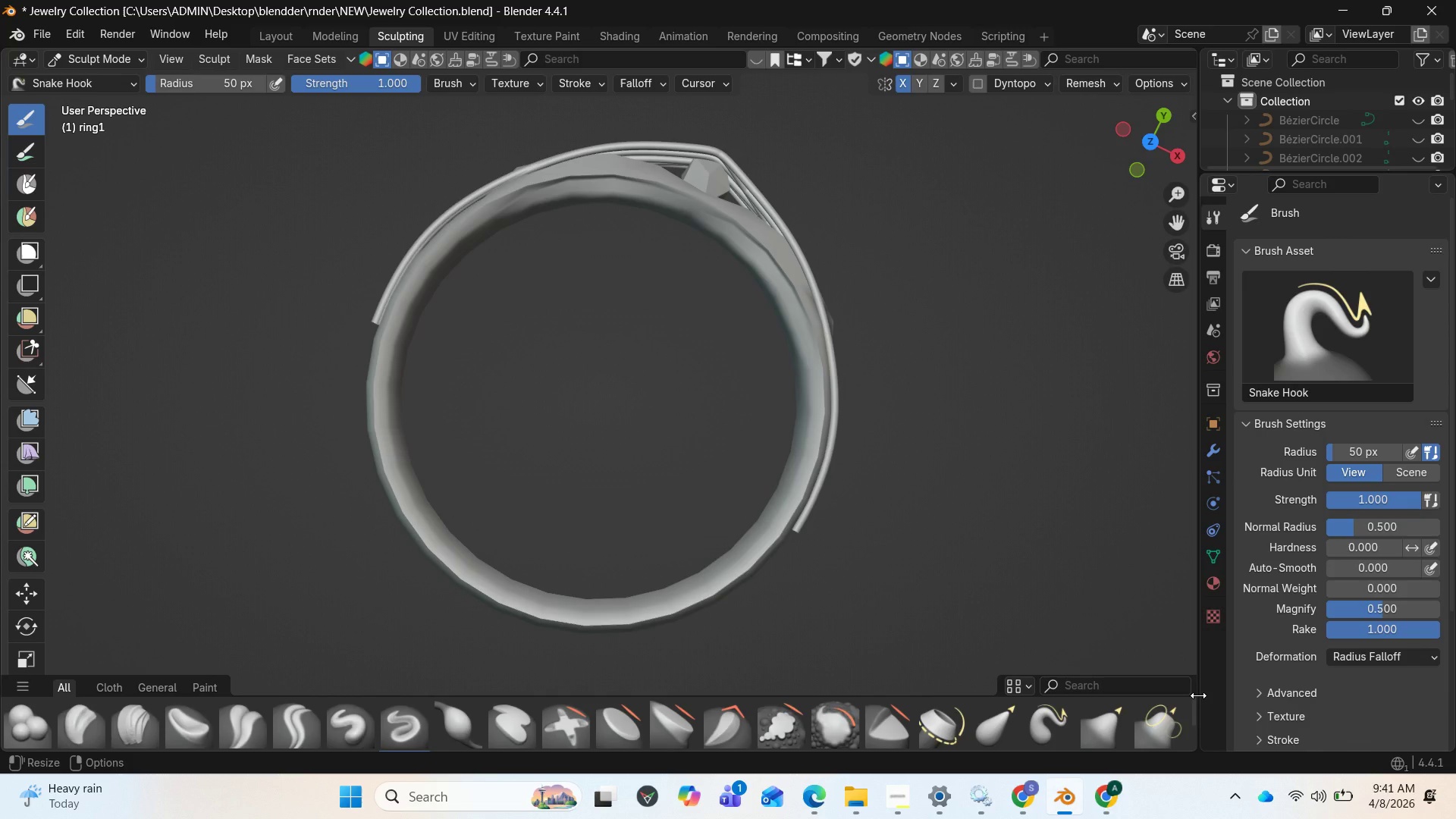 
left_click_drag(start_coordinate=[1197, 49], to_coordinate=[1009, 74])
 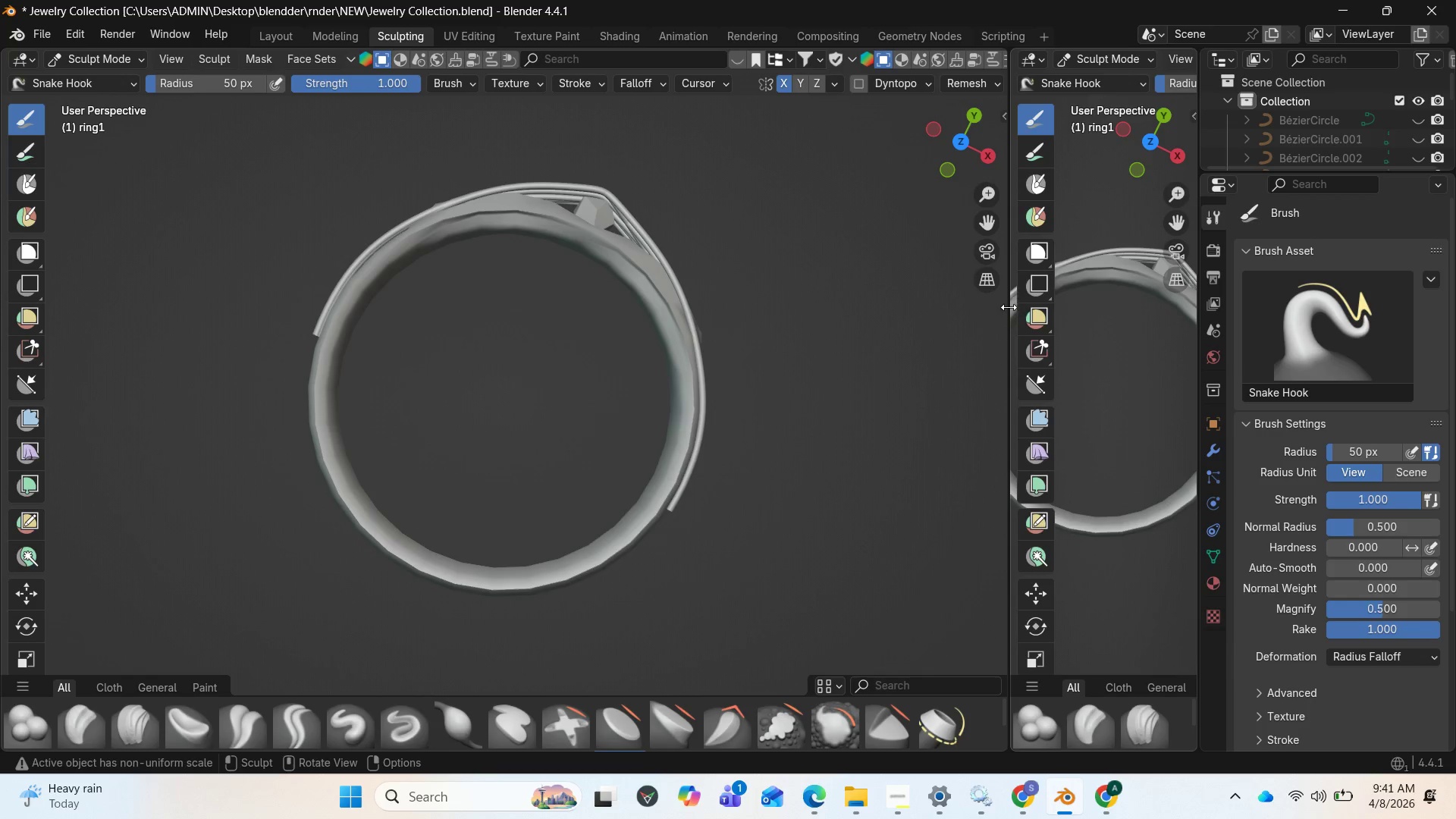 
left_click_drag(start_coordinate=[1008, 311], to_coordinate=[711, 295])
 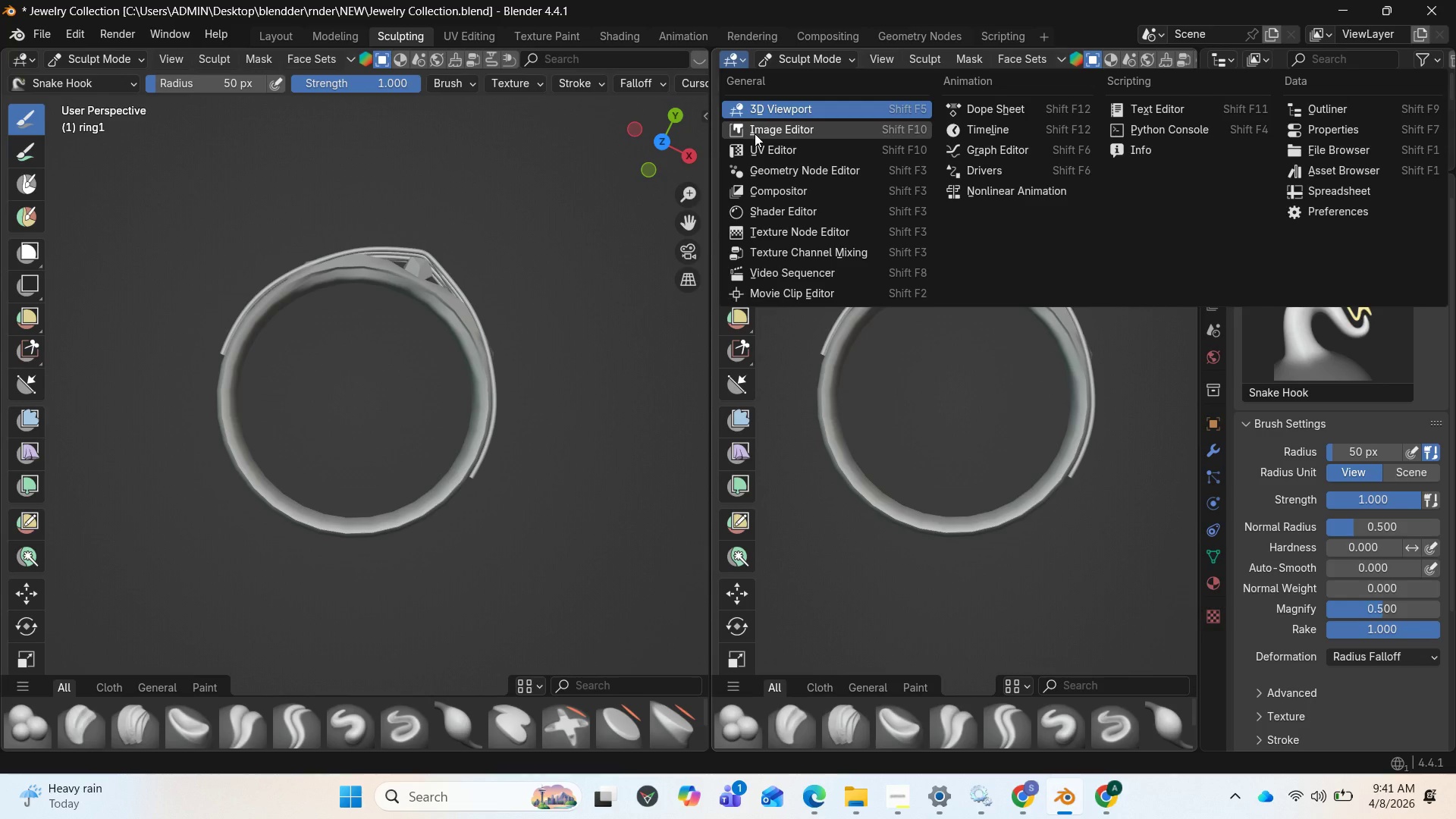 
left_click([763, 130])
 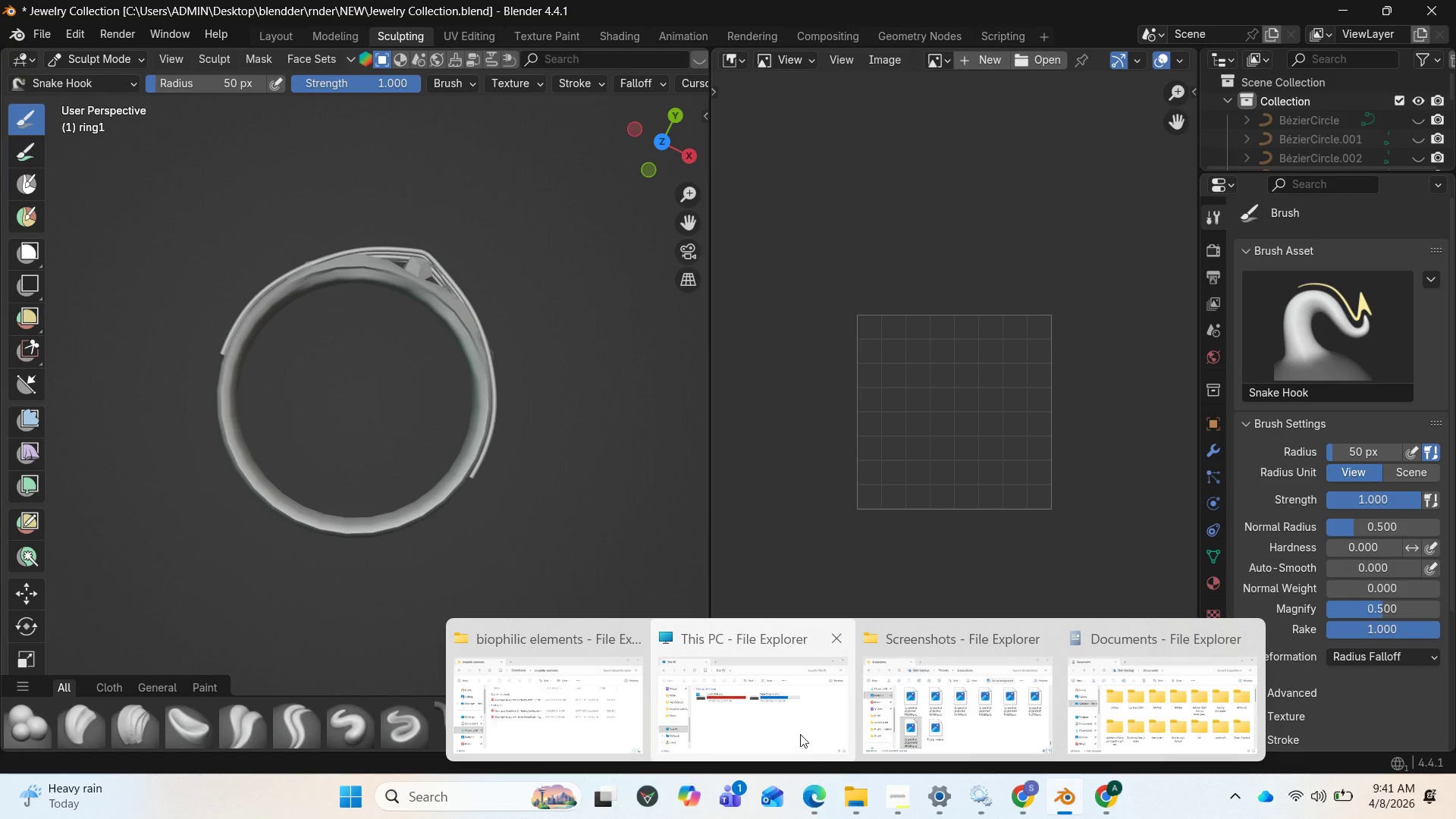 
wait(6.33)
 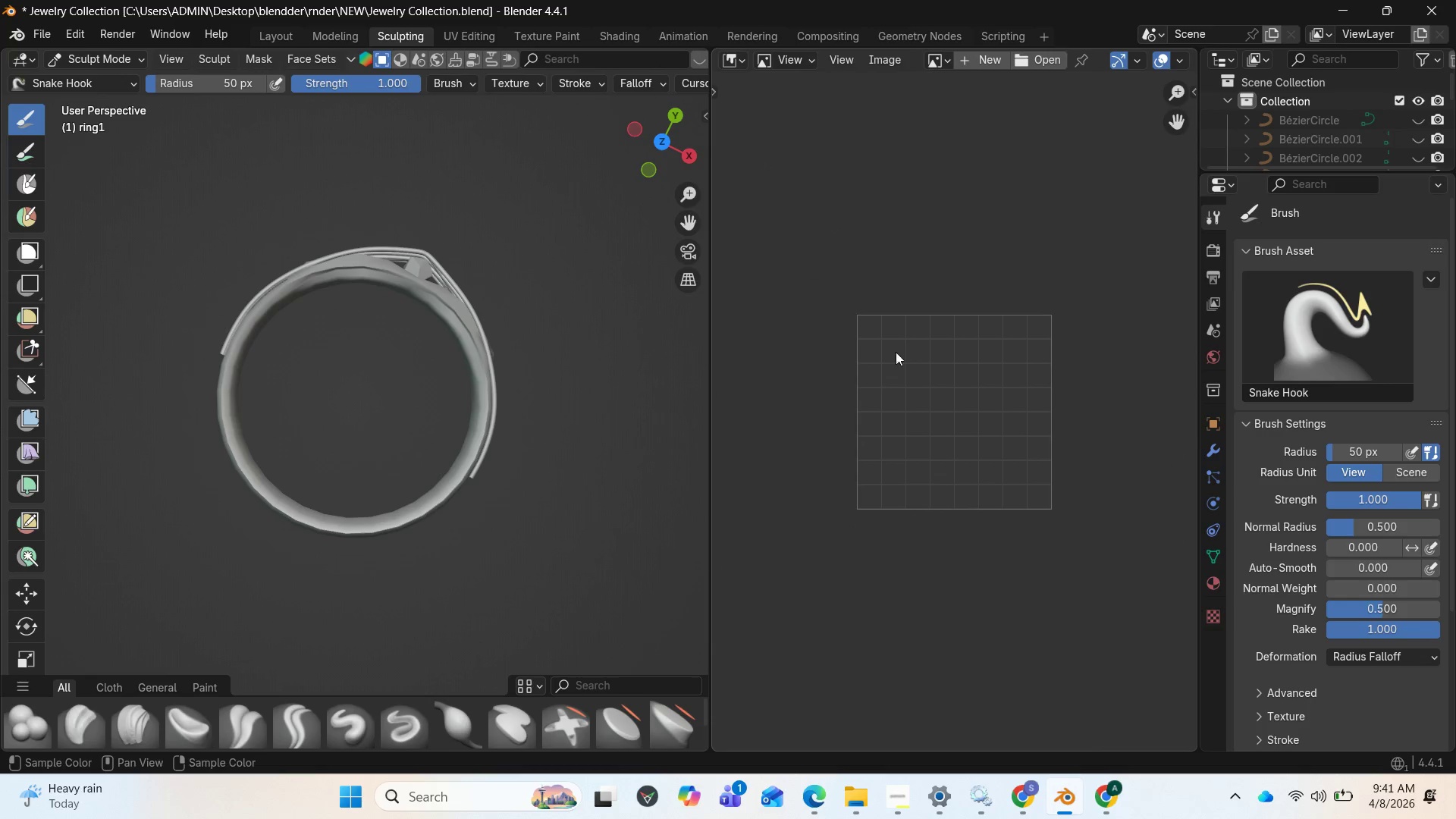 
left_click_drag(start_coordinate=[793, 383], to_coordinate=[899, 515])
 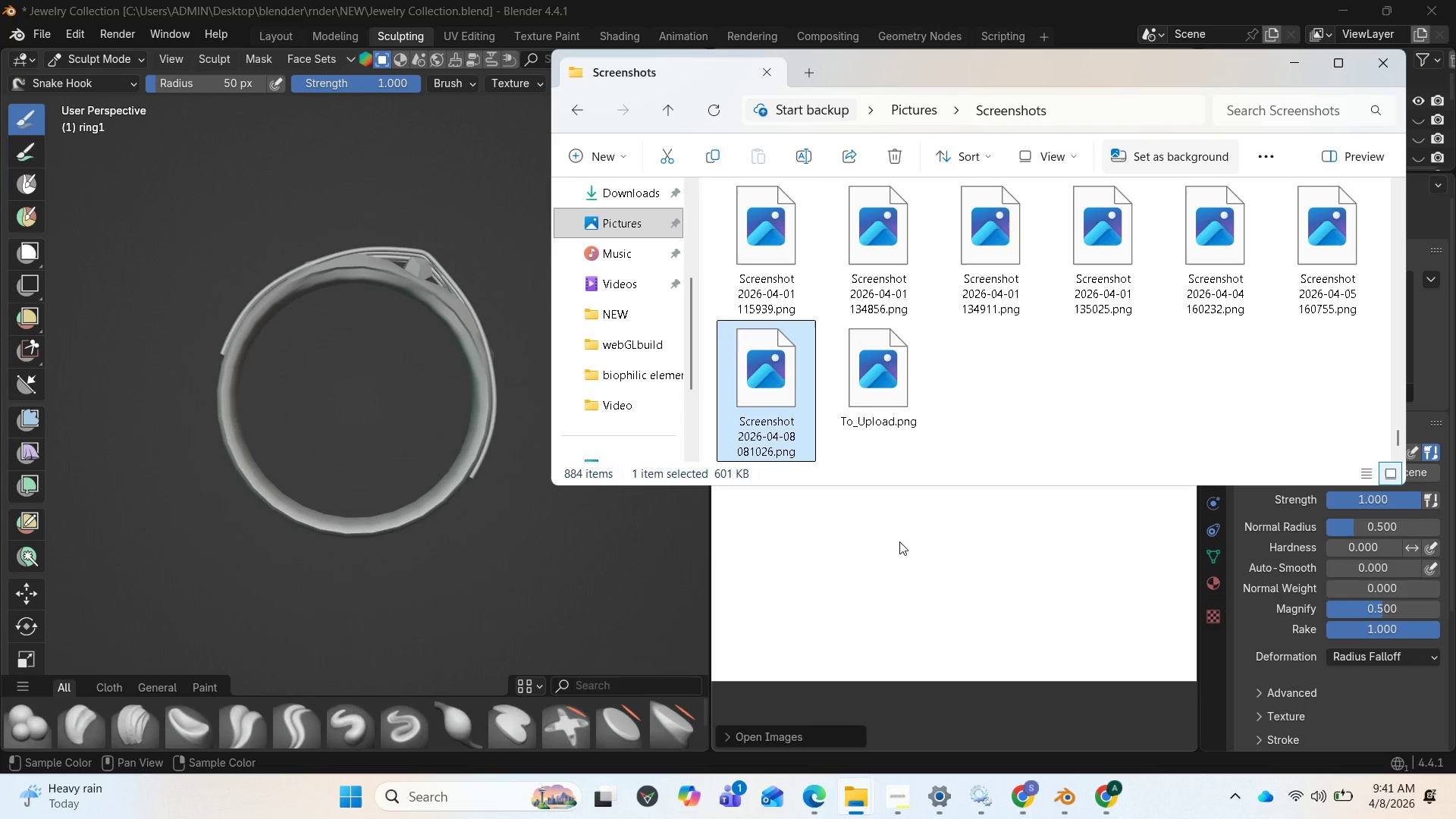 
left_click([896, 544])
 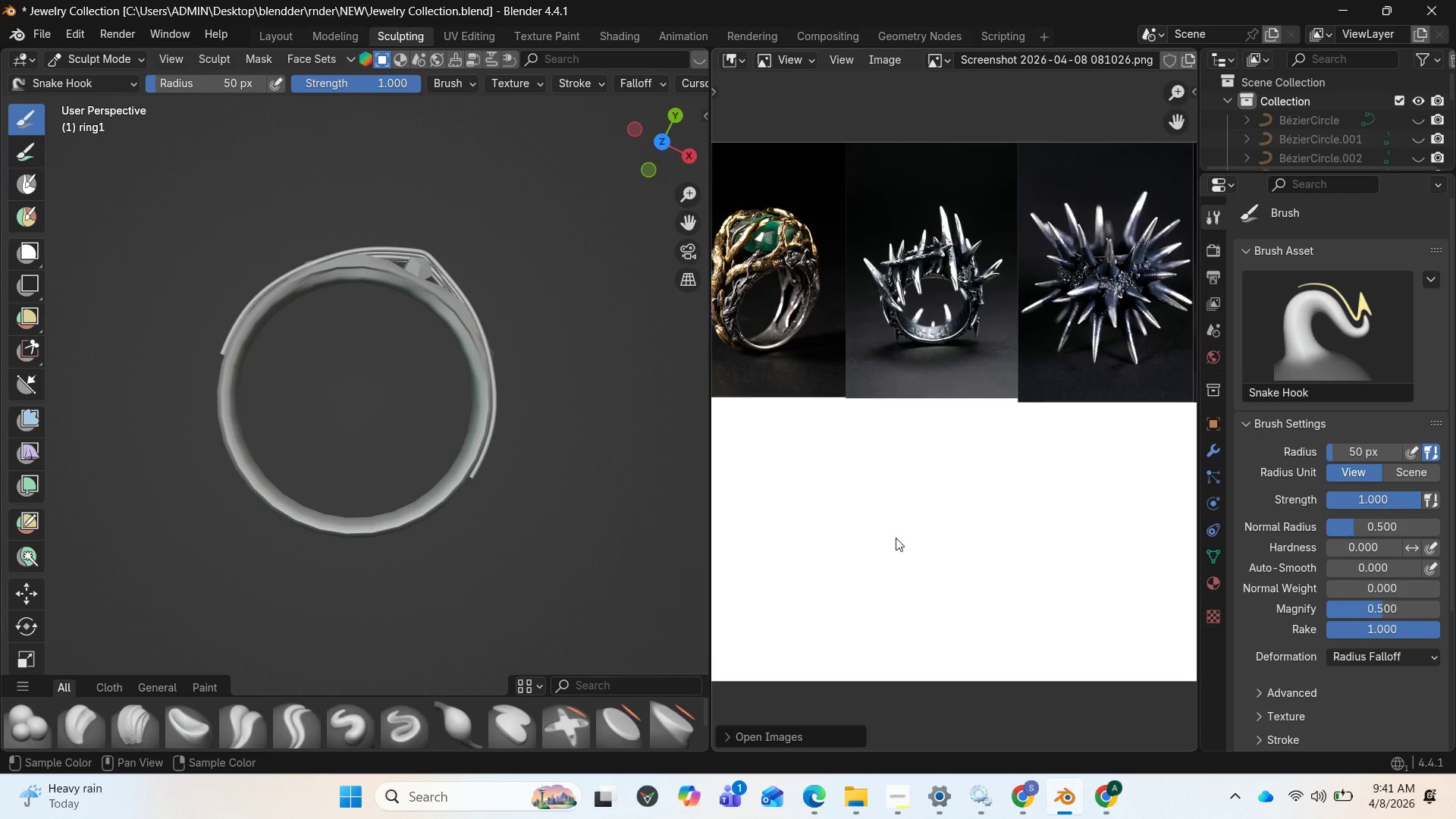 
scroll: coordinate [899, 542], scroll_direction: none, amount: 0.0
 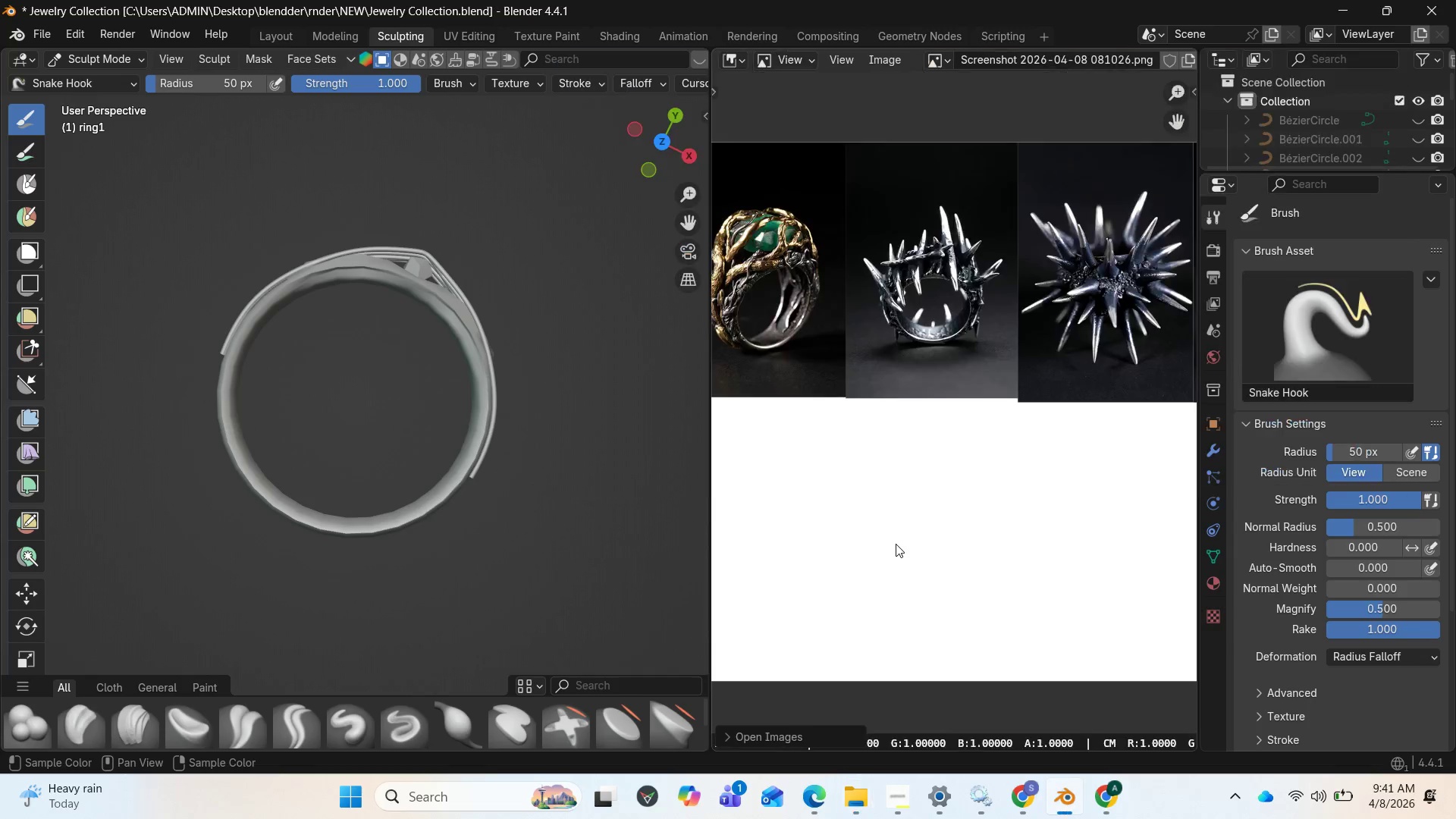 
scroll: coordinate [896, 538], scroll_direction: down, amount: 2.0
 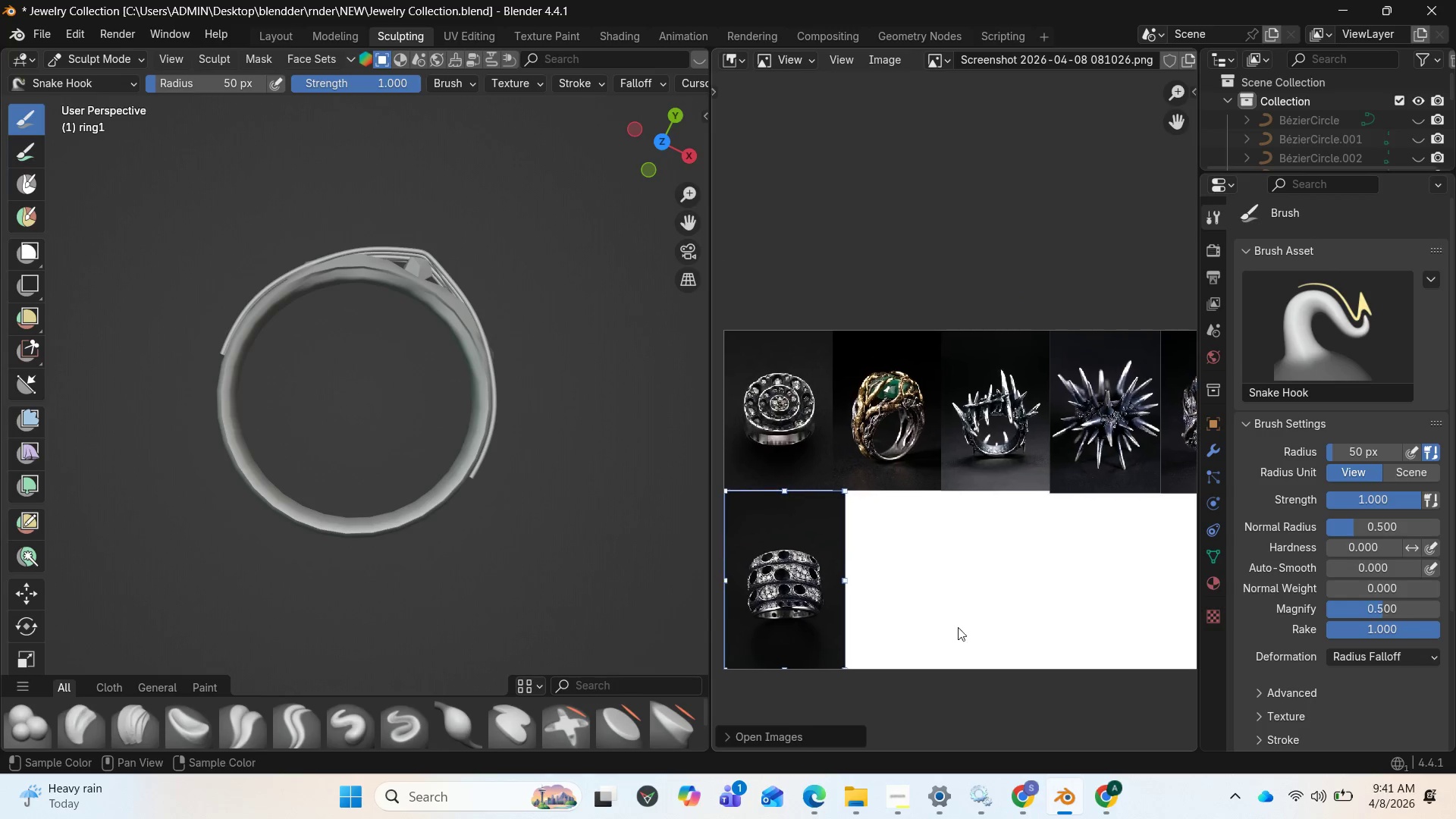 
scroll: coordinate [1056, 545], scroll_direction: up, amount: 5.0
 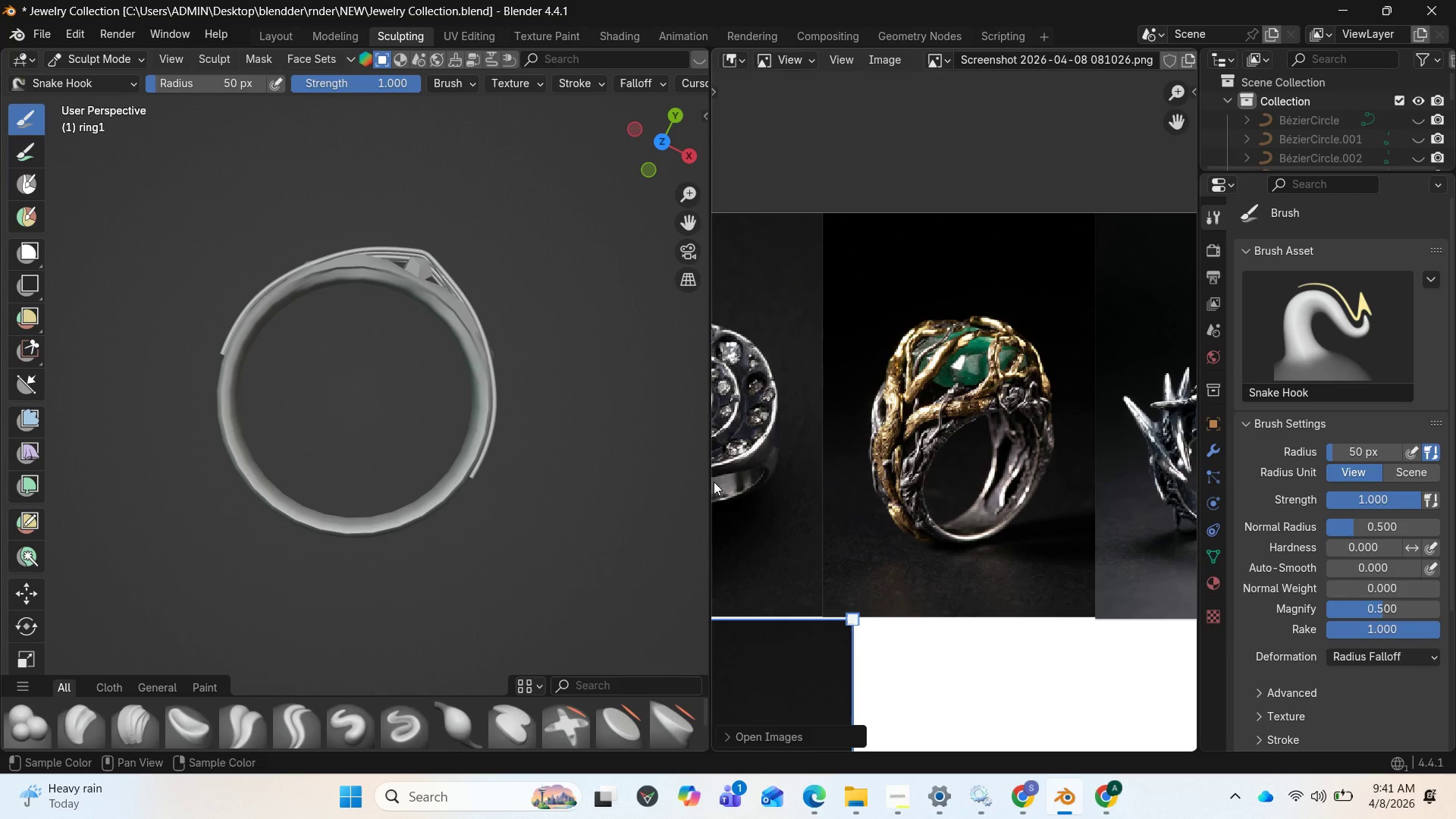 
left_click_drag(start_coordinate=[710, 479], to_coordinate=[1090, 501])
 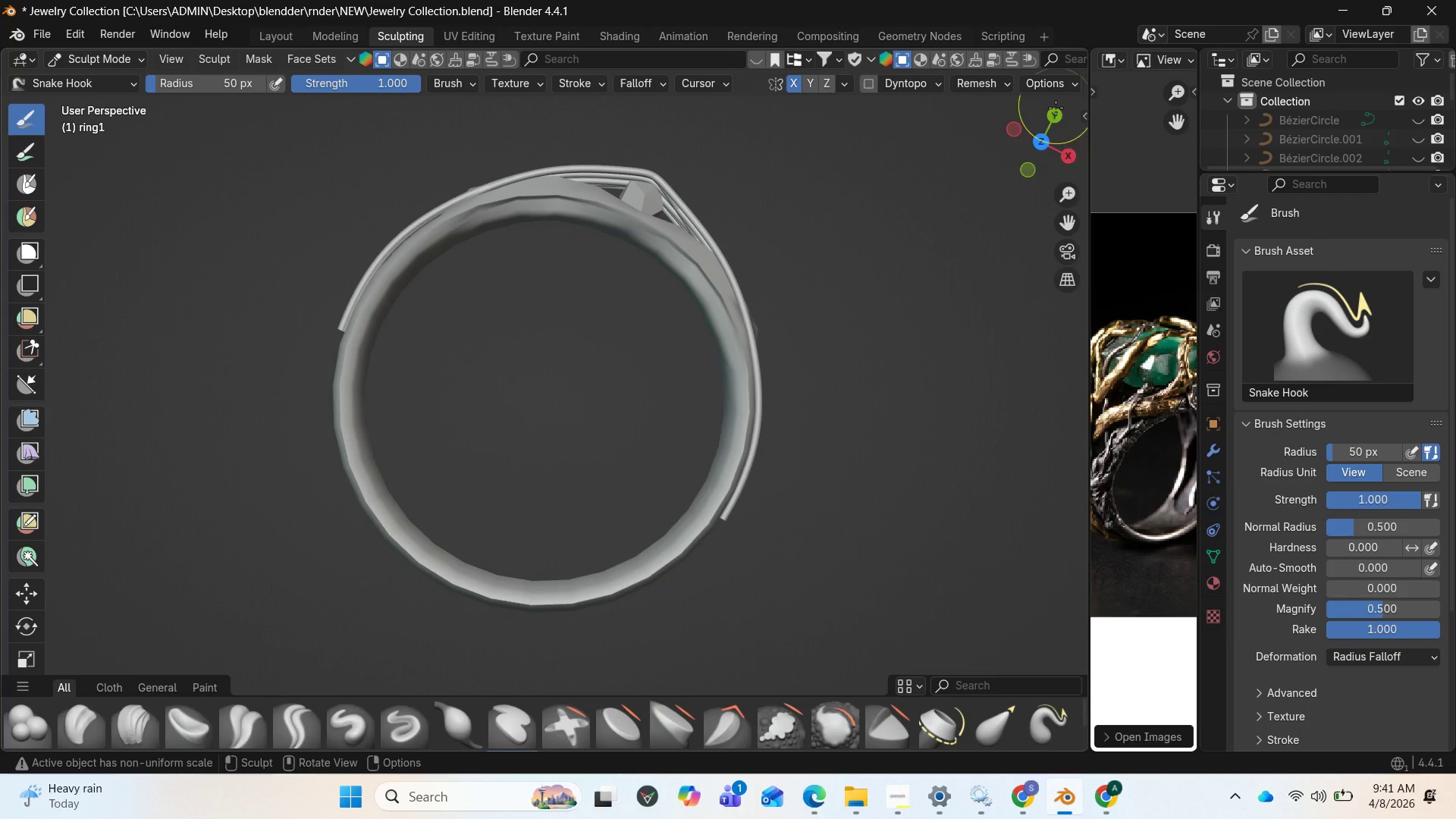 
left_click_drag(start_coordinate=[1043, 128], to_coordinate=[58, 118])
 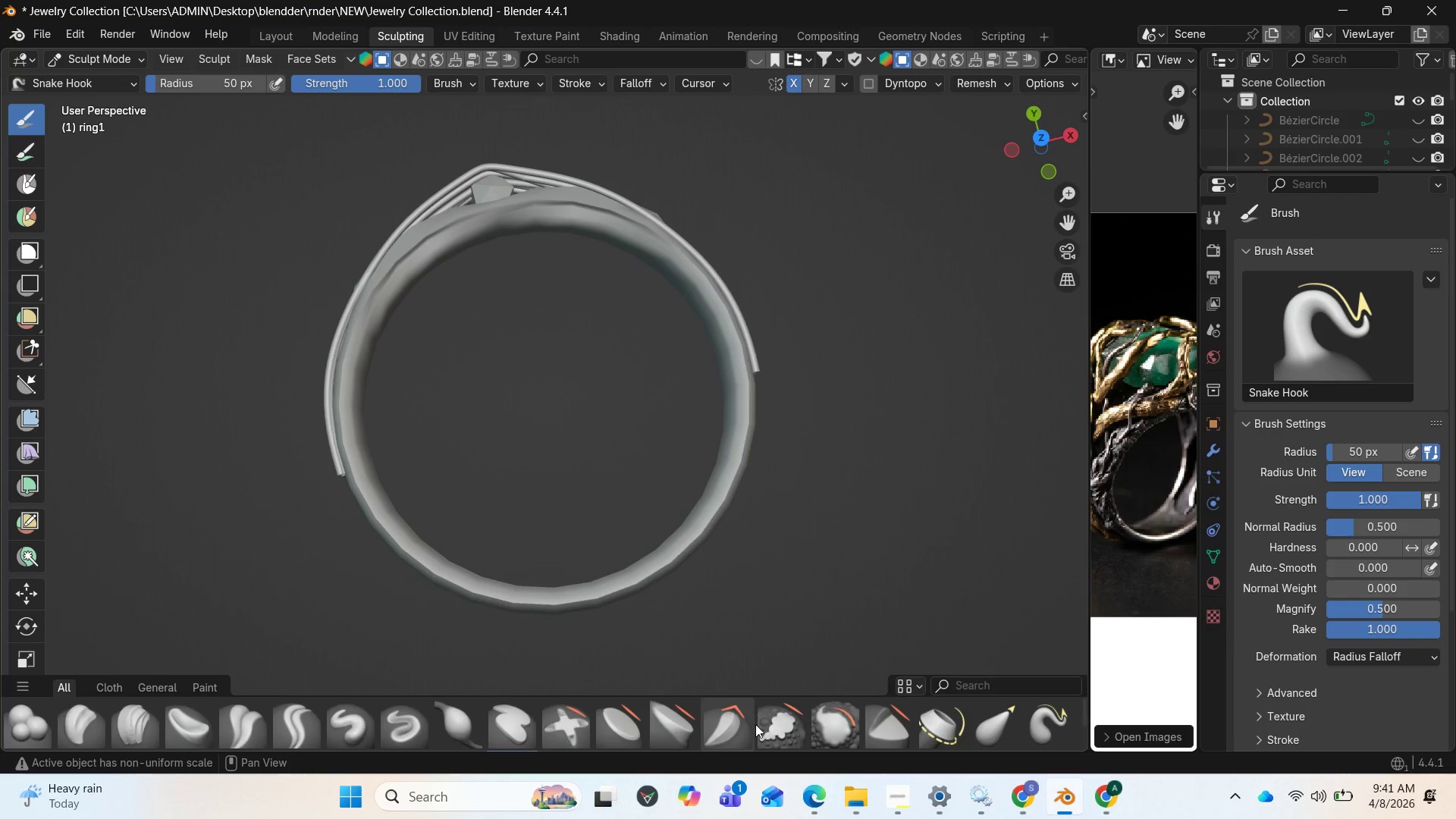 
mouse_move([692, 731])
 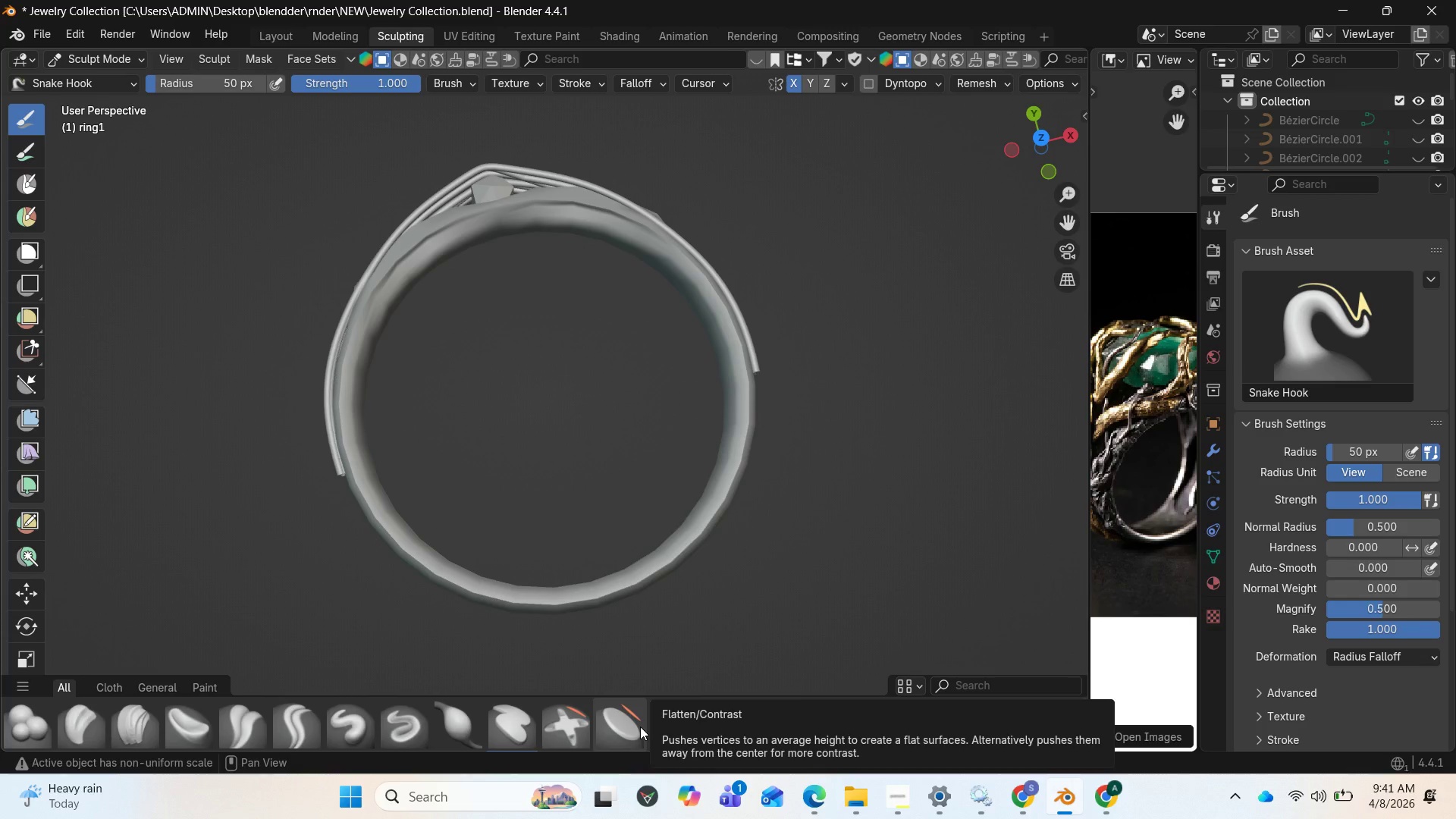 
wait(5.35)
 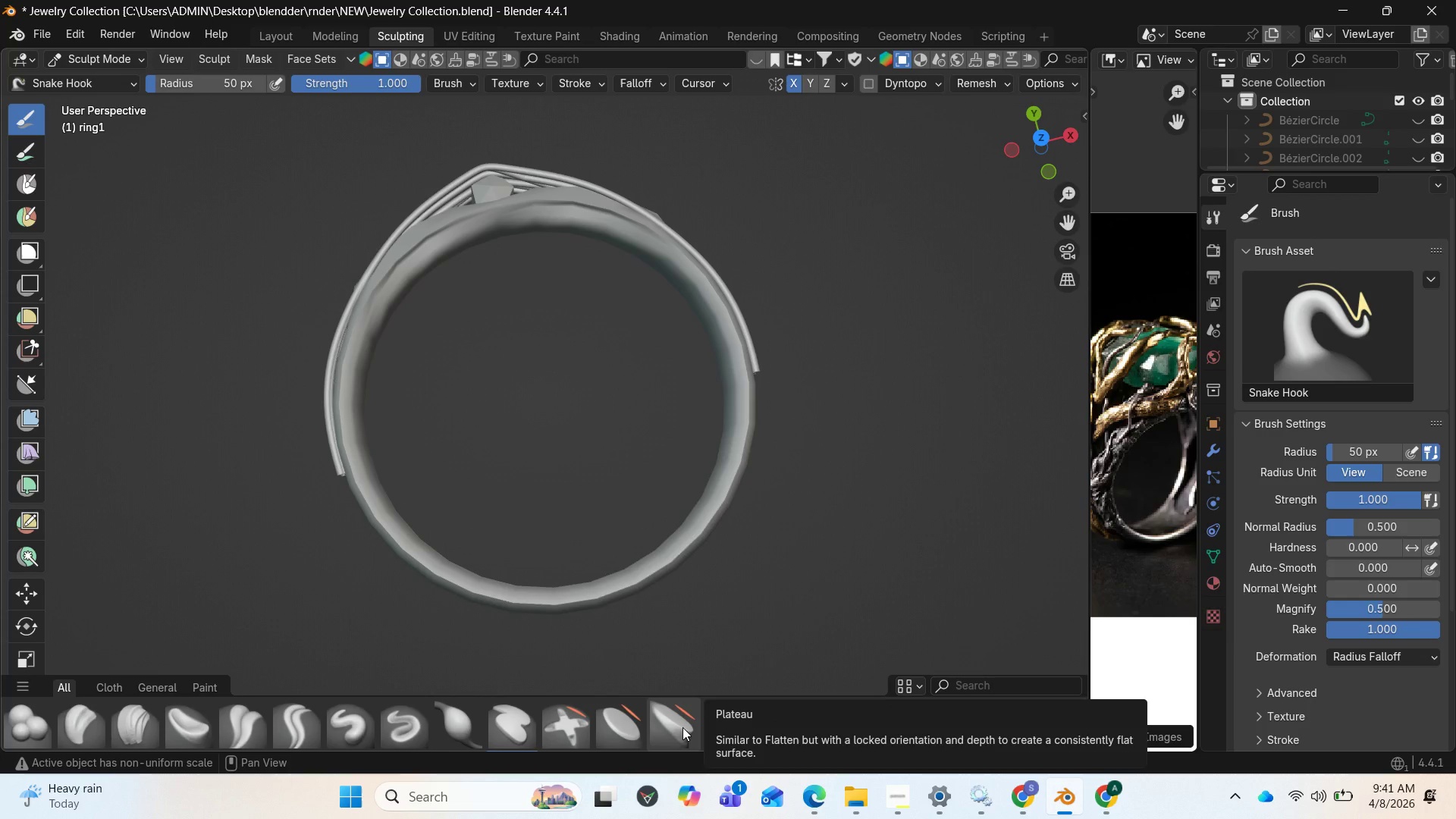 
left_click([627, 728])
 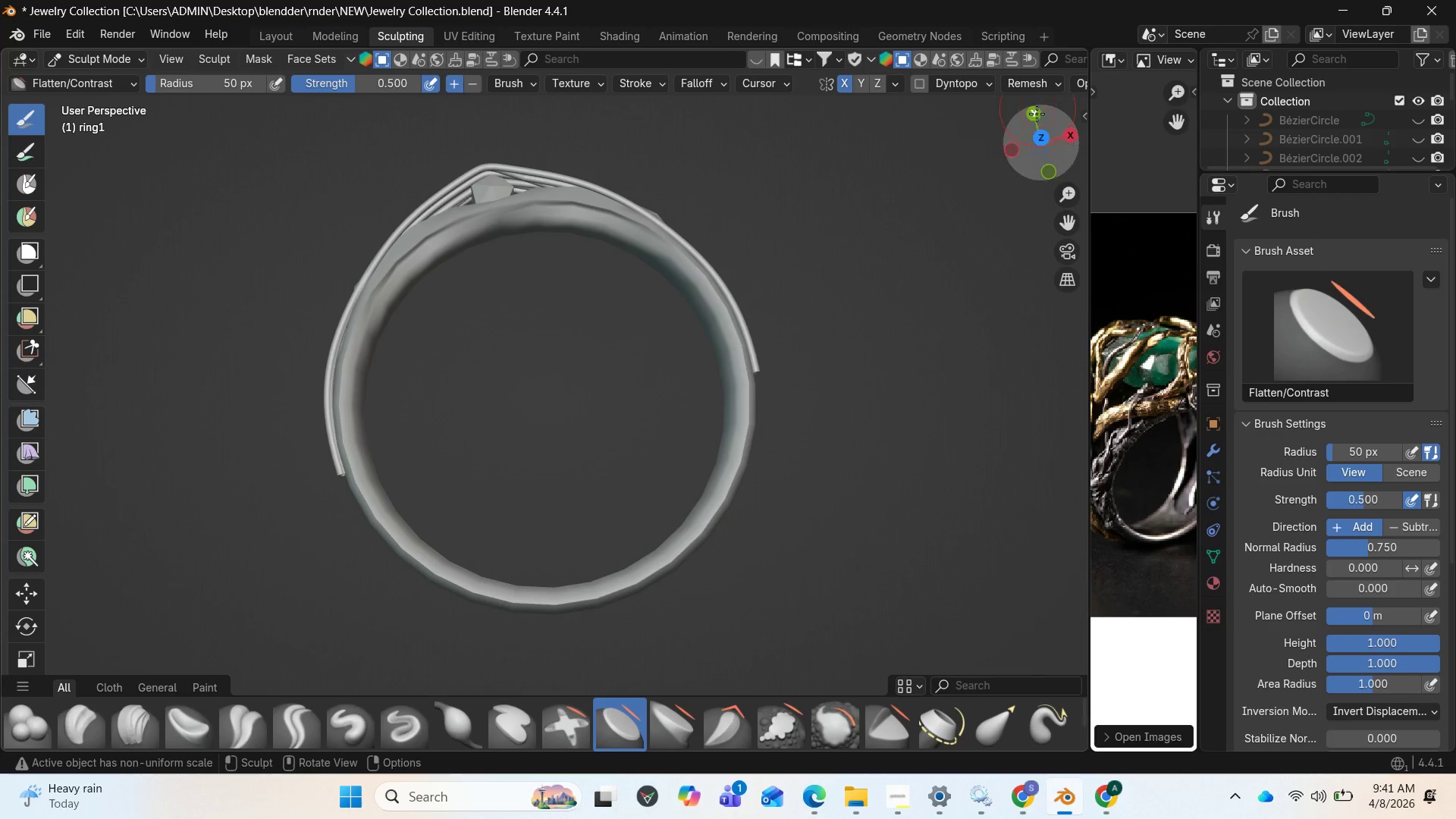 
left_click_drag(start_coordinate=[1031, 127], to_coordinate=[74, 80])
 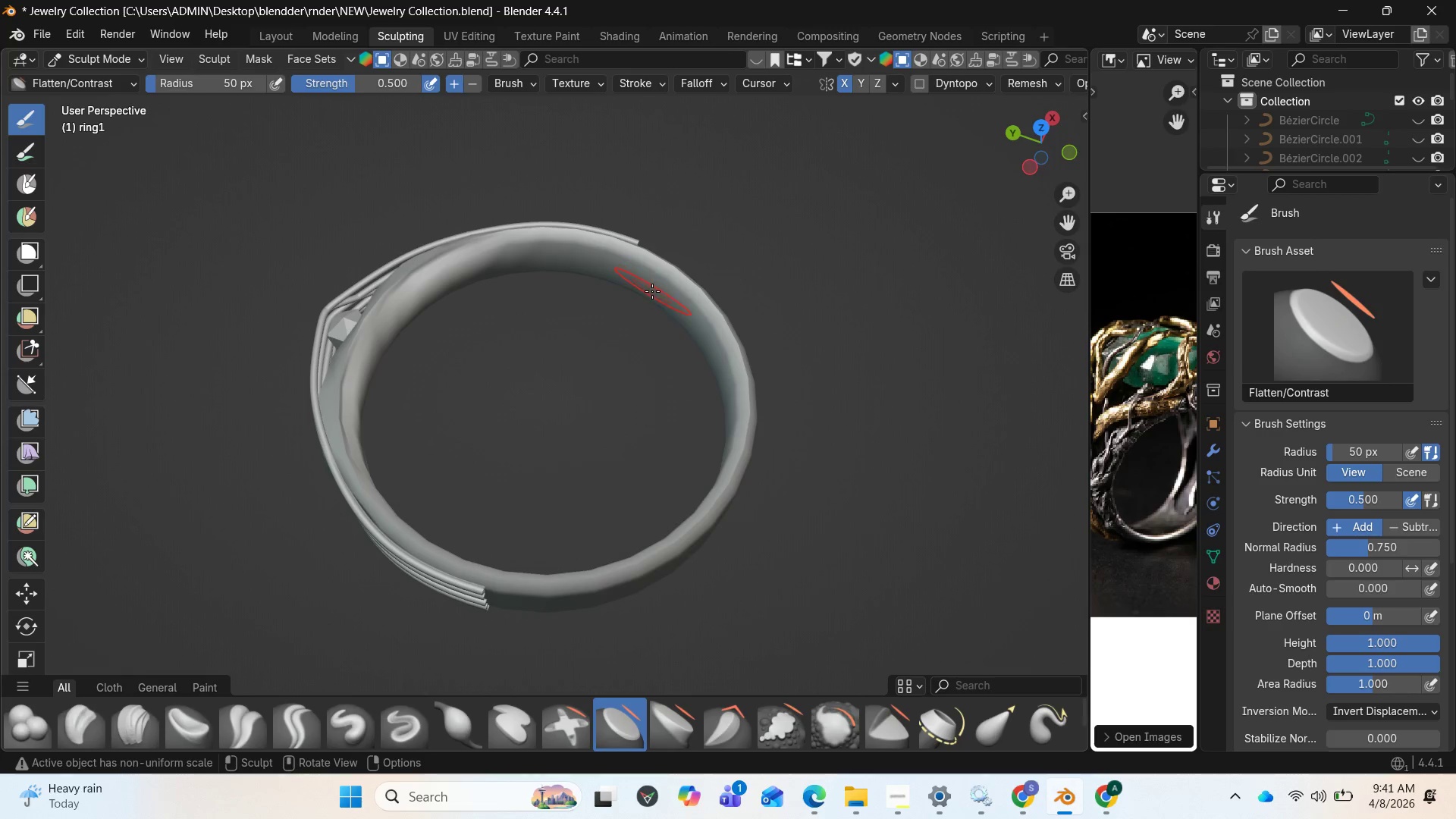 
left_click_drag(start_coordinate=[657, 288], to_coordinate=[667, 289])
 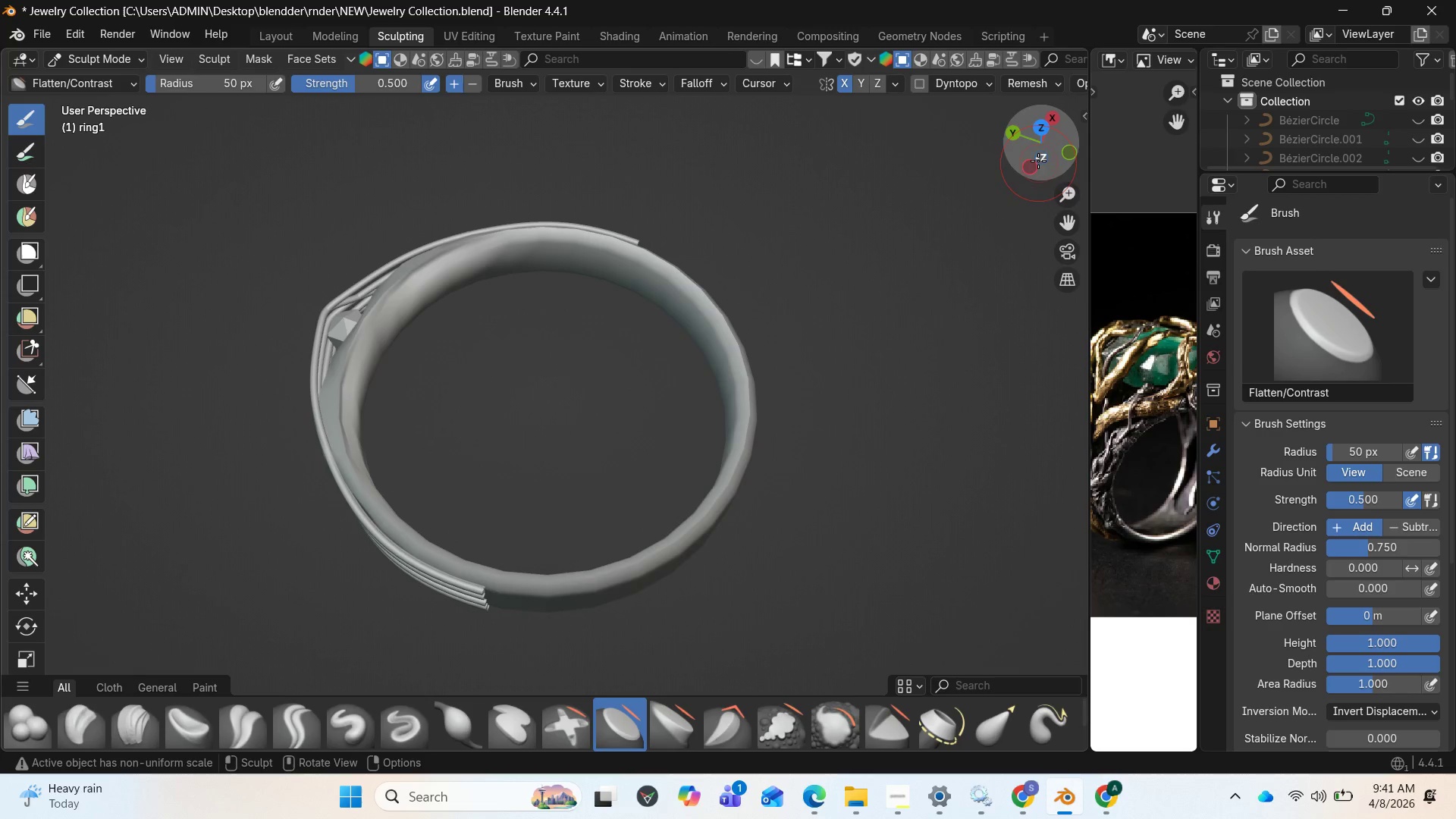 
left_click_drag(start_coordinate=[1038, 149], to_coordinate=[789, 251])
 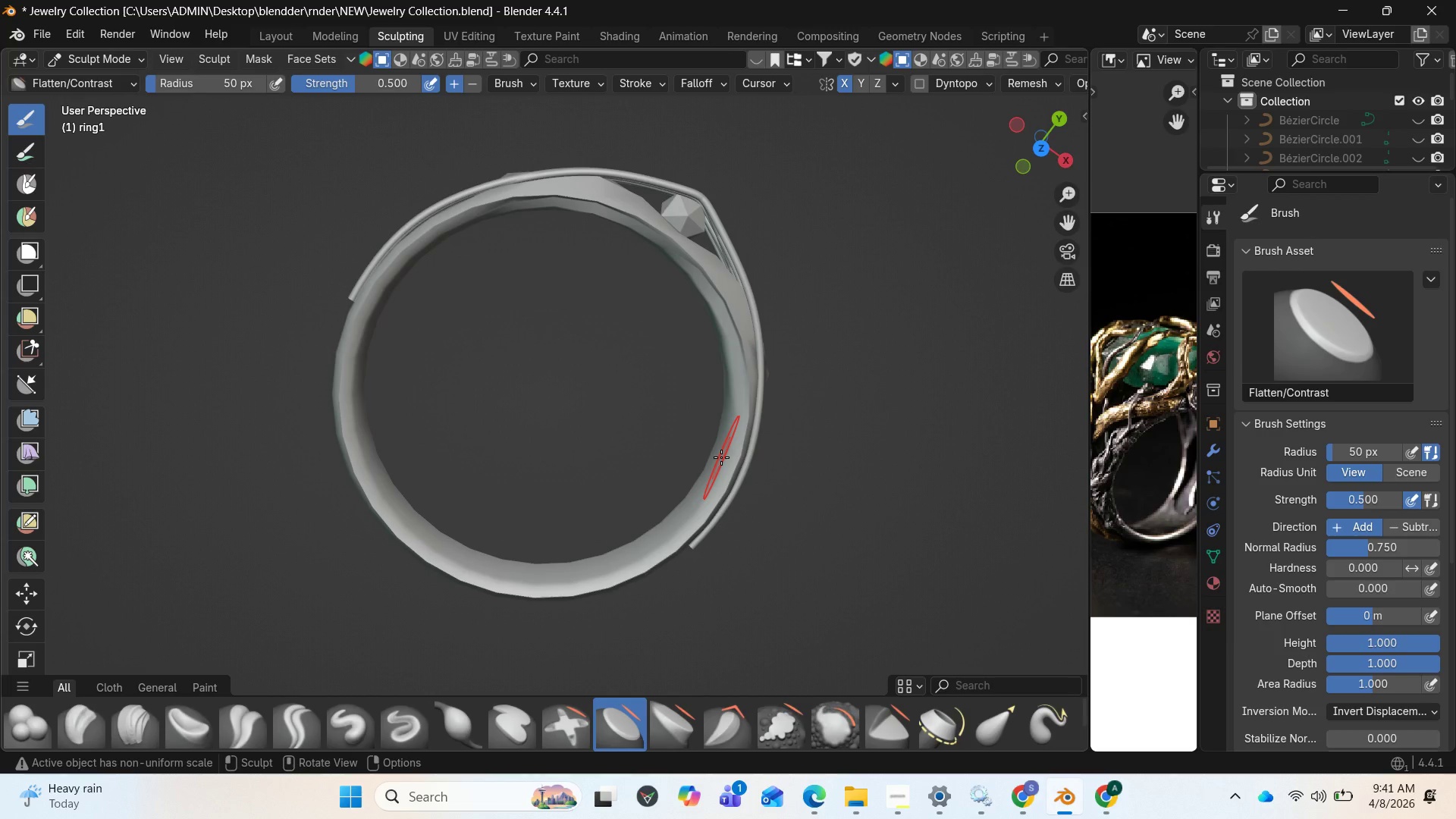 
left_click_drag(start_coordinate=[721, 457], to_coordinate=[715, 466])
 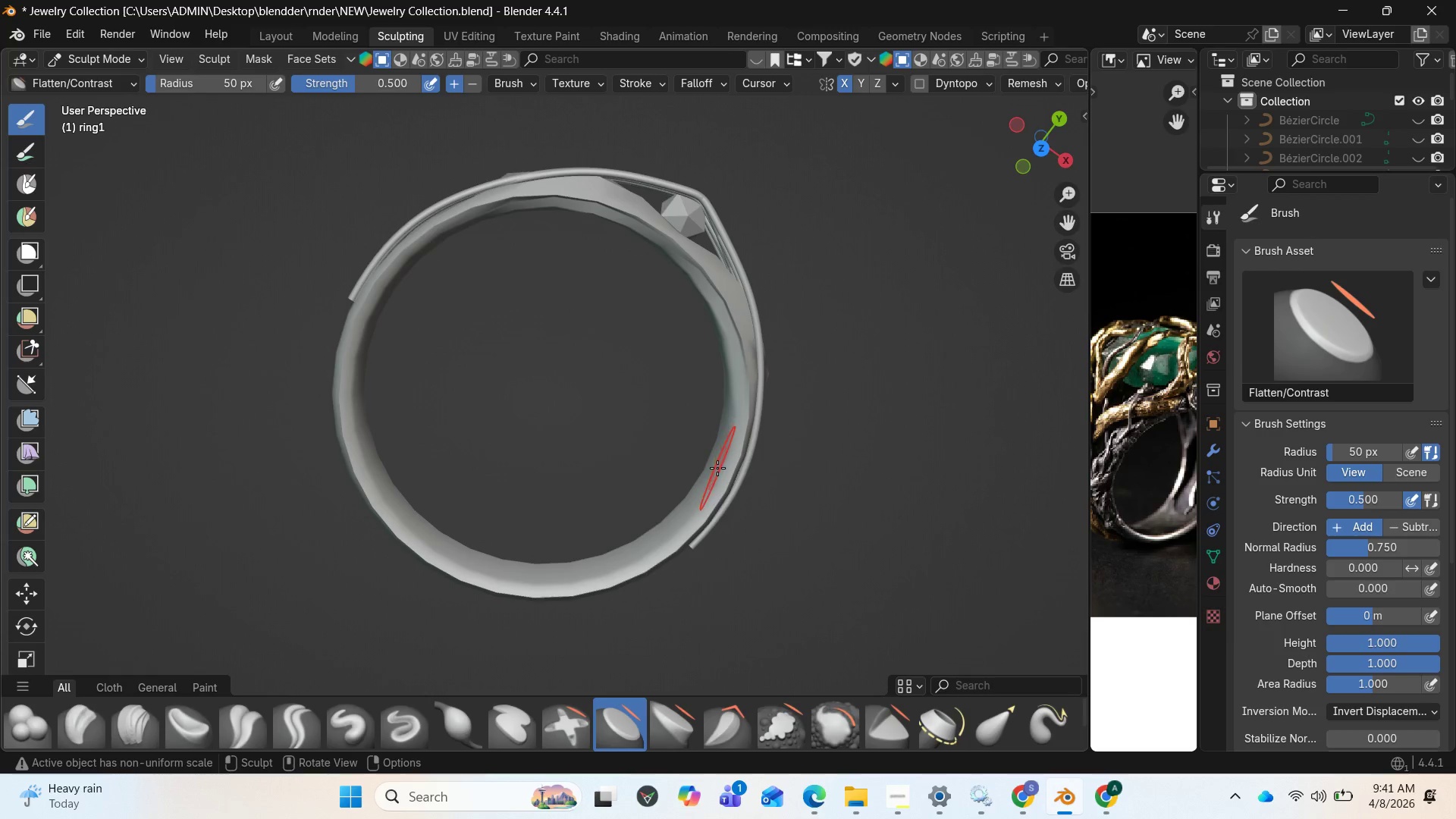 
left_click_drag(start_coordinate=[717, 469], to_coordinate=[714, 479])
 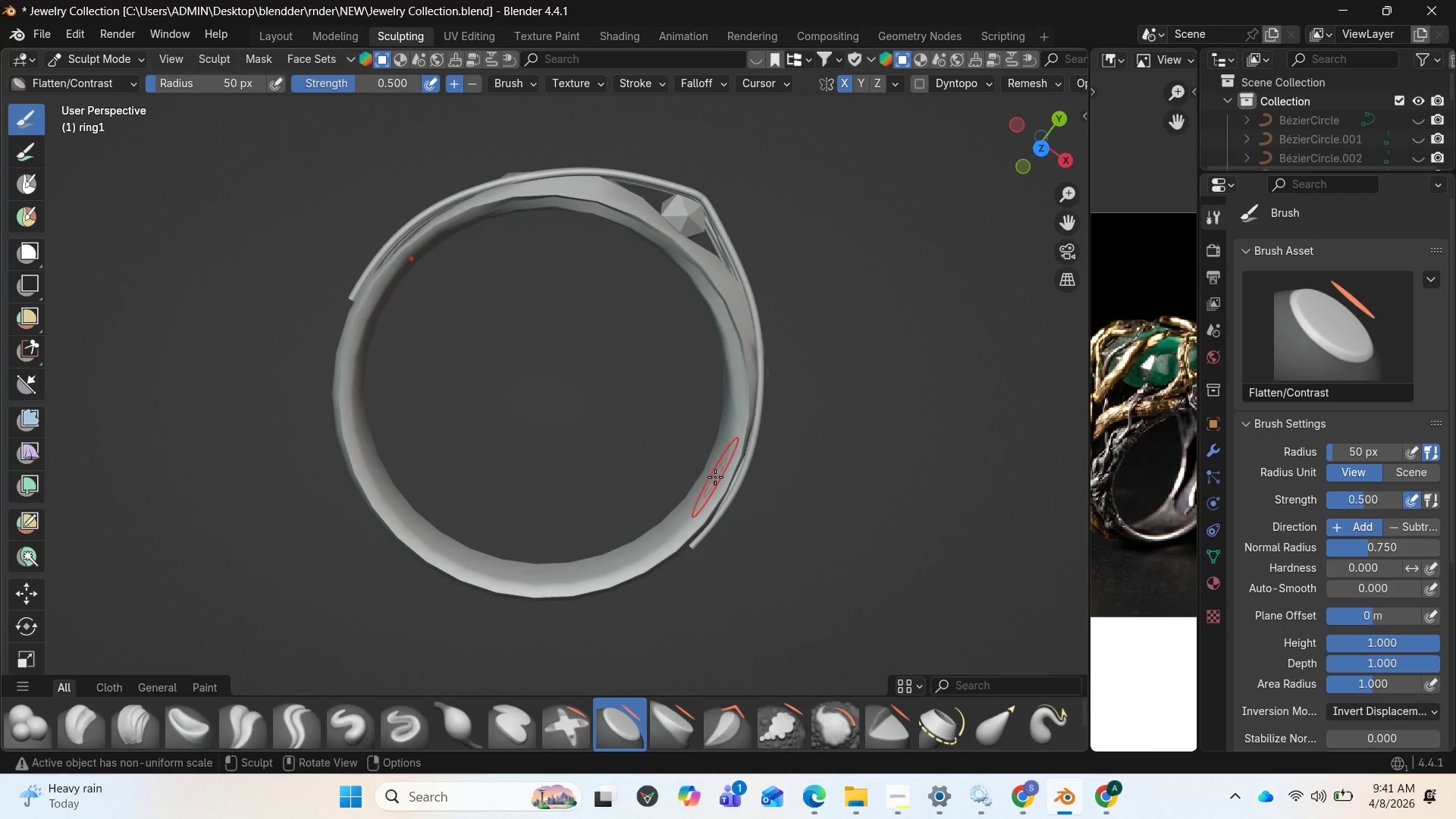 
left_click_drag(start_coordinate=[716, 472], to_coordinate=[710, 485])
 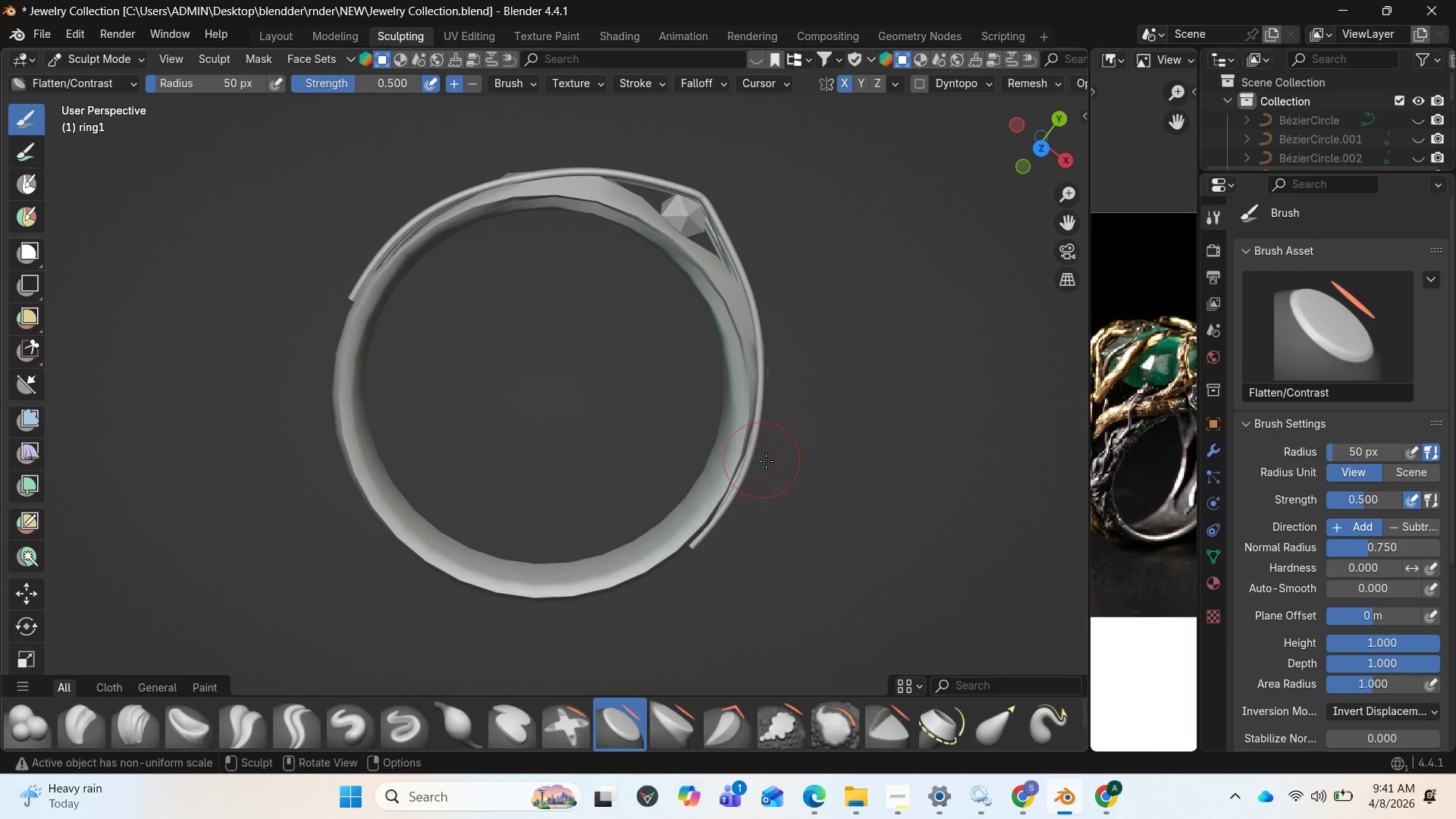 
key(Control+Z)
 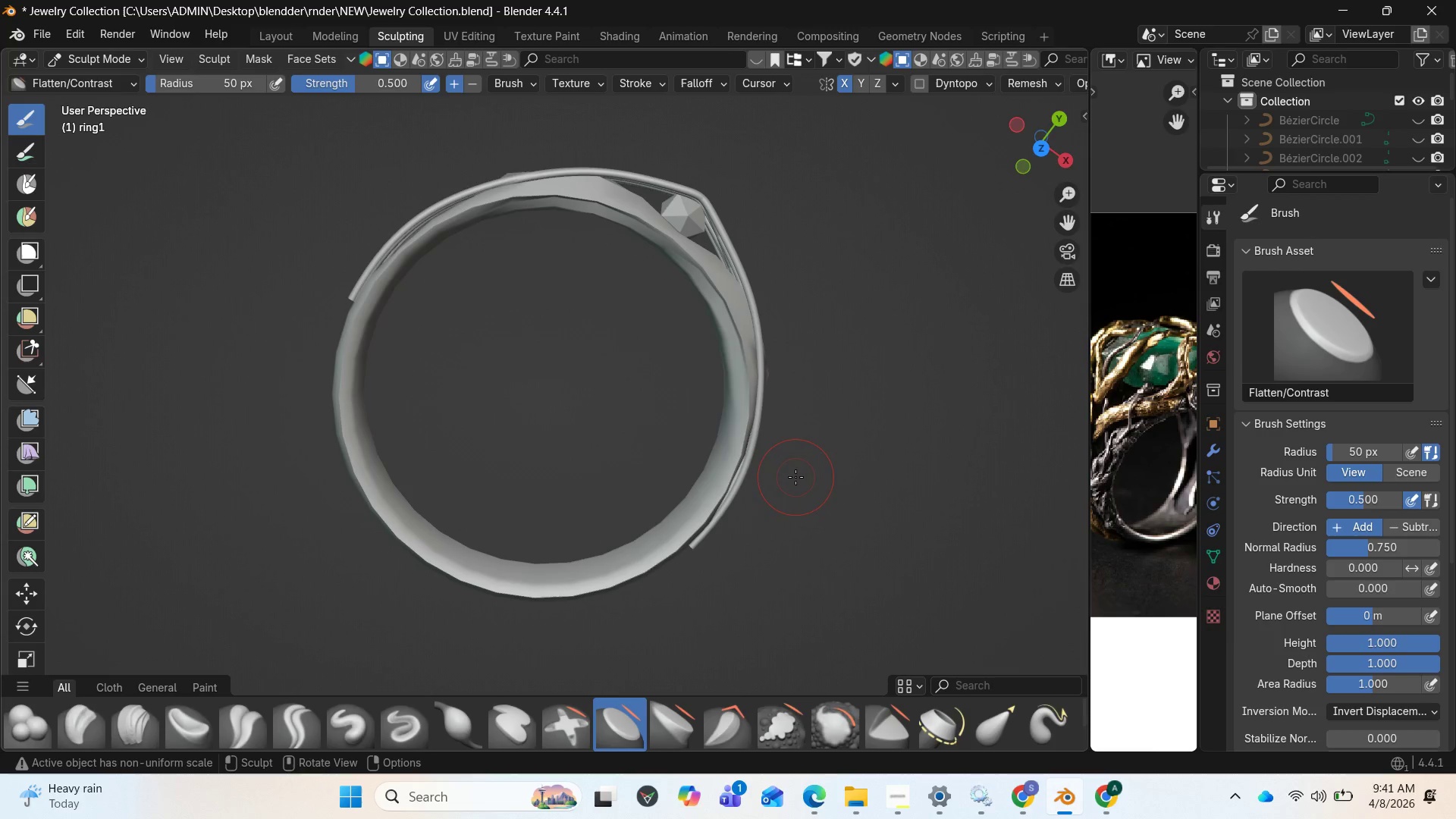 
key(Control+Z)
 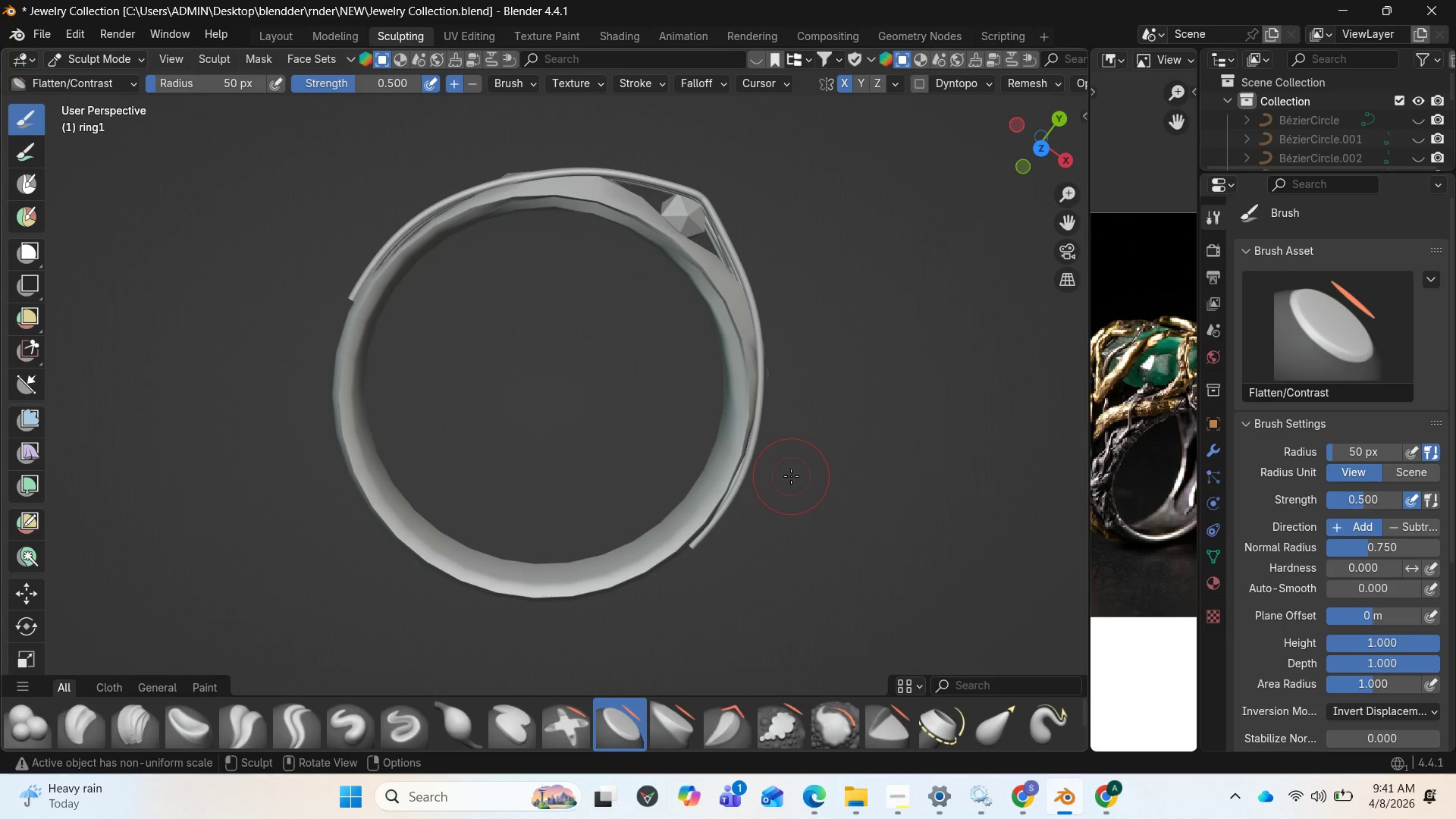 
key(Control+Z)
 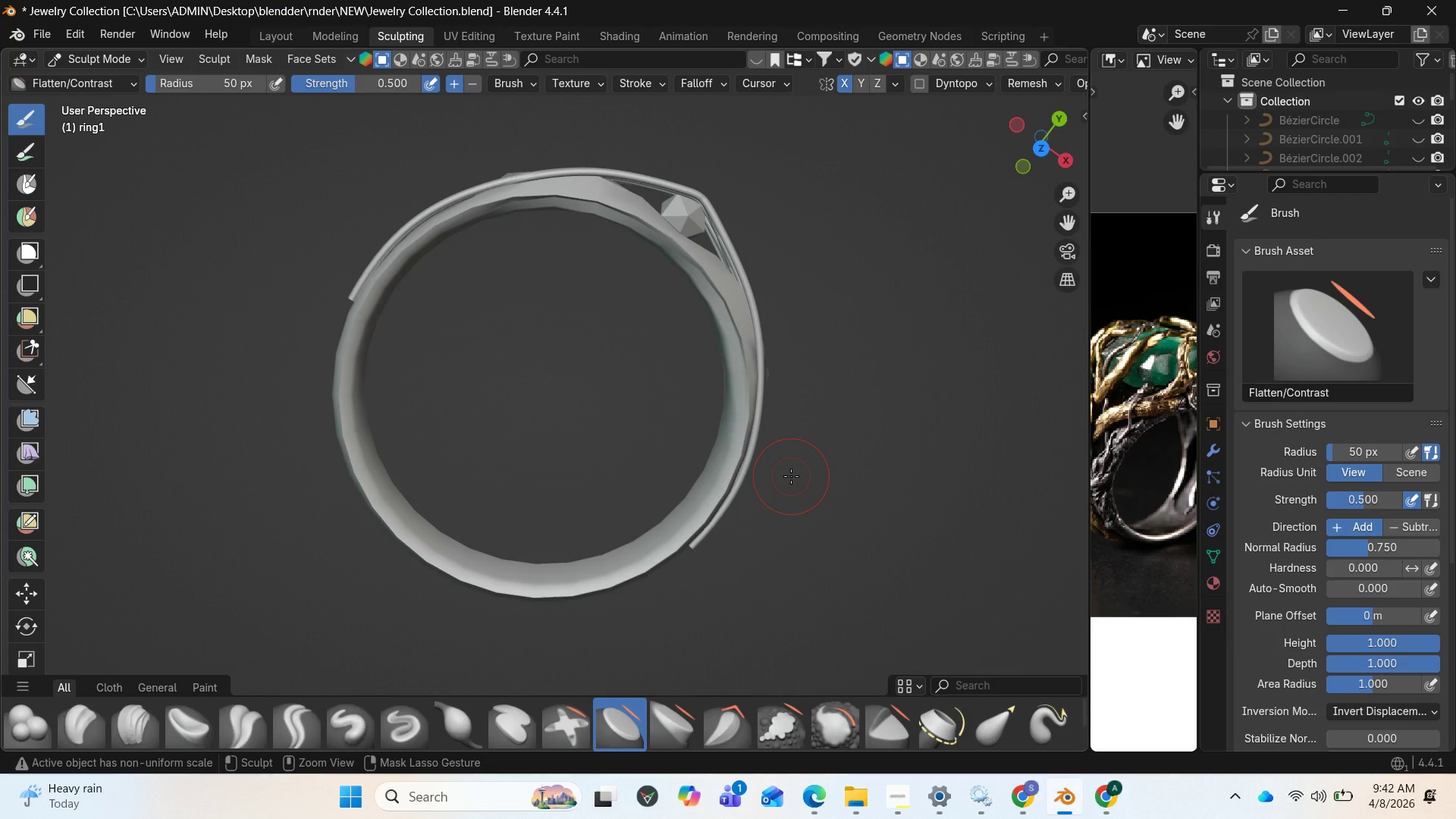 
key(Control+Z)
 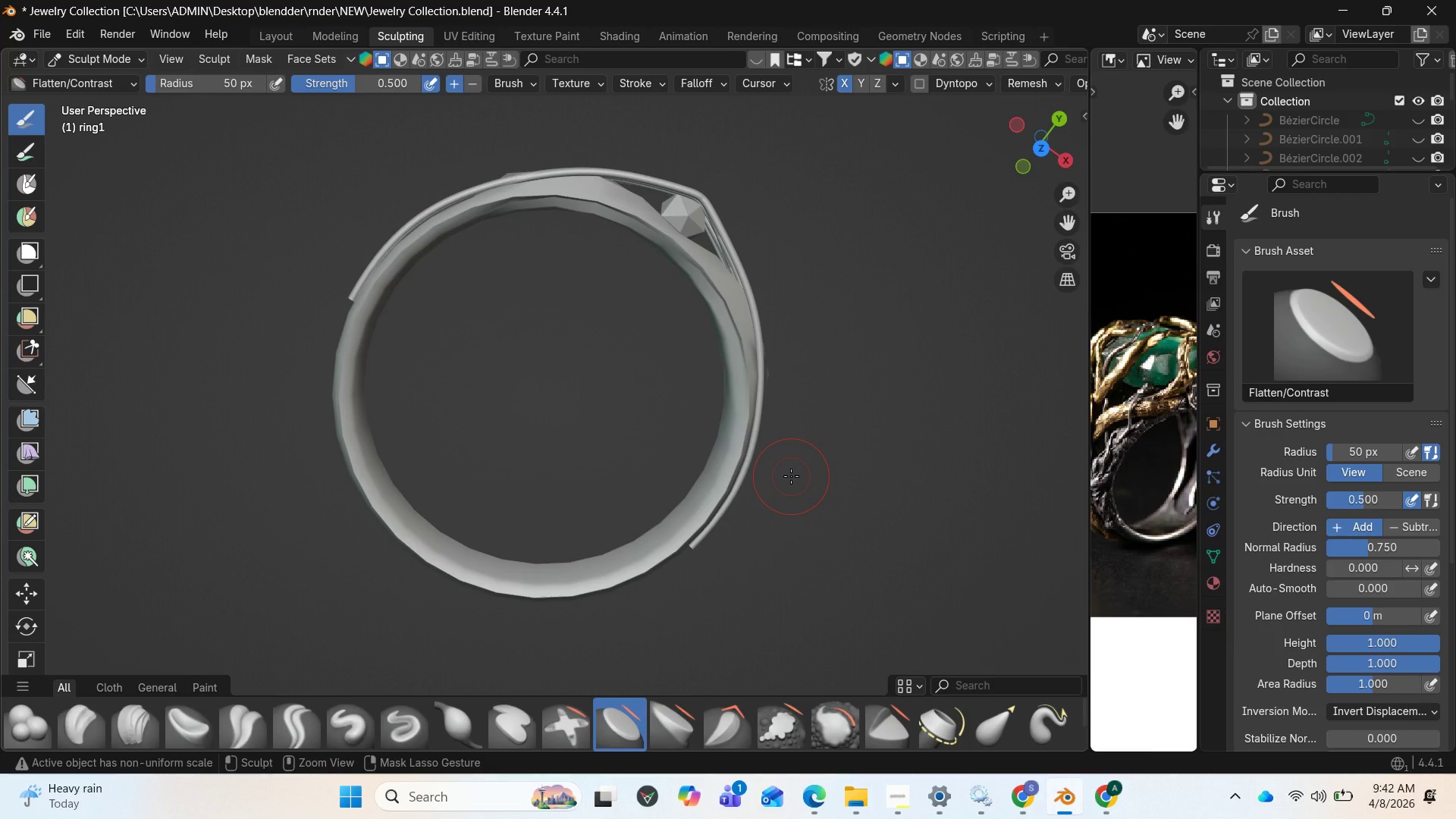 
key(Control+Z)
 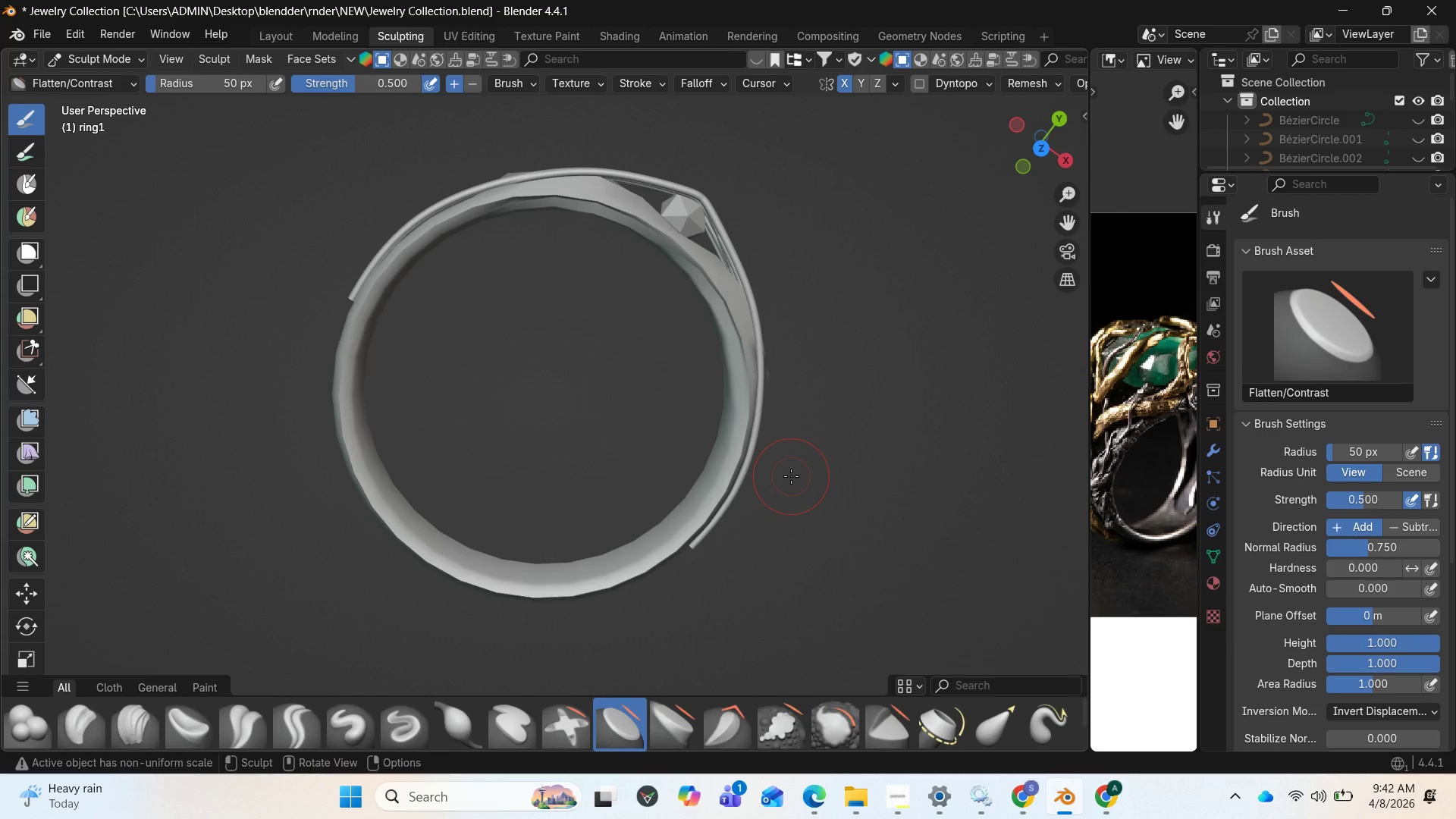 
scroll: coordinate [793, 479], scroll_direction: up, amount: 3.0
 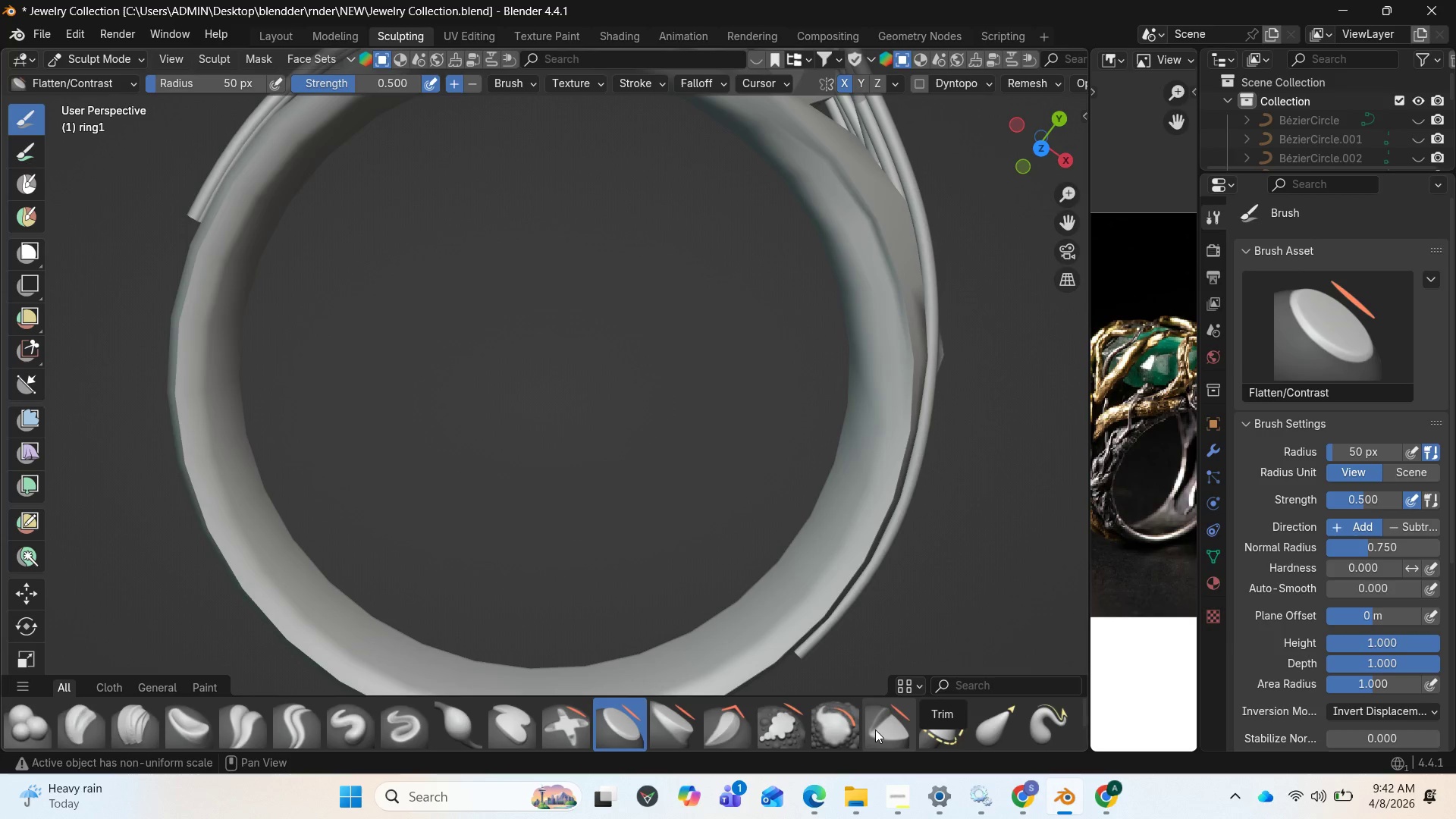 
left_click([875, 730])
 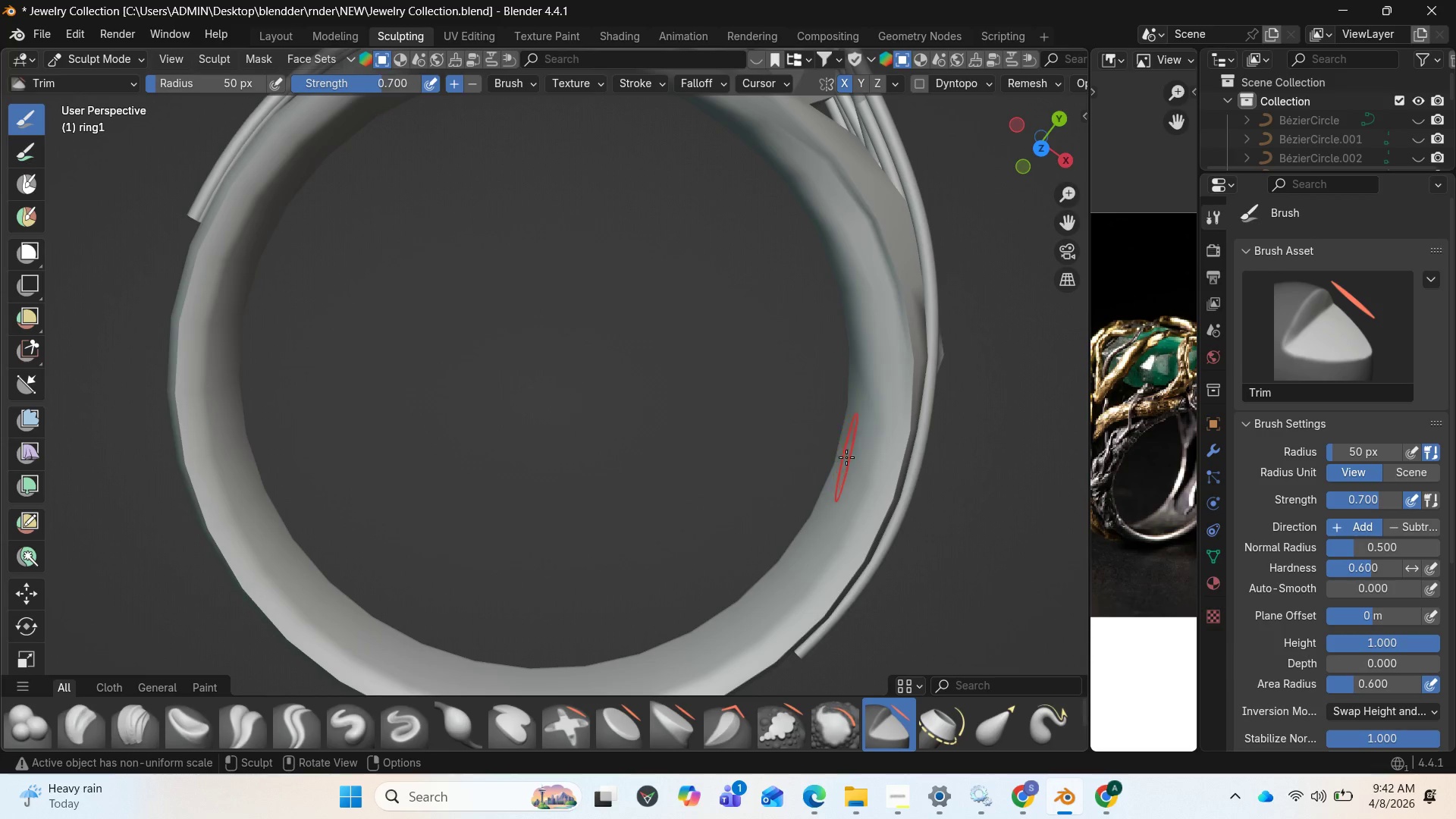 
left_click_drag(start_coordinate=[849, 457], to_coordinate=[841, 477])
 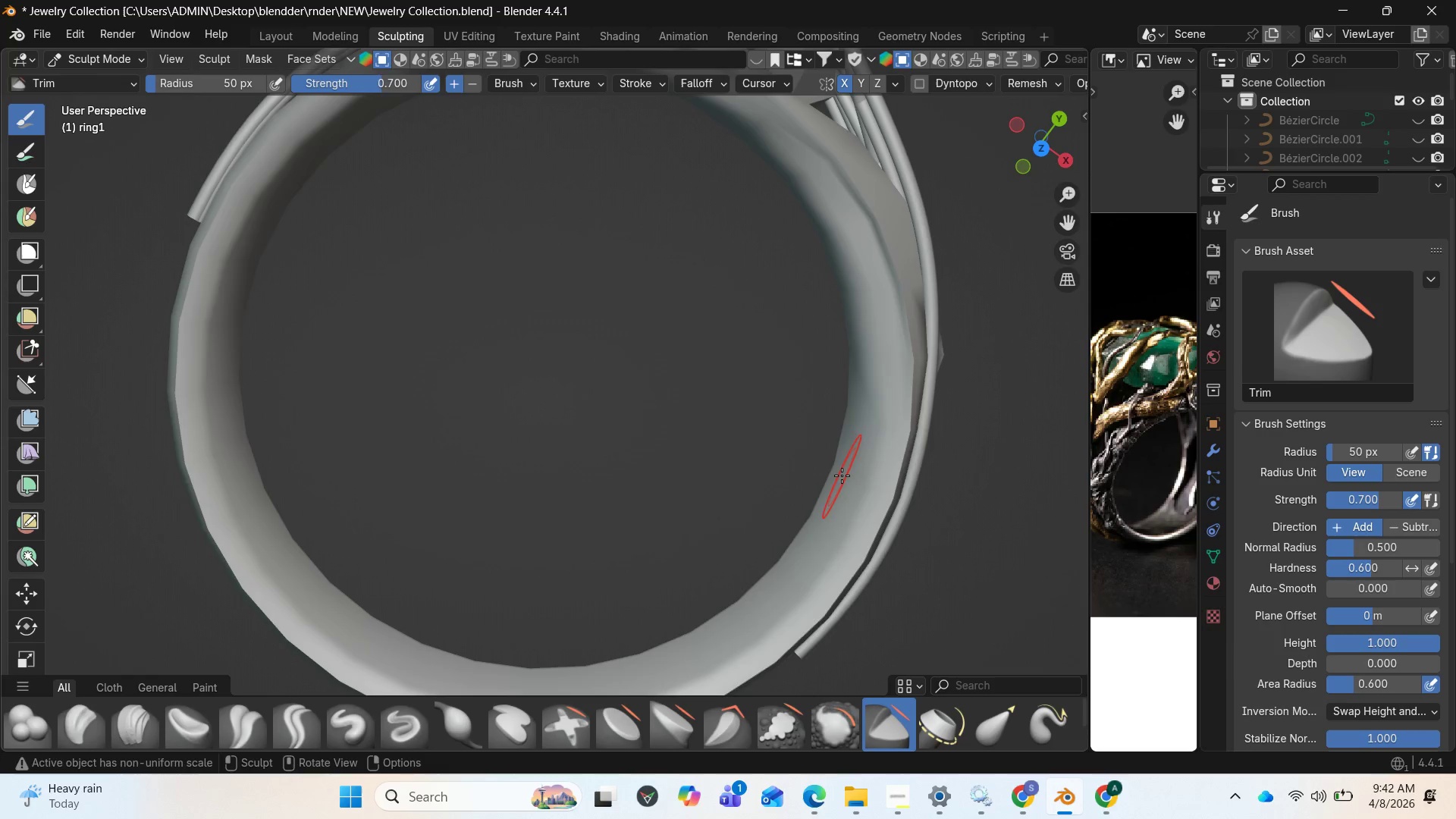 
left_click_drag(start_coordinate=[842, 475], to_coordinate=[853, 479])
 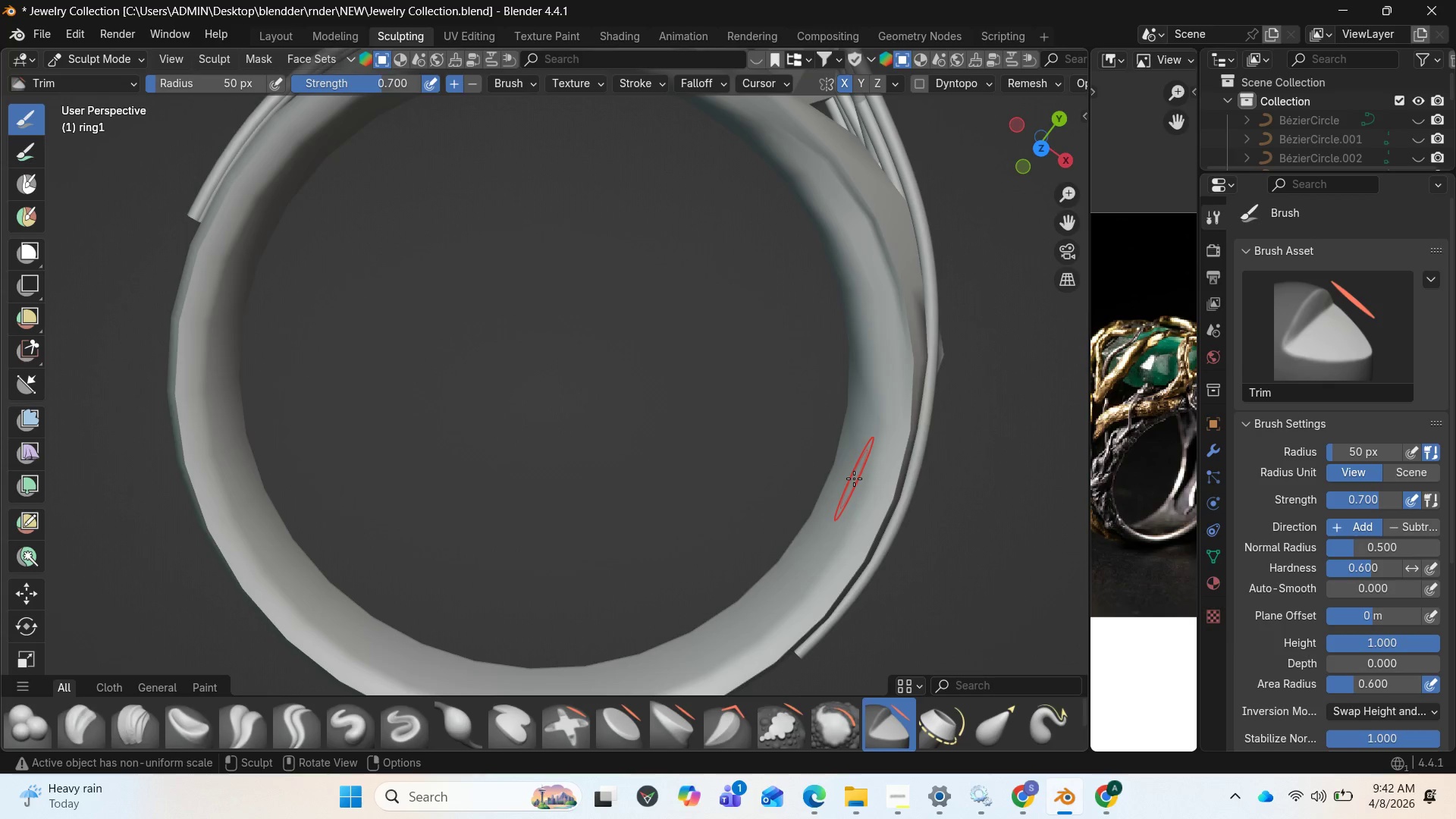 
left_click_drag(start_coordinate=[854, 479], to_coordinate=[853, 488])
 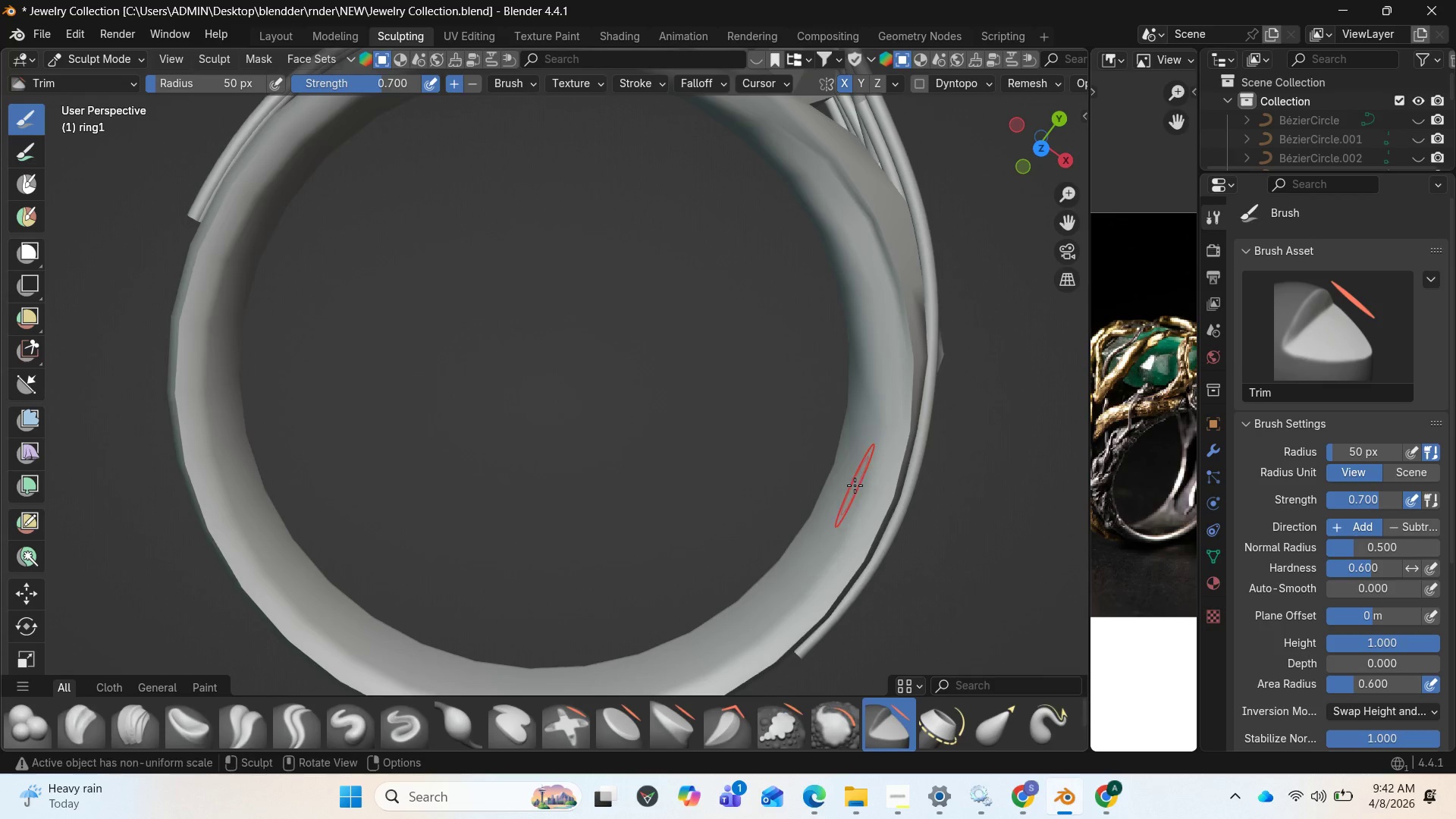 
double_click([855, 485])
 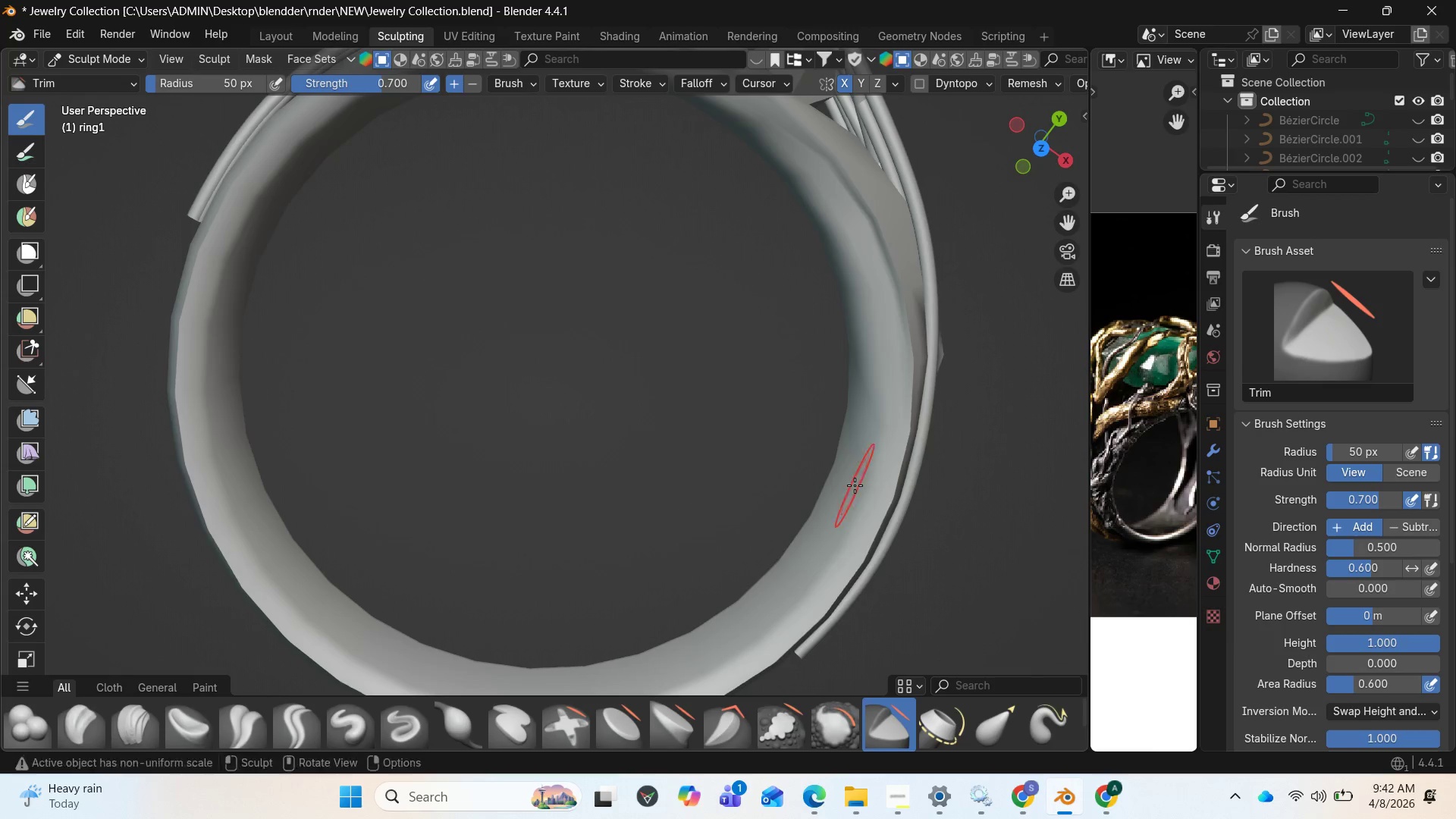 
triple_click([855, 485])
 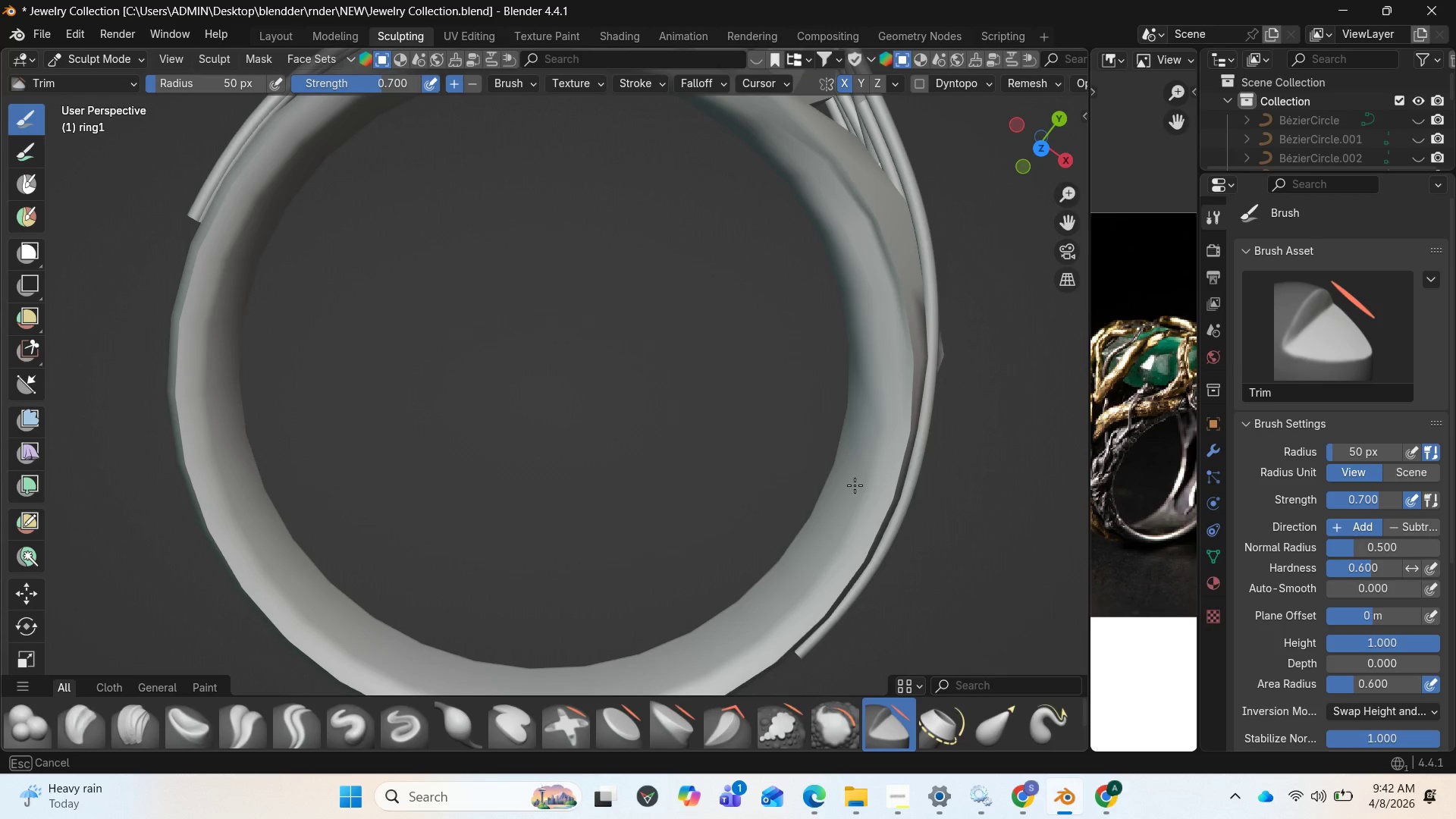 
triple_click([855, 485])
 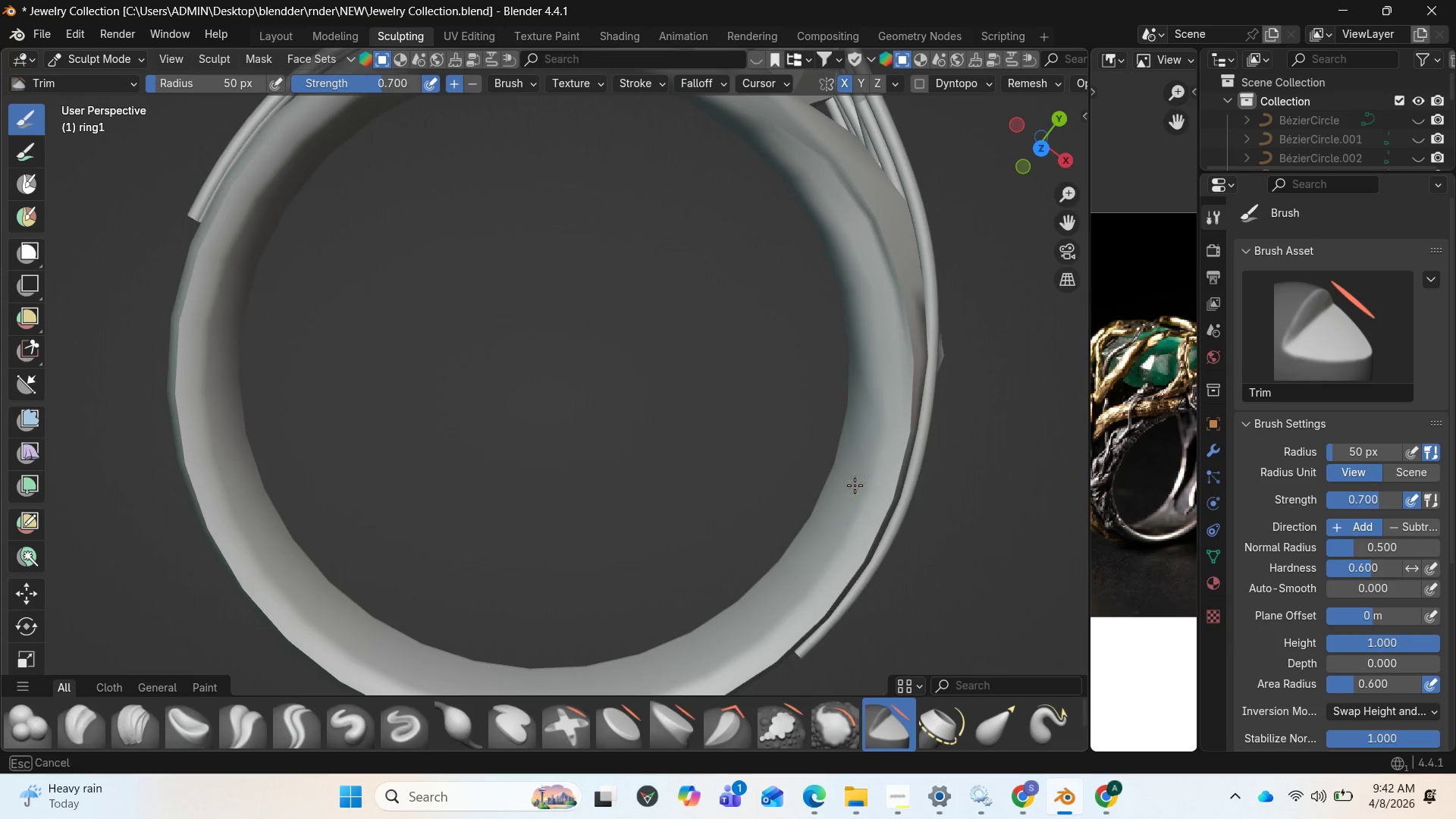 
double_click([855, 485])
 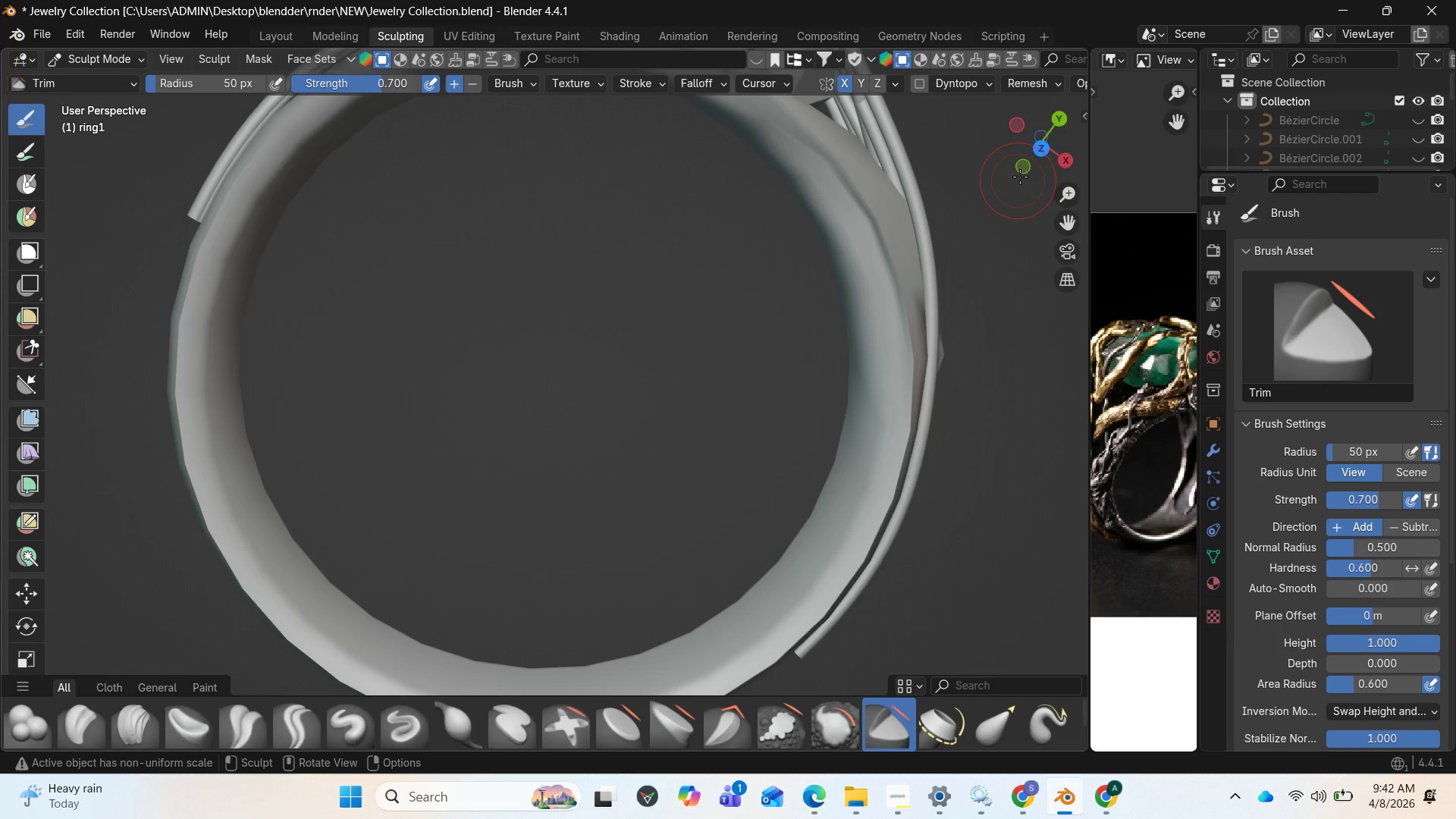 
left_click_drag(start_coordinate=[1030, 155], to_coordinate=[719, 290])
 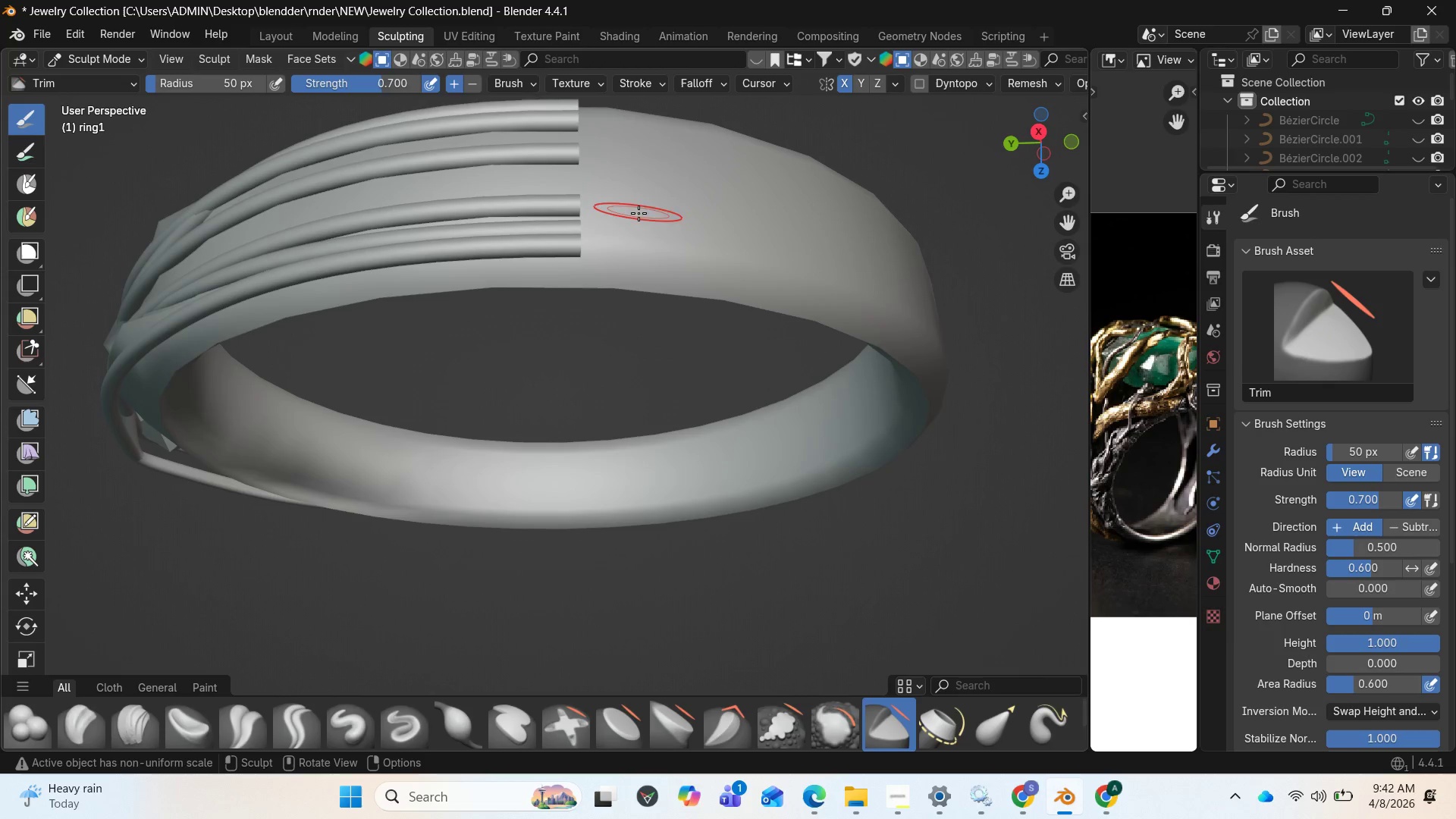 
left_click_drag(start_coordinate=[639, 219], to_coordinate=[632, 223])
 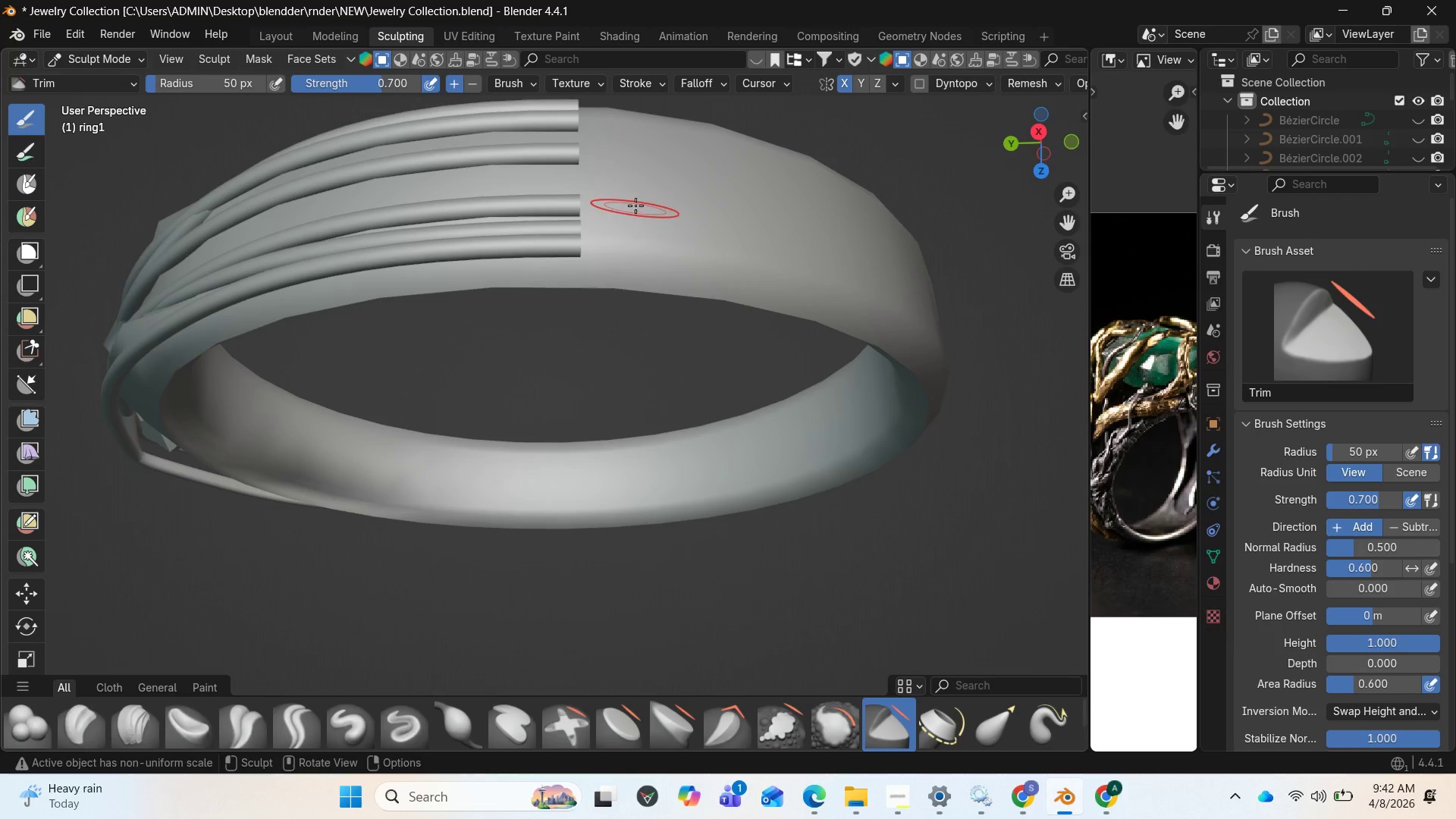 
left_click_drag(start_coordinate=[637, 202], to_coordinate=[688, 170])
 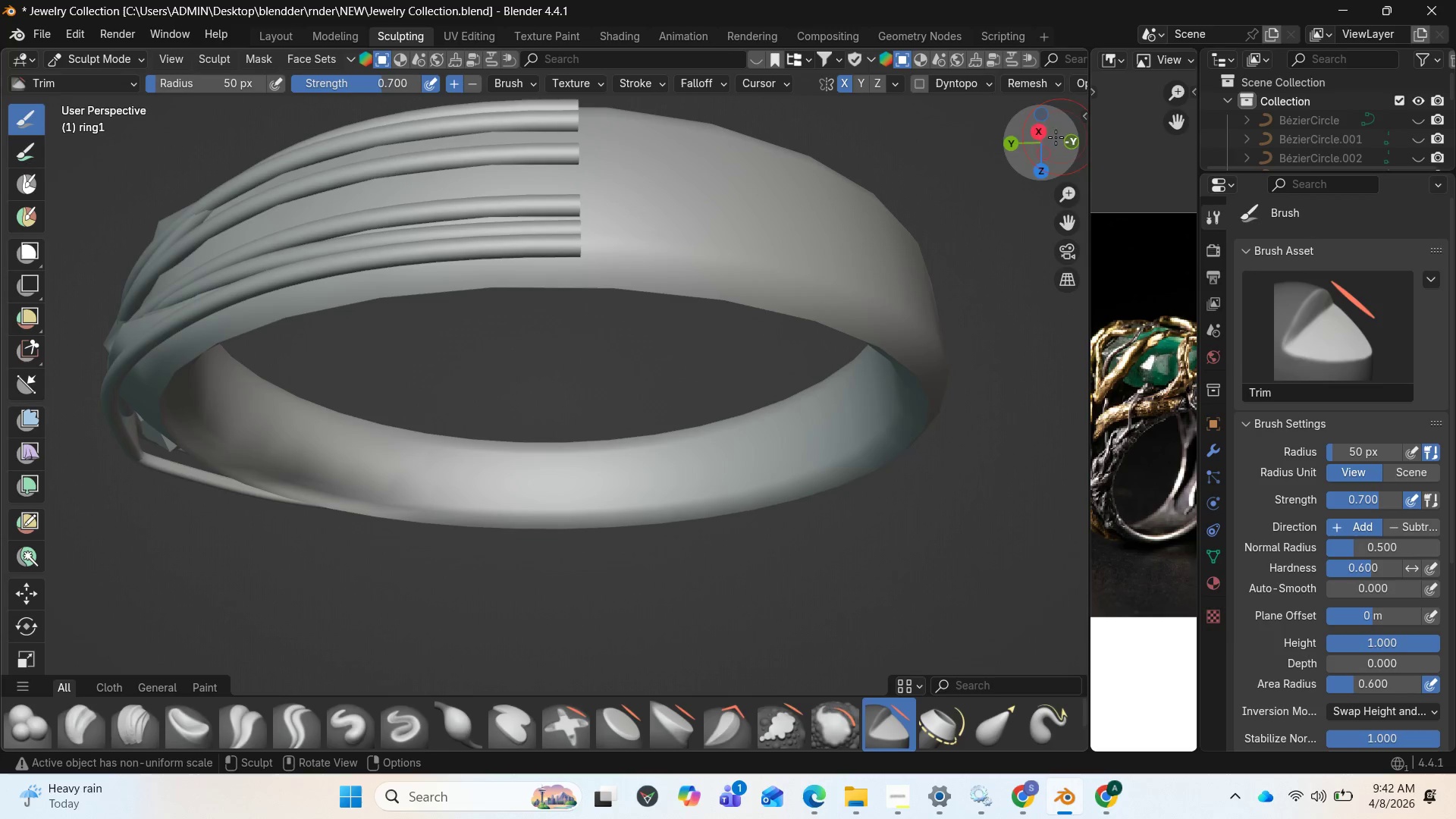 
left_click_drag(start_coordinate=[1034, 136], to_coordinate=[1059, 55])
 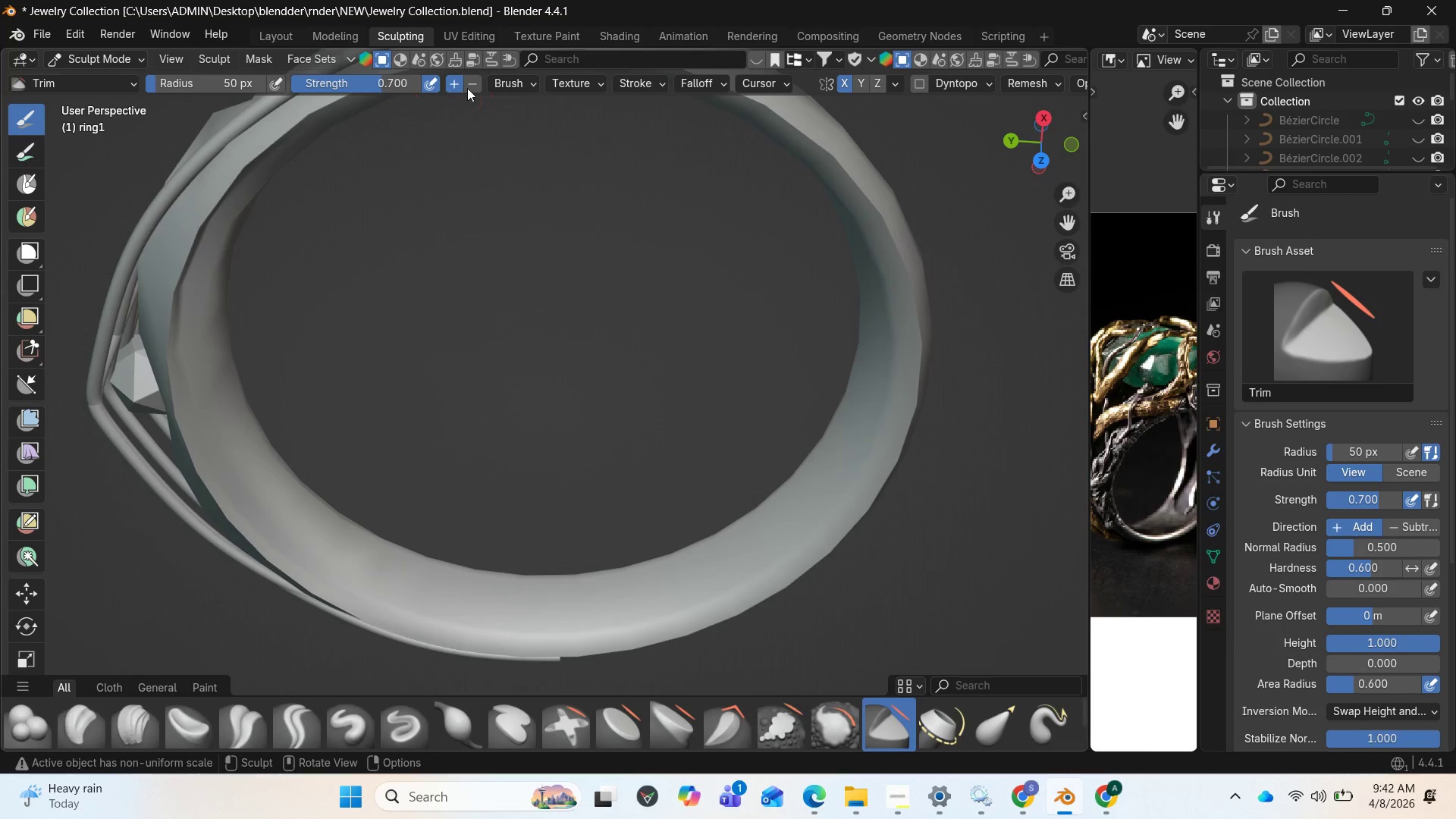 
left_click([471, 80])
 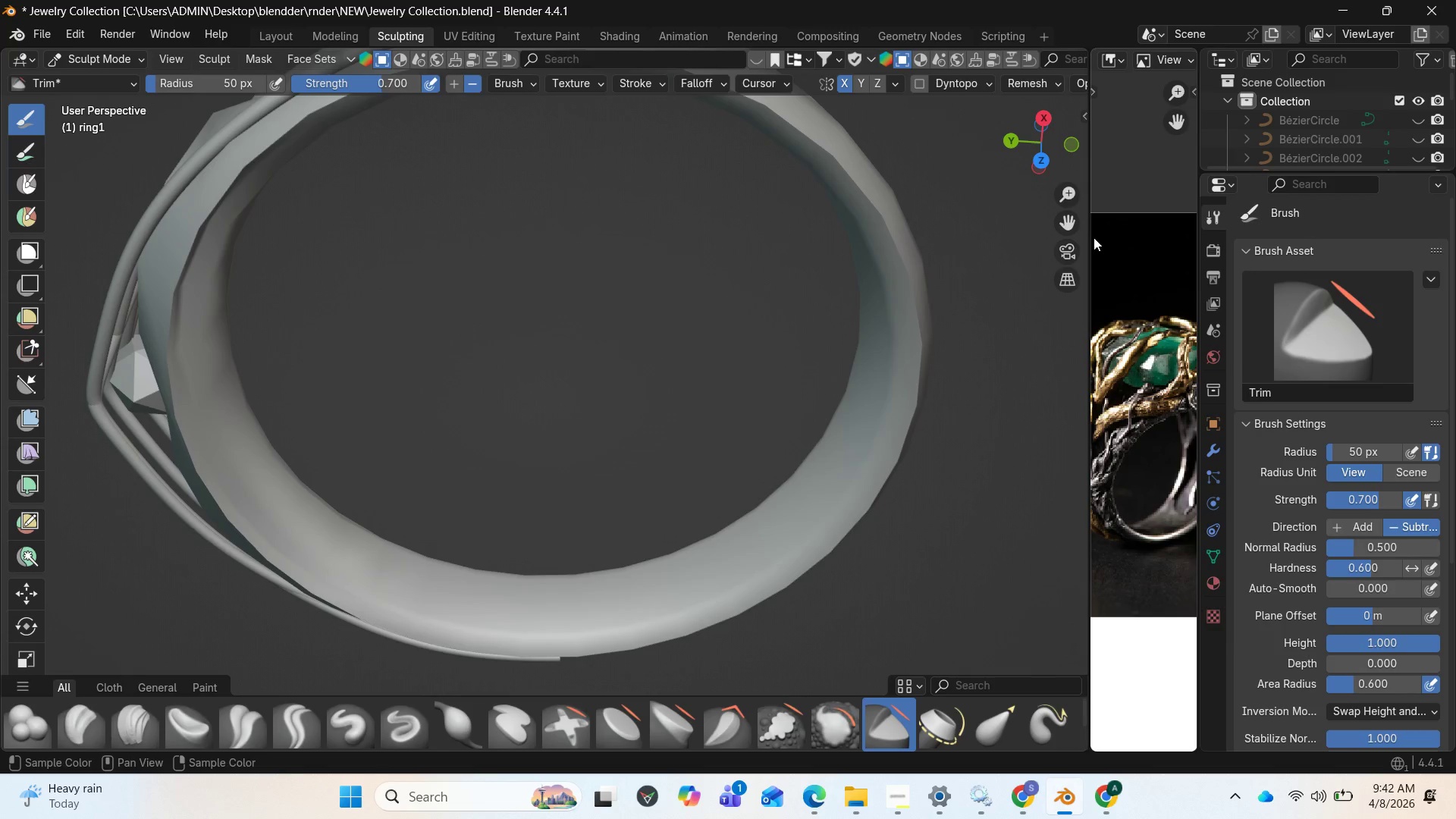 
left_click_drag(start_coordinate=[1076, 223], to_coordinate=[1031, 444])
 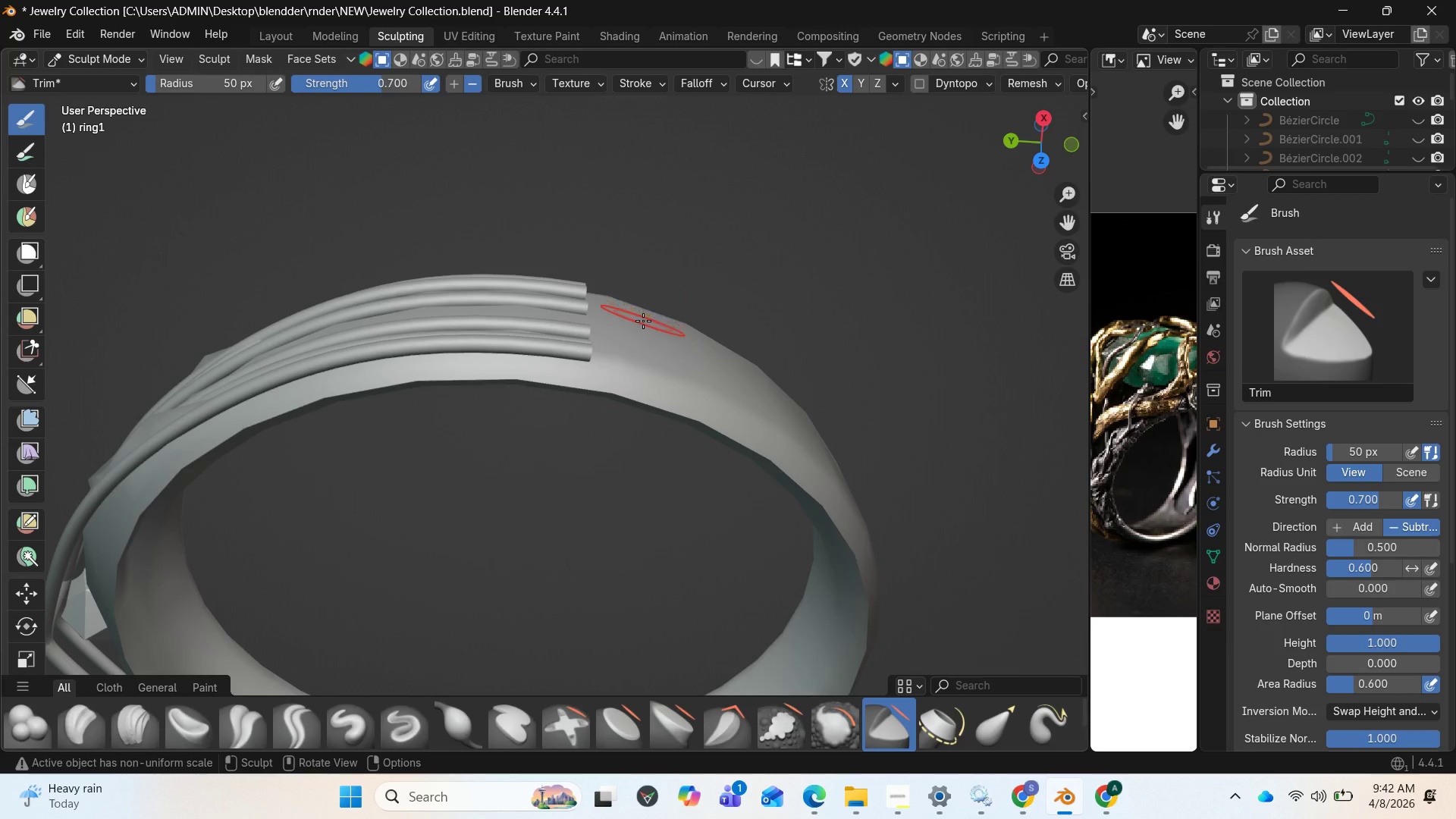 
left_click_drag(start_coordinate=[642, 323], to_coordinate=[726, 370])
 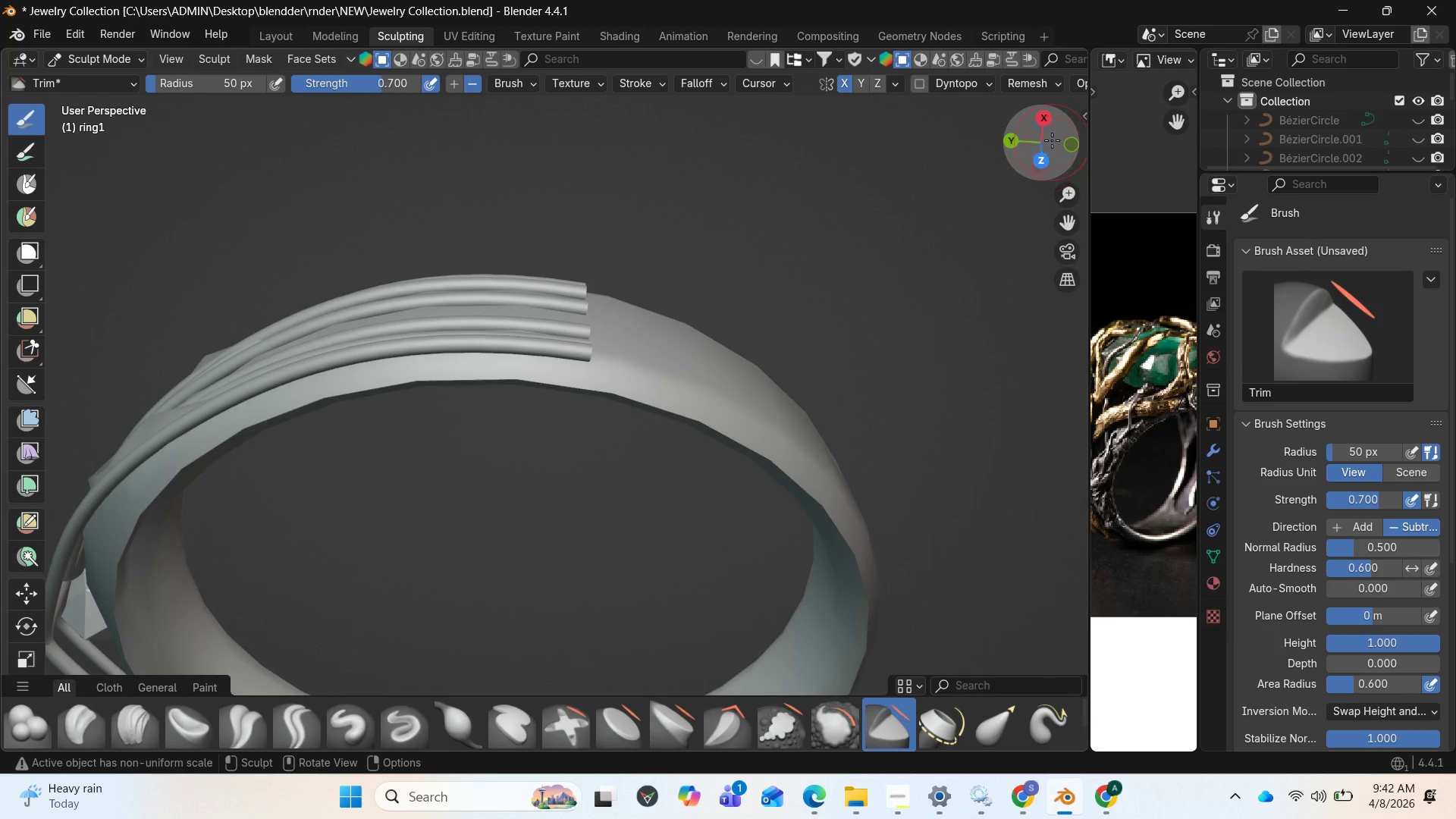 
left_click_drag(start_coordinate=[1054, 135], to_coordinate=[16, 676])
 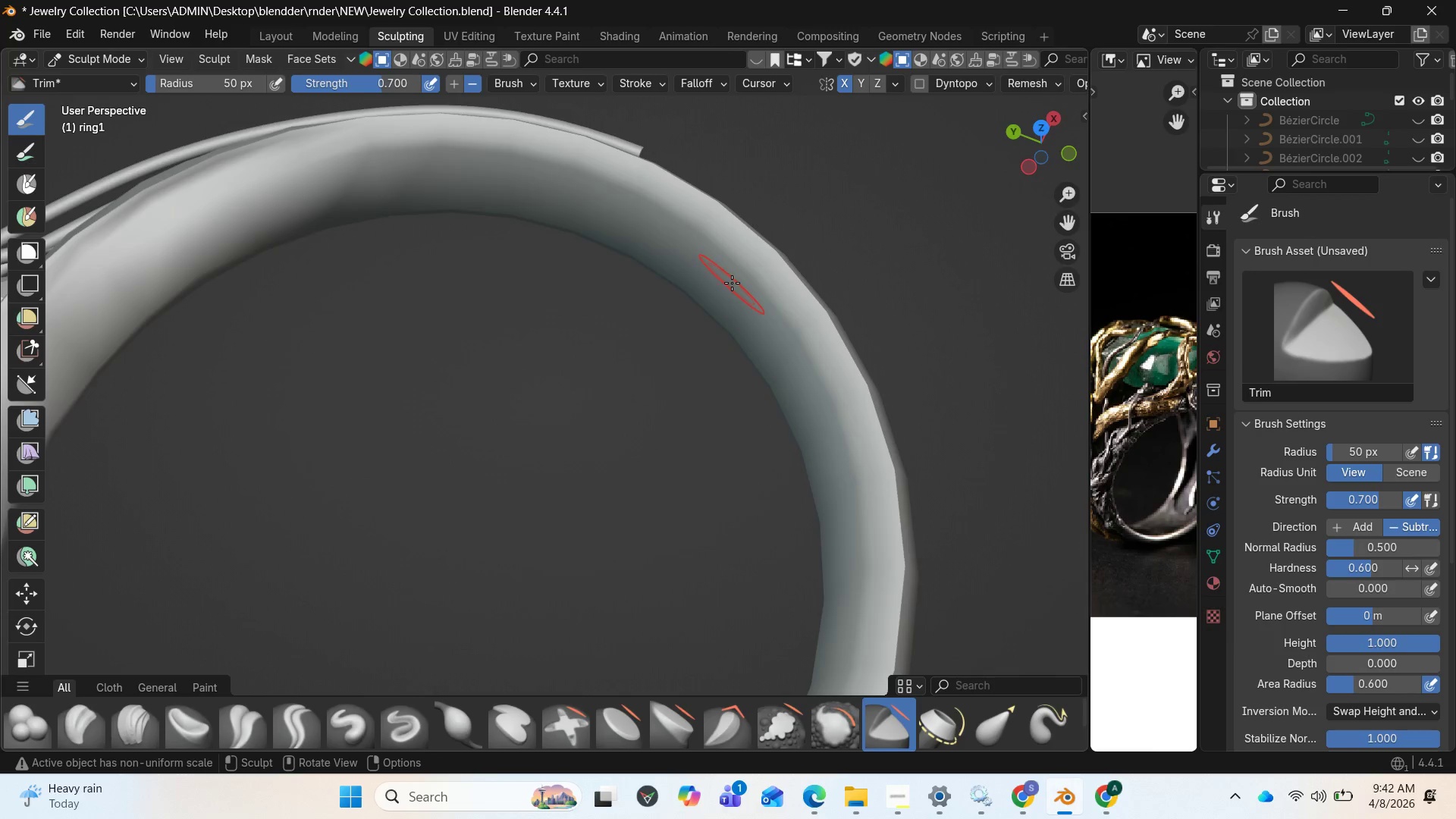 
left_click_drag(start_coordinate=[739, 280], to_coordinate=[752, 298])
 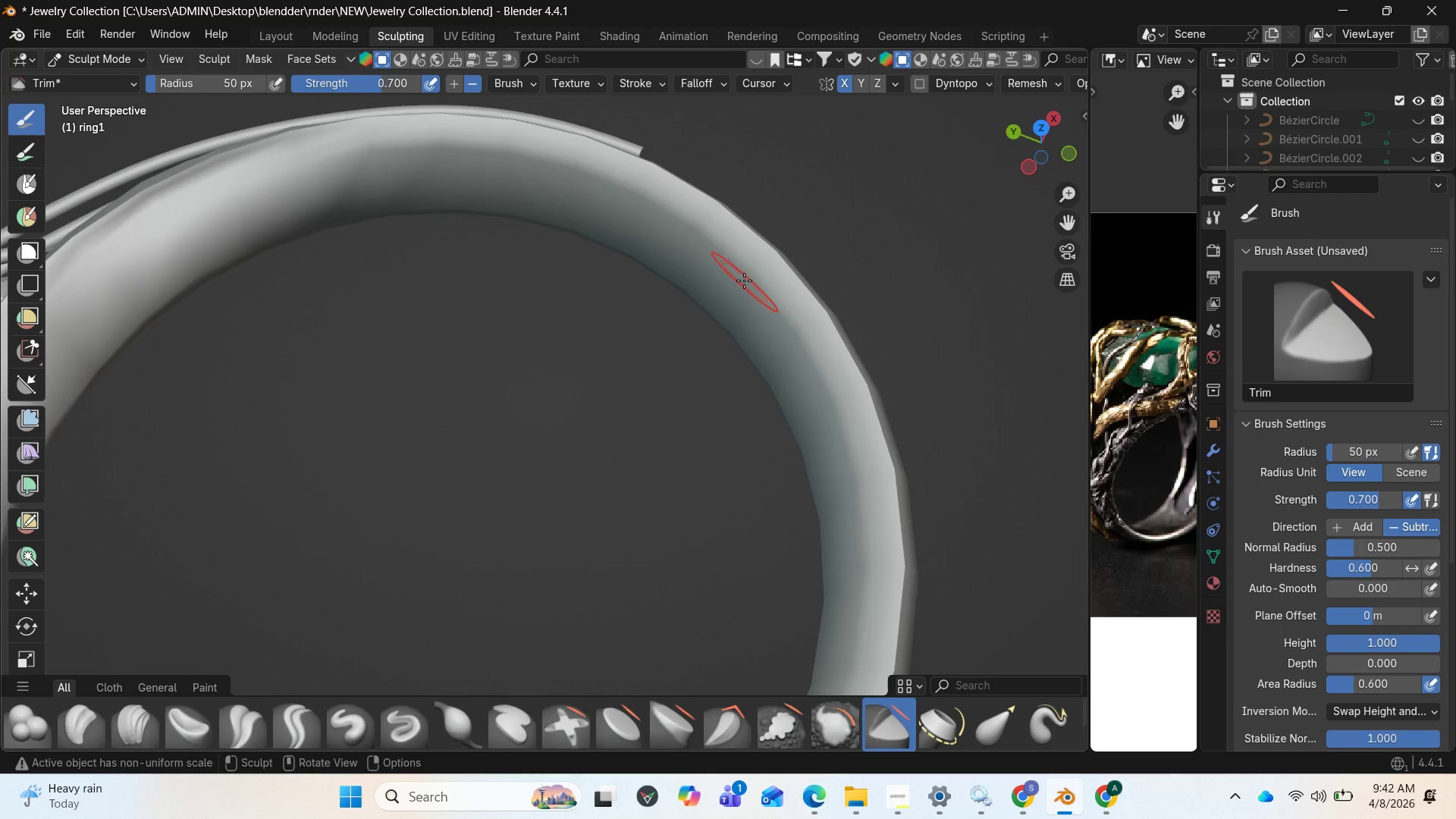 
left_click_drag(start_coordinate=[744, 280], to_coordinate=[736, 337])
 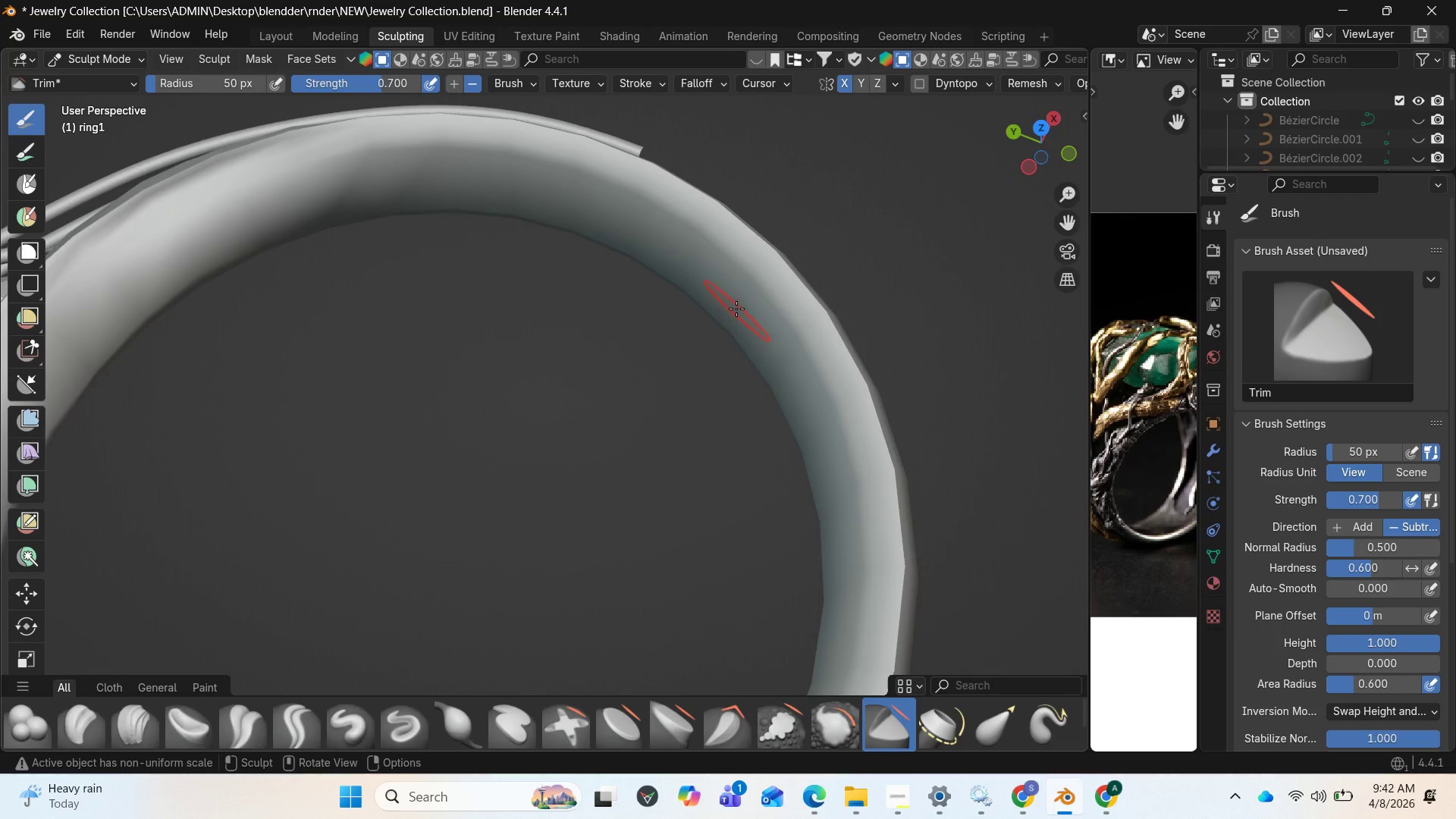 
left_click_drag(start_coordinate=[736, 308], to_coordinate=[802, 377])
 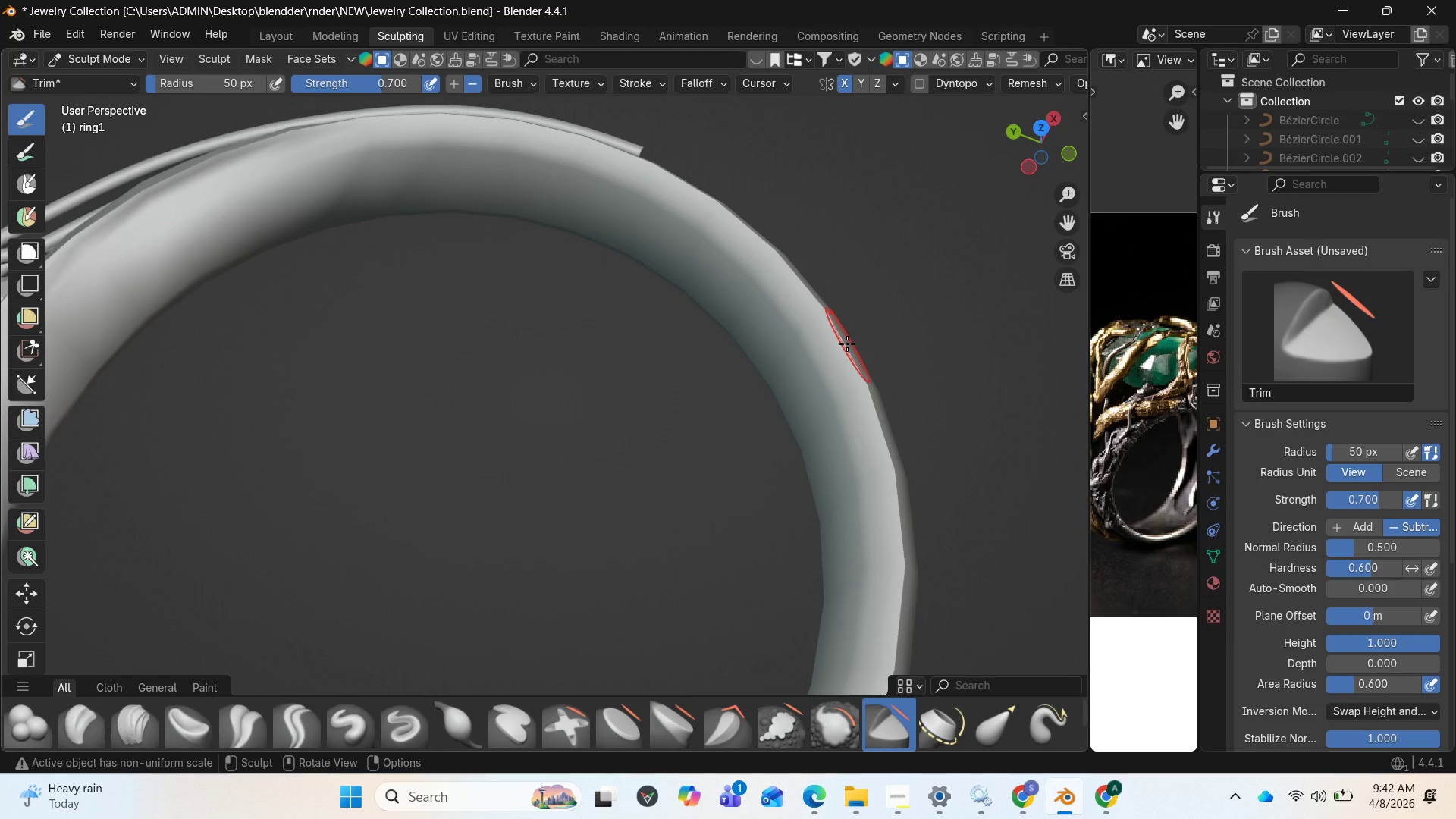 
key(Control+Z)
 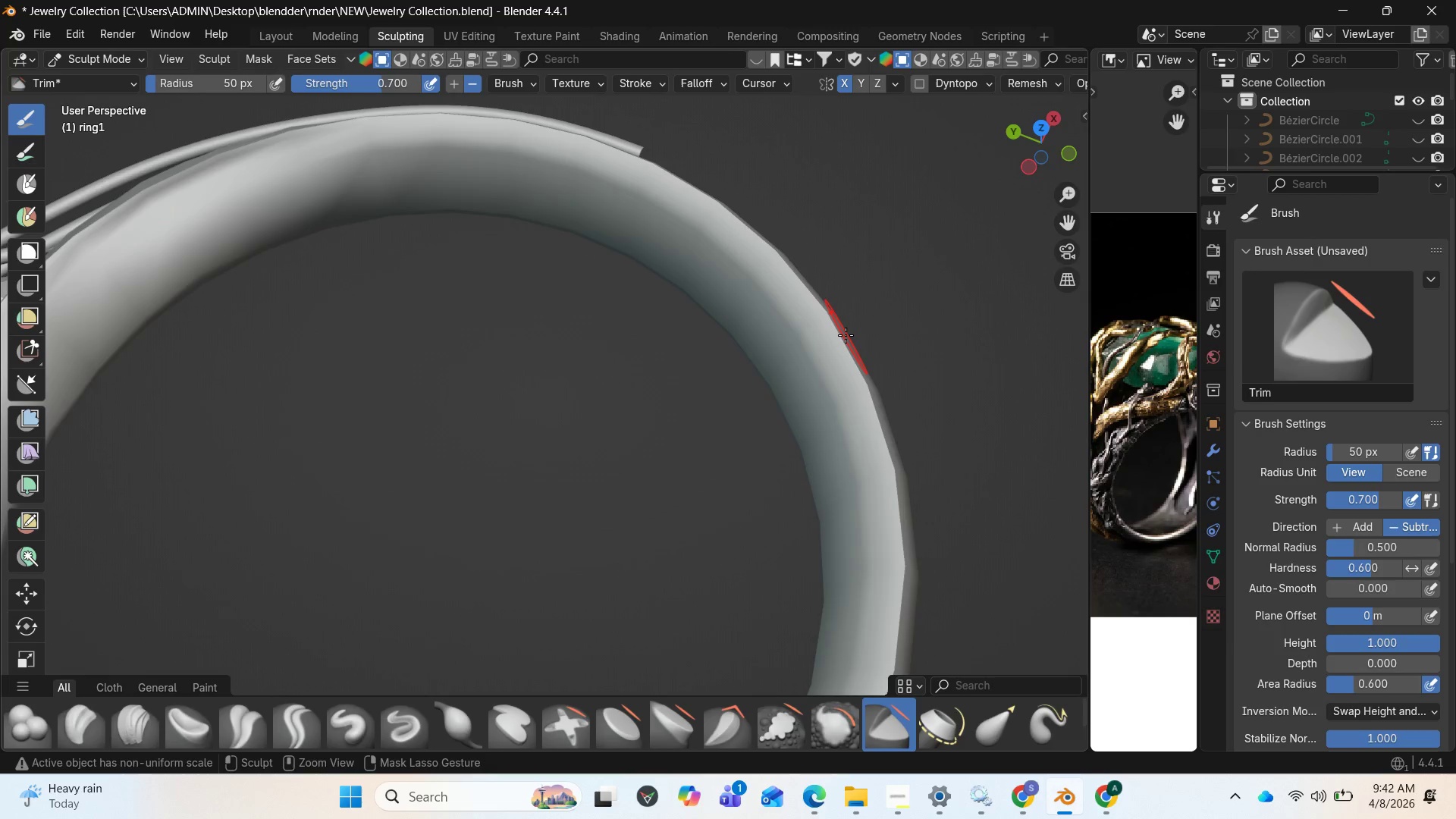 
key(Control+Z)
 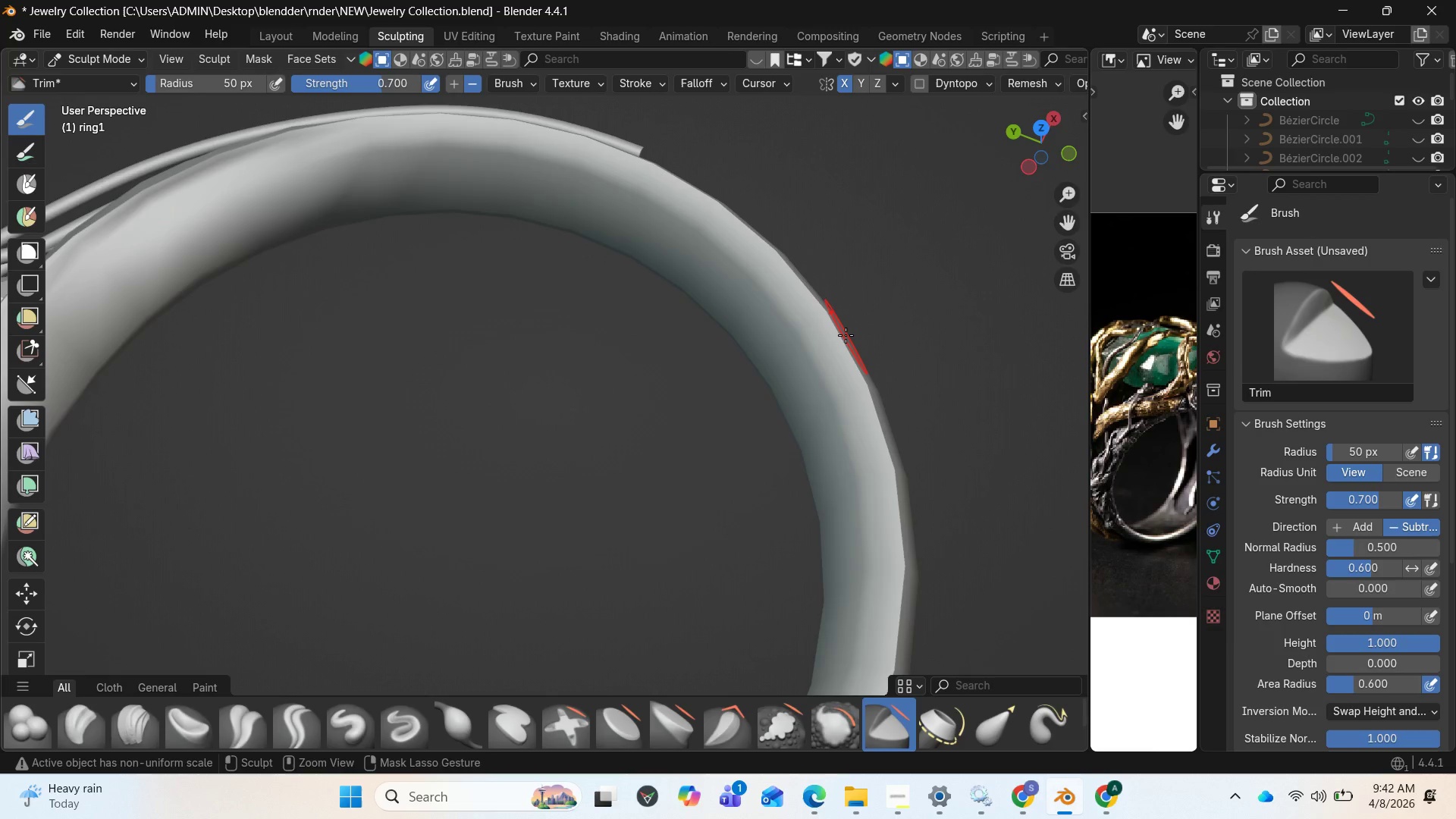 
key(Control+Z)
 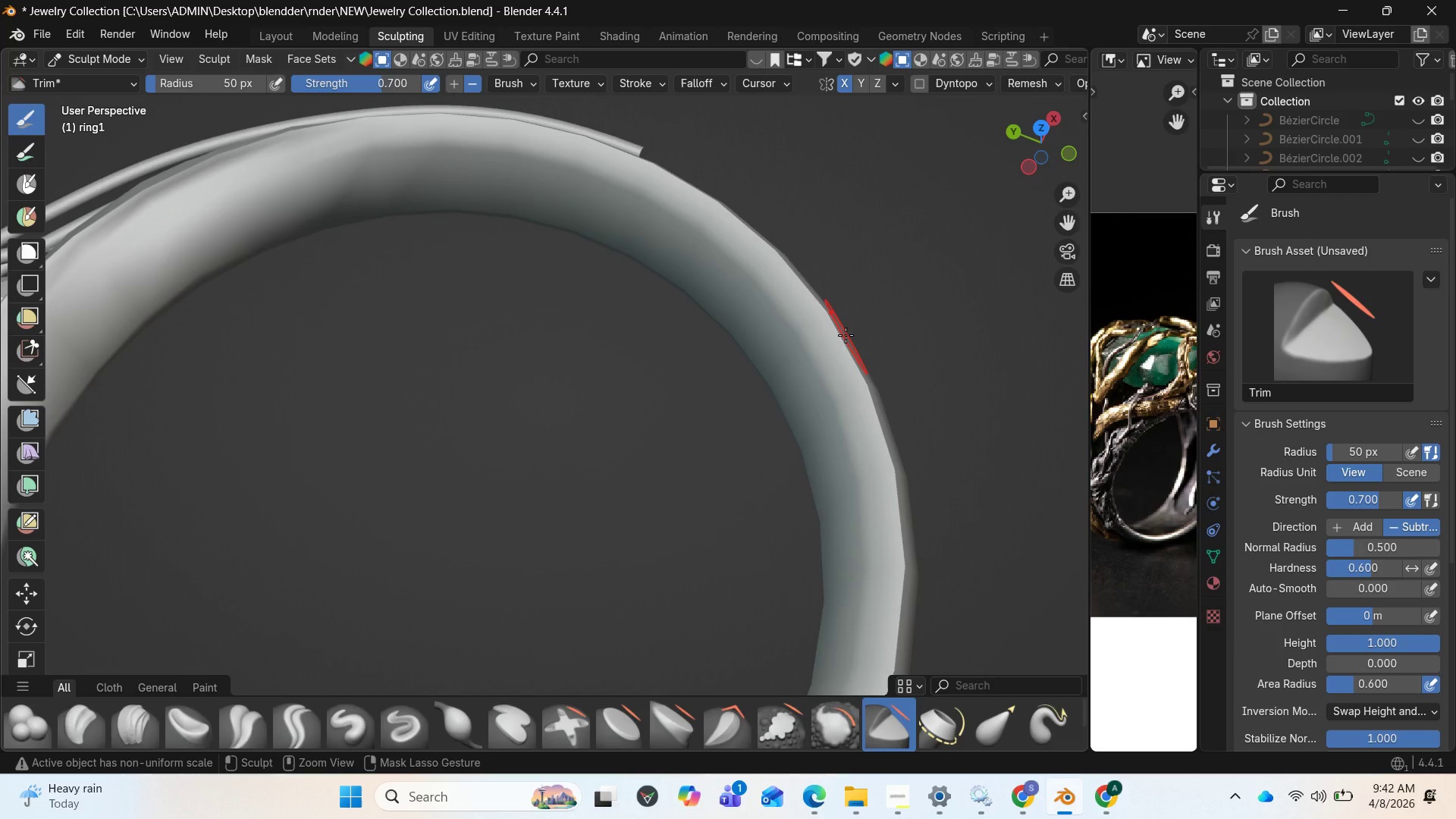 
key(Control+Z)
 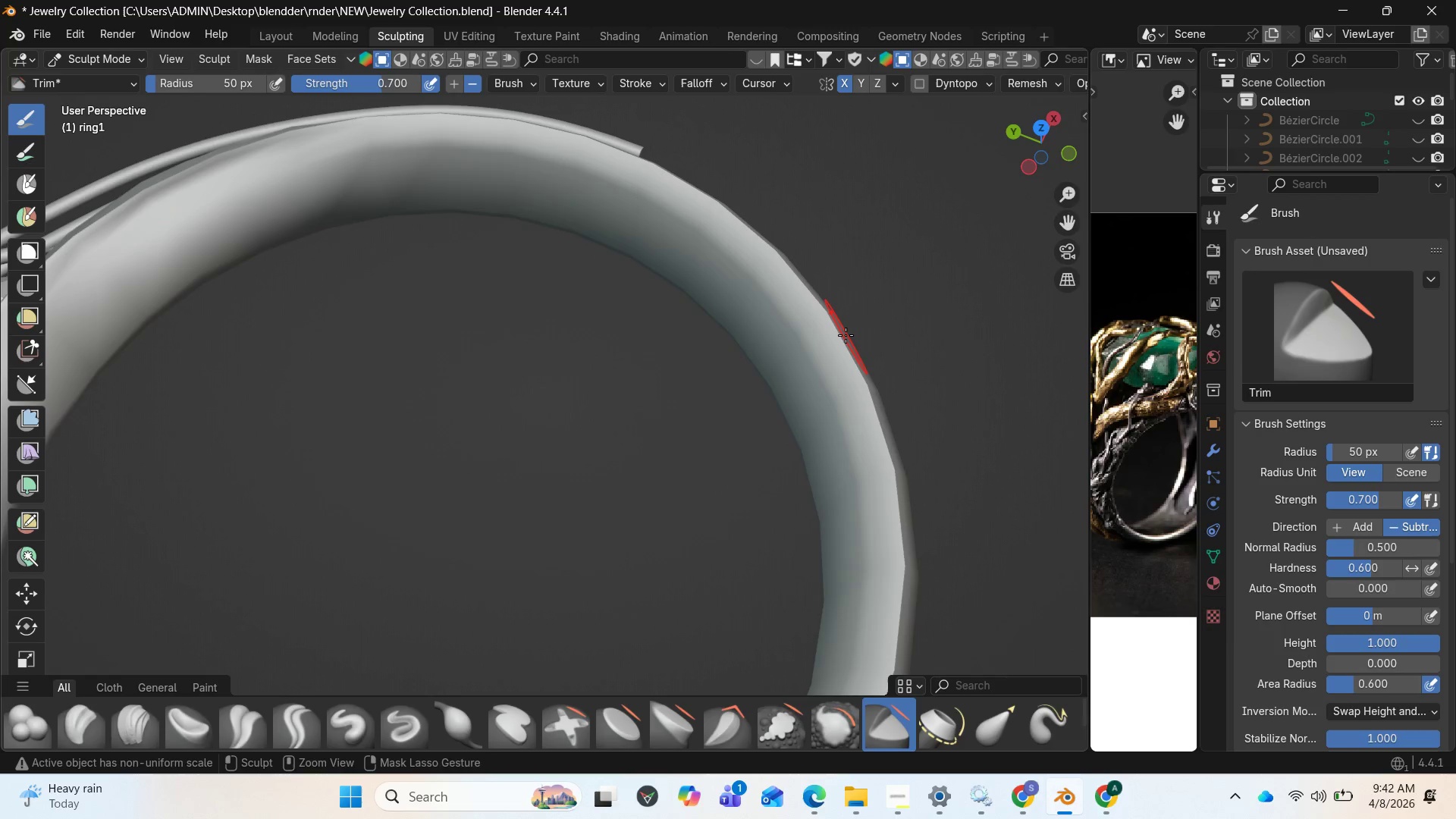 
key(Control+Z)
 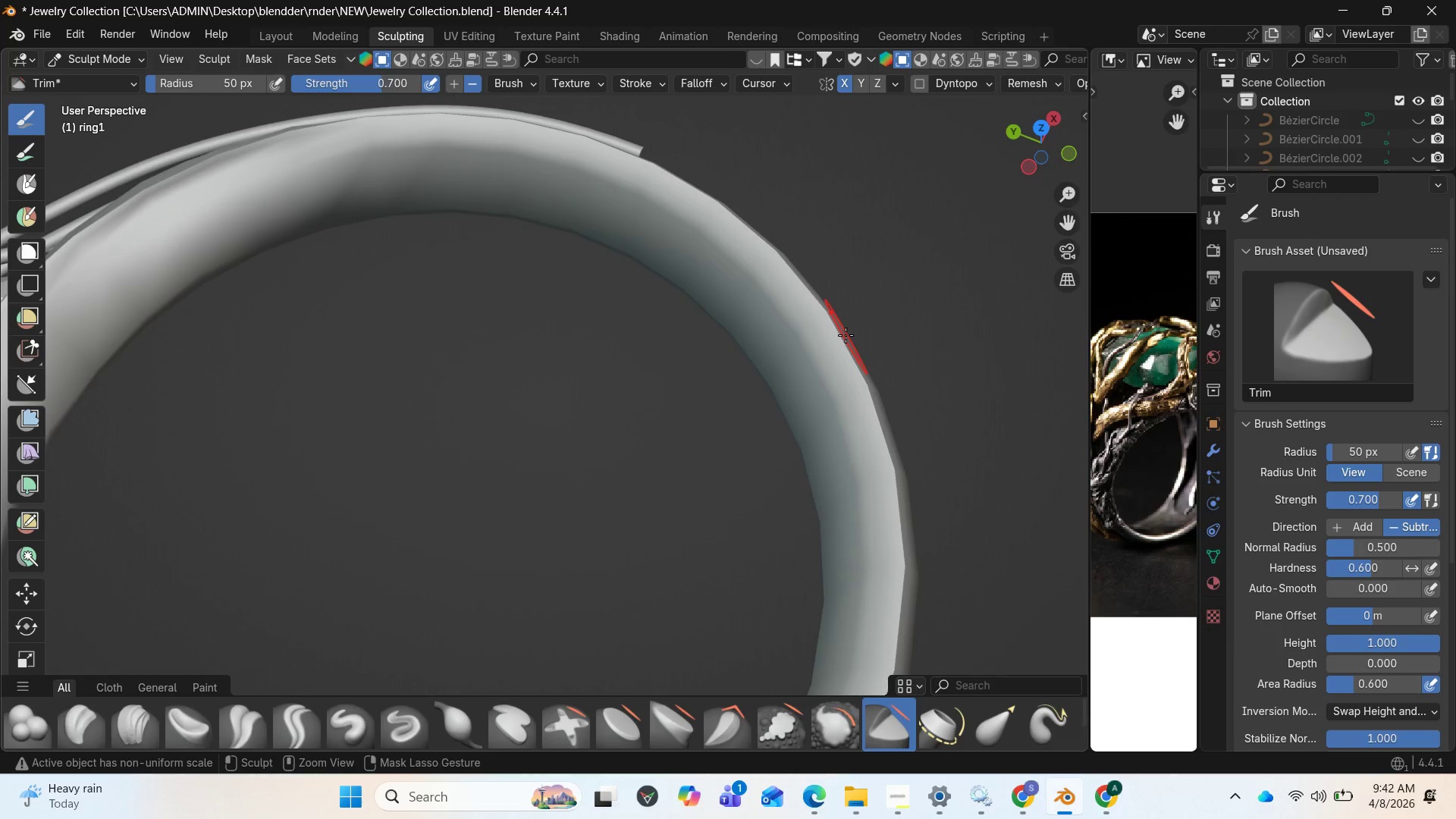 
key(Control+Z)
 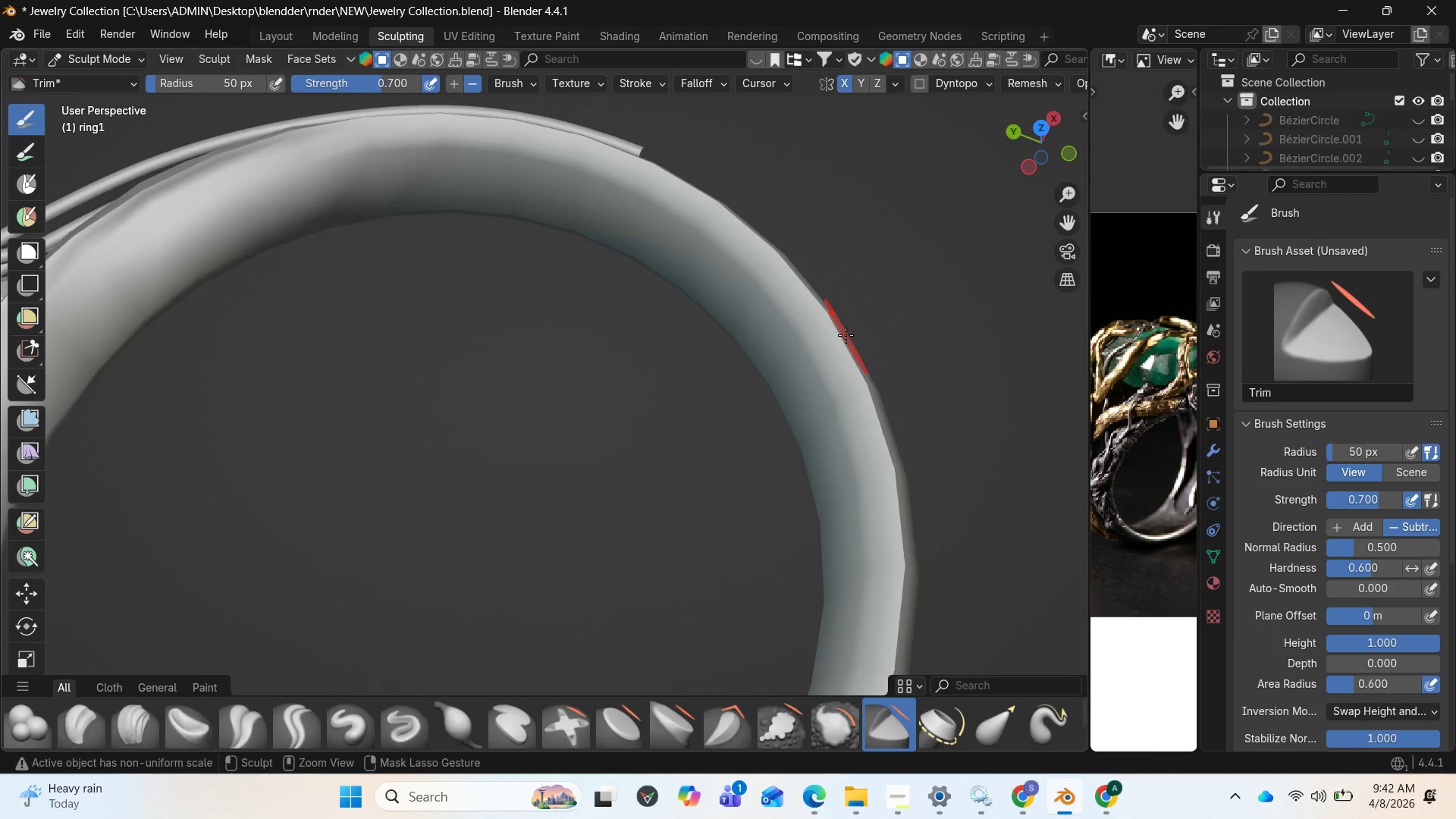 
key(Control+Z)
 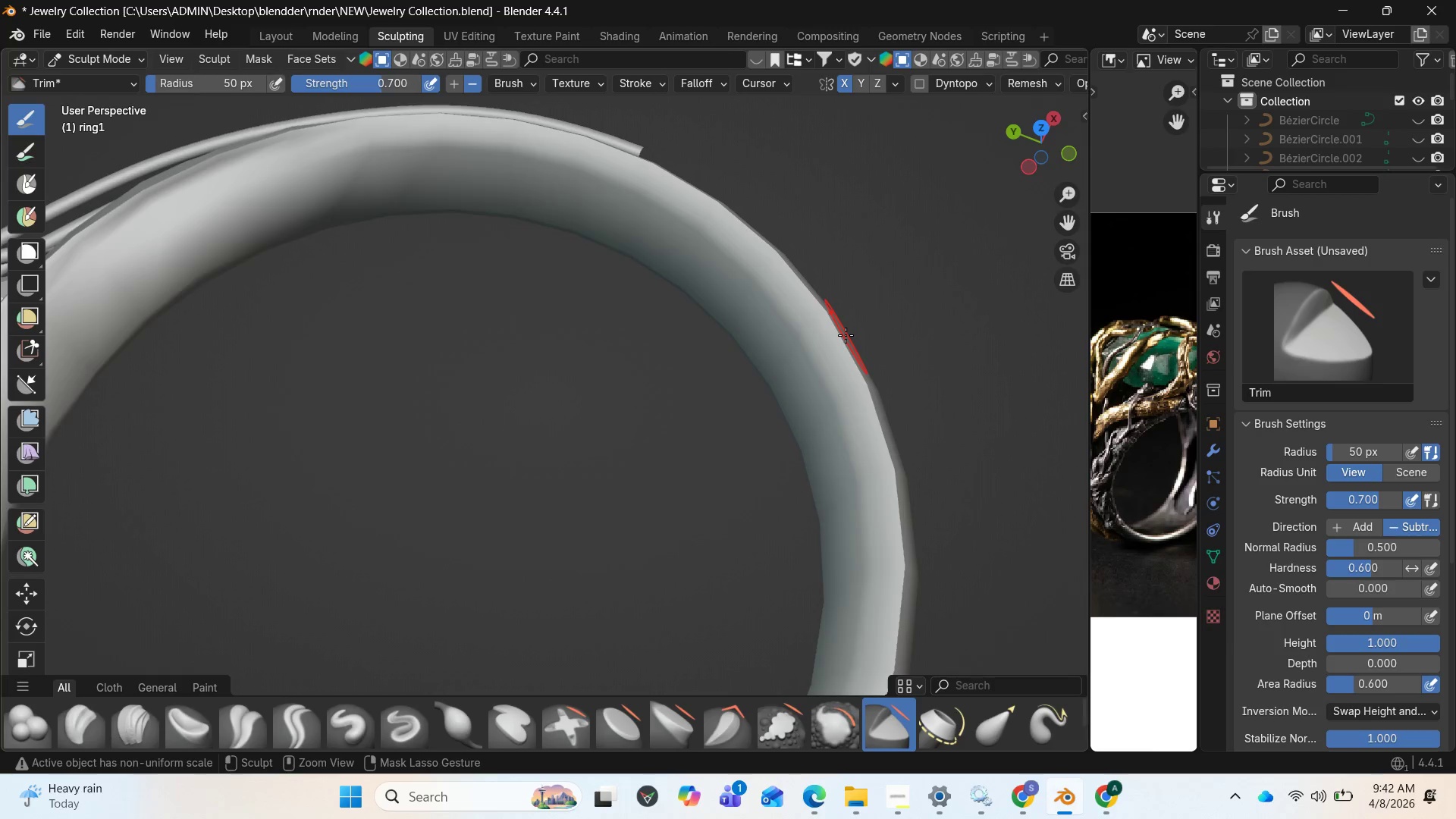 
key(Control+Z)
 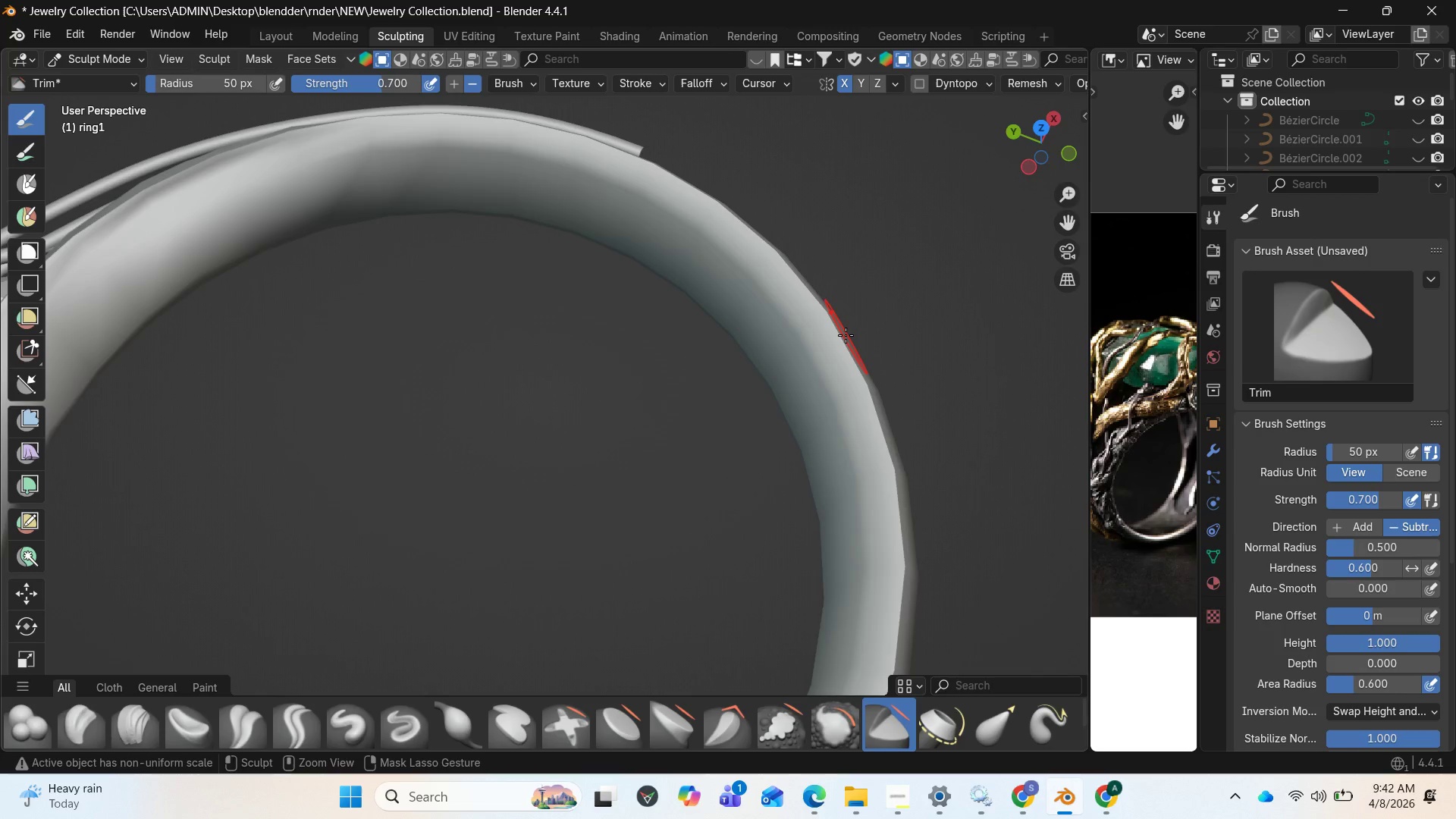 
key(Control+Z)
 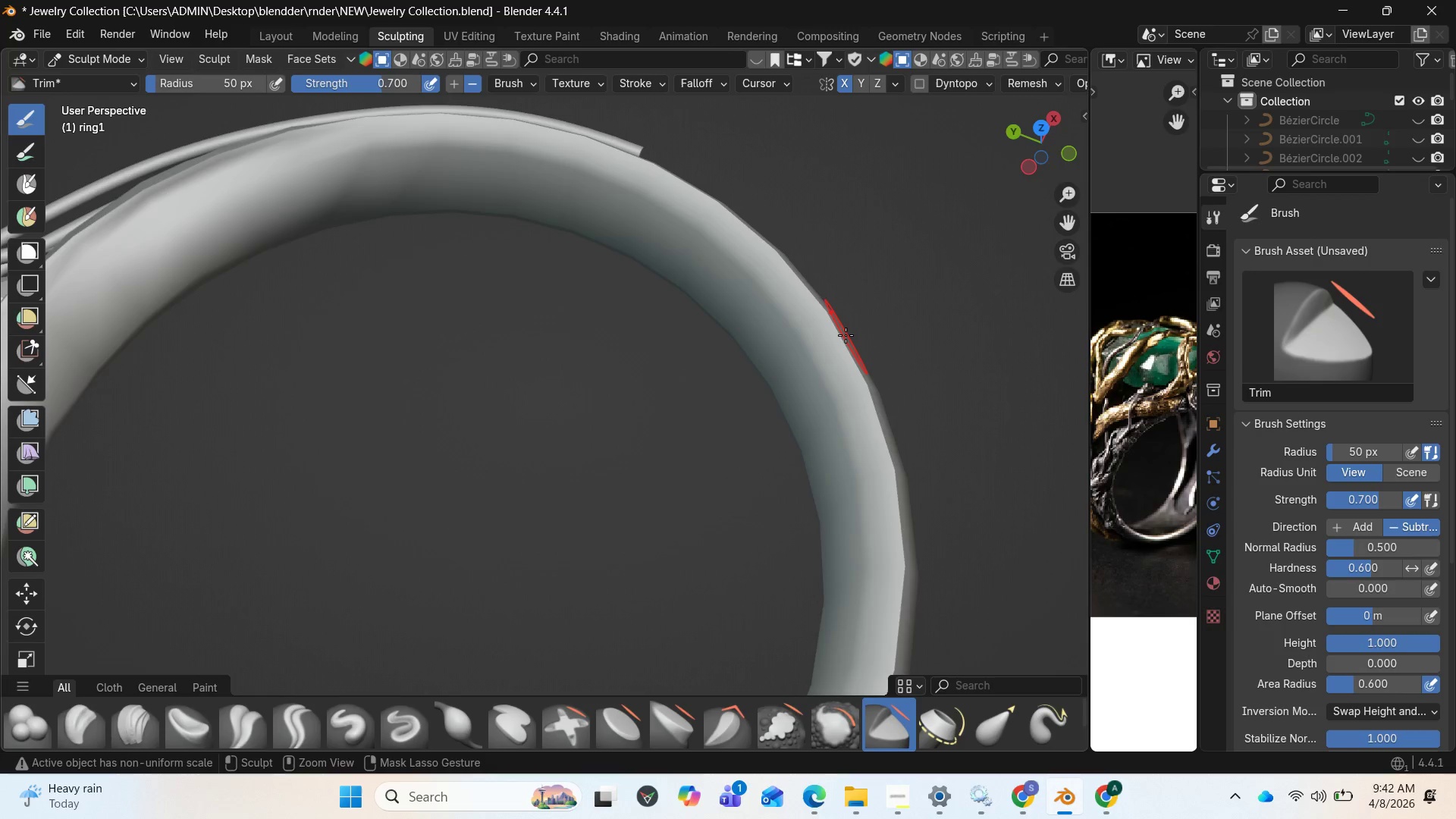 
key(Control+Z)
 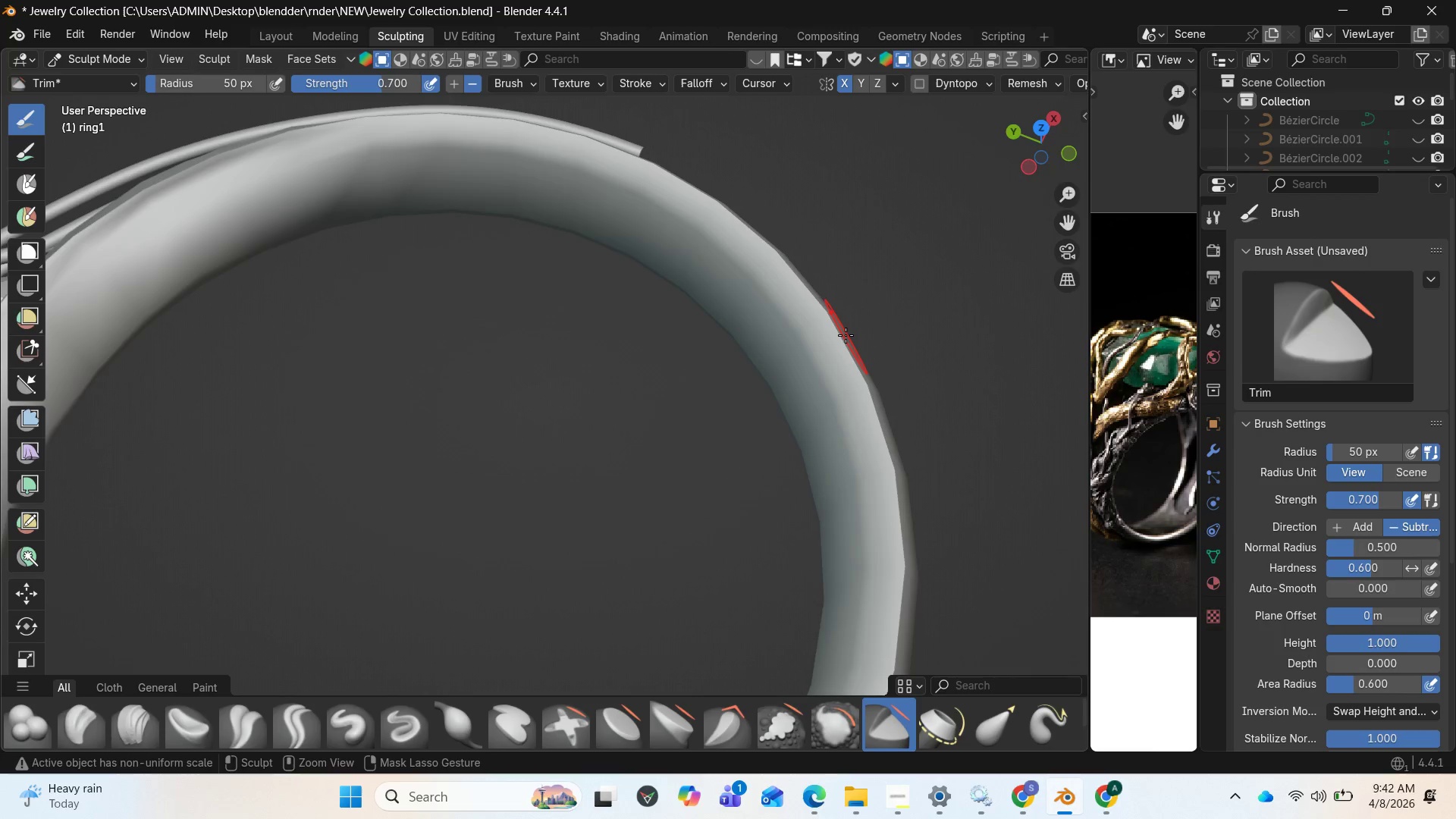 
key(Control+Z)
 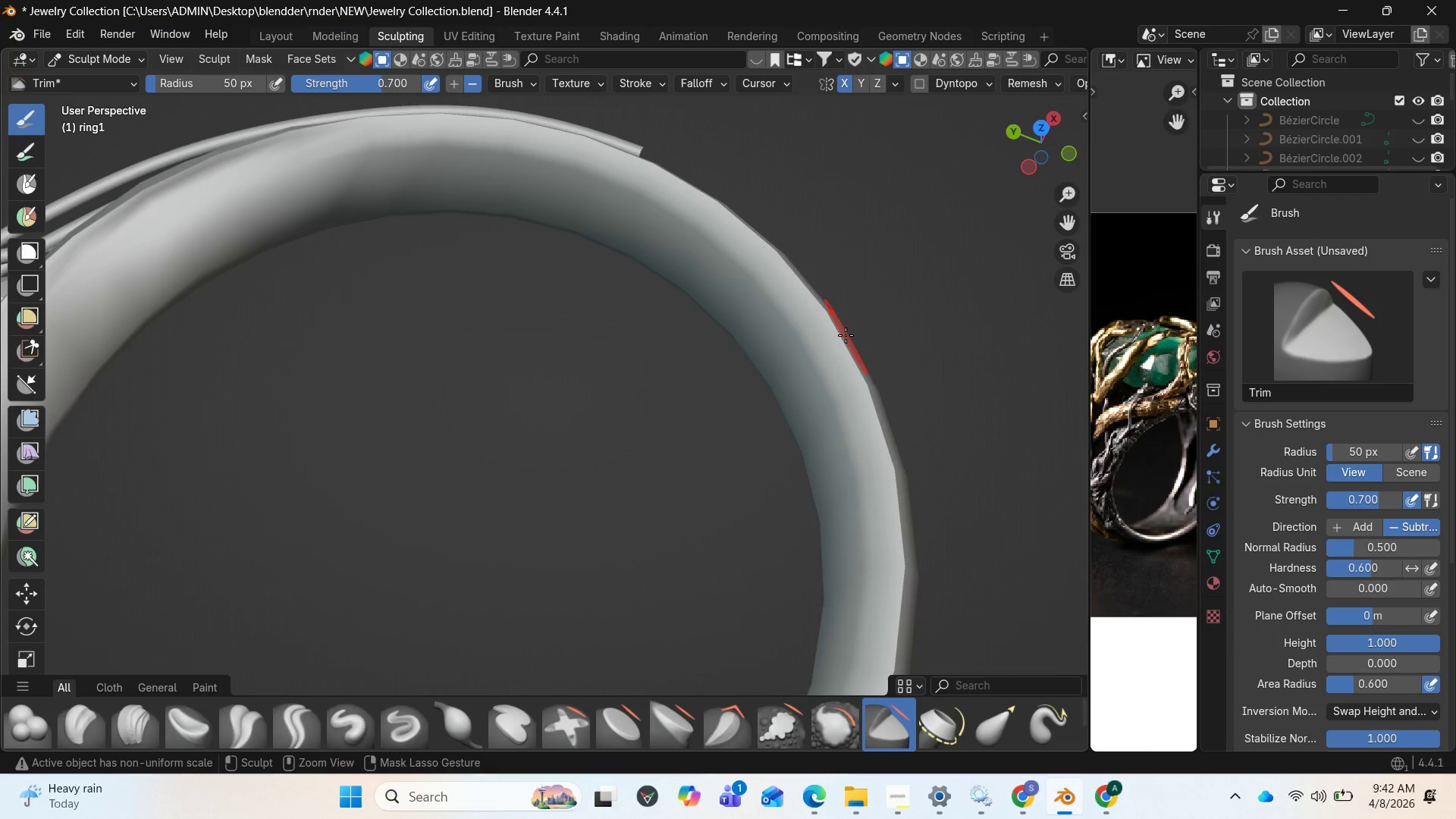 
key(Control+Z)
 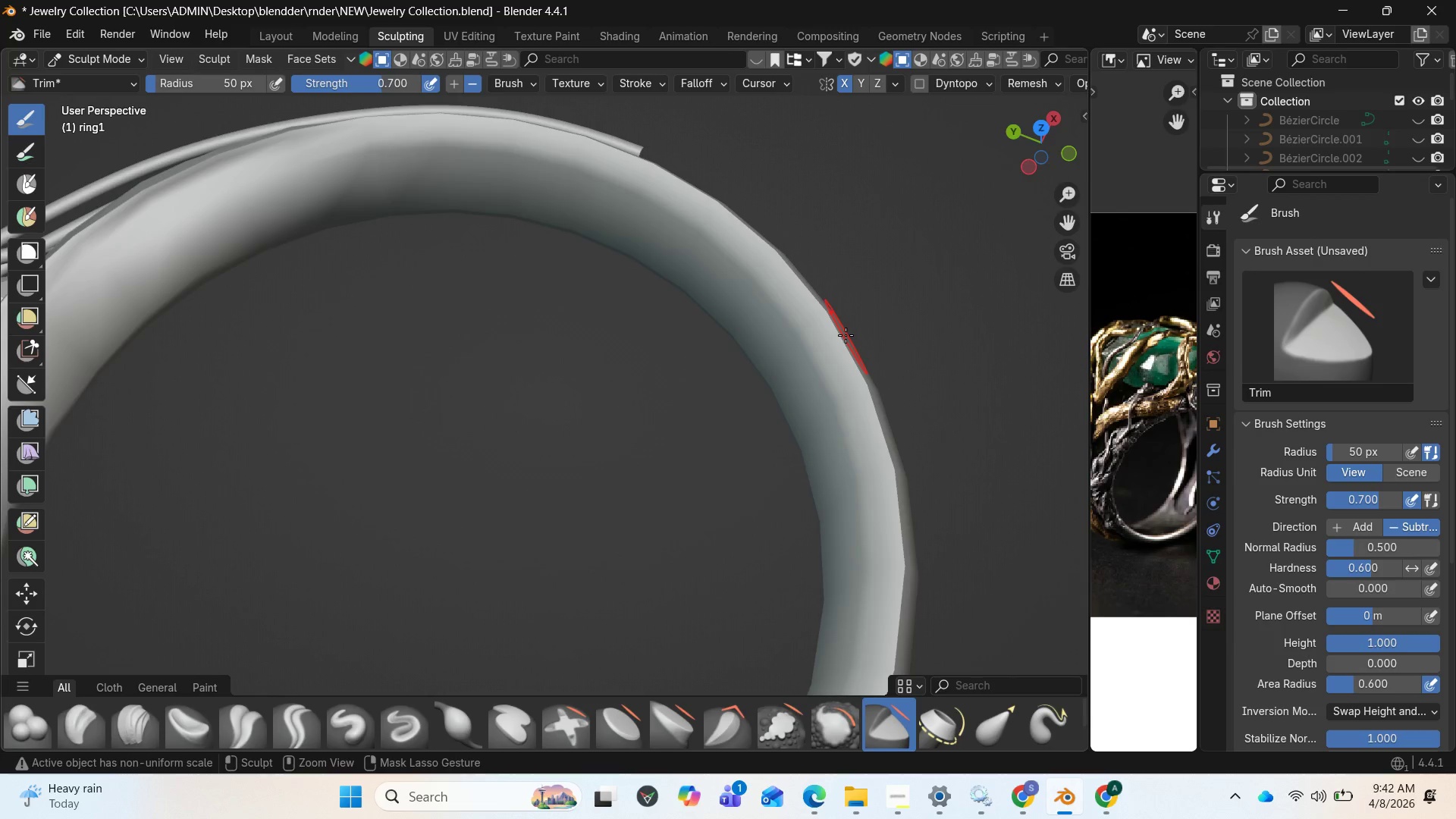 
key(Control+Z)
 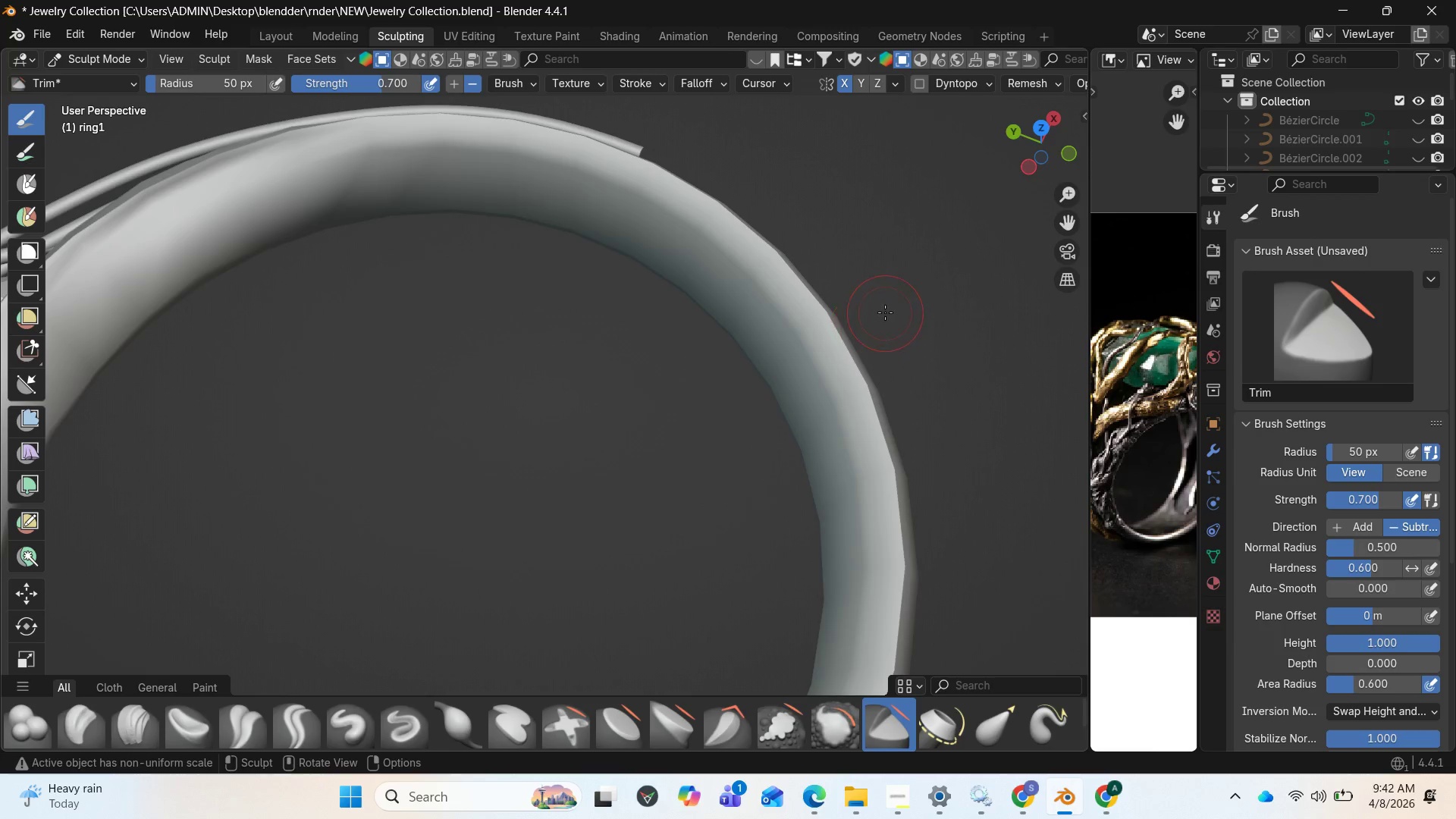 
left_click([886, 311])
 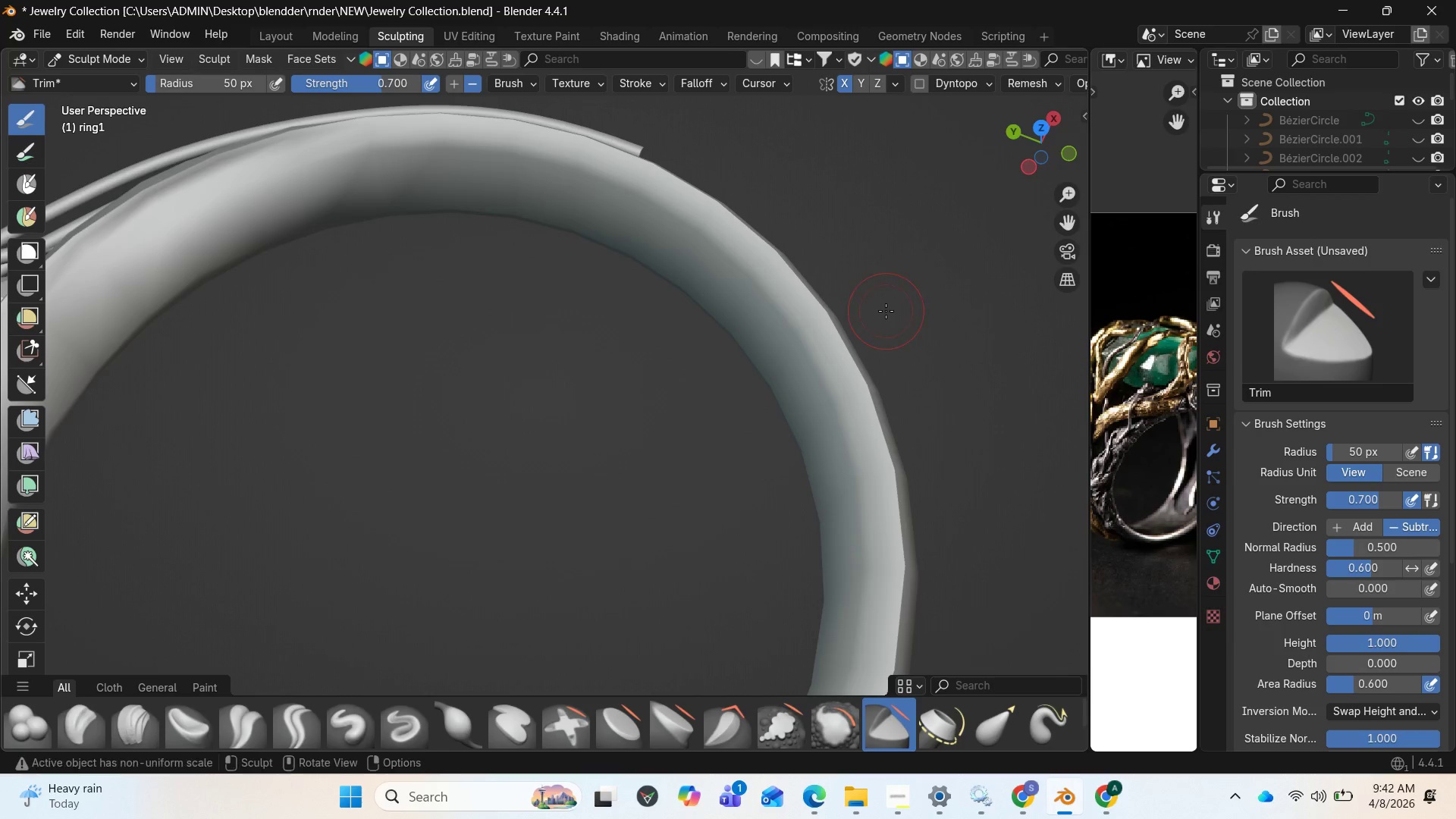 
key(Control+Z)
 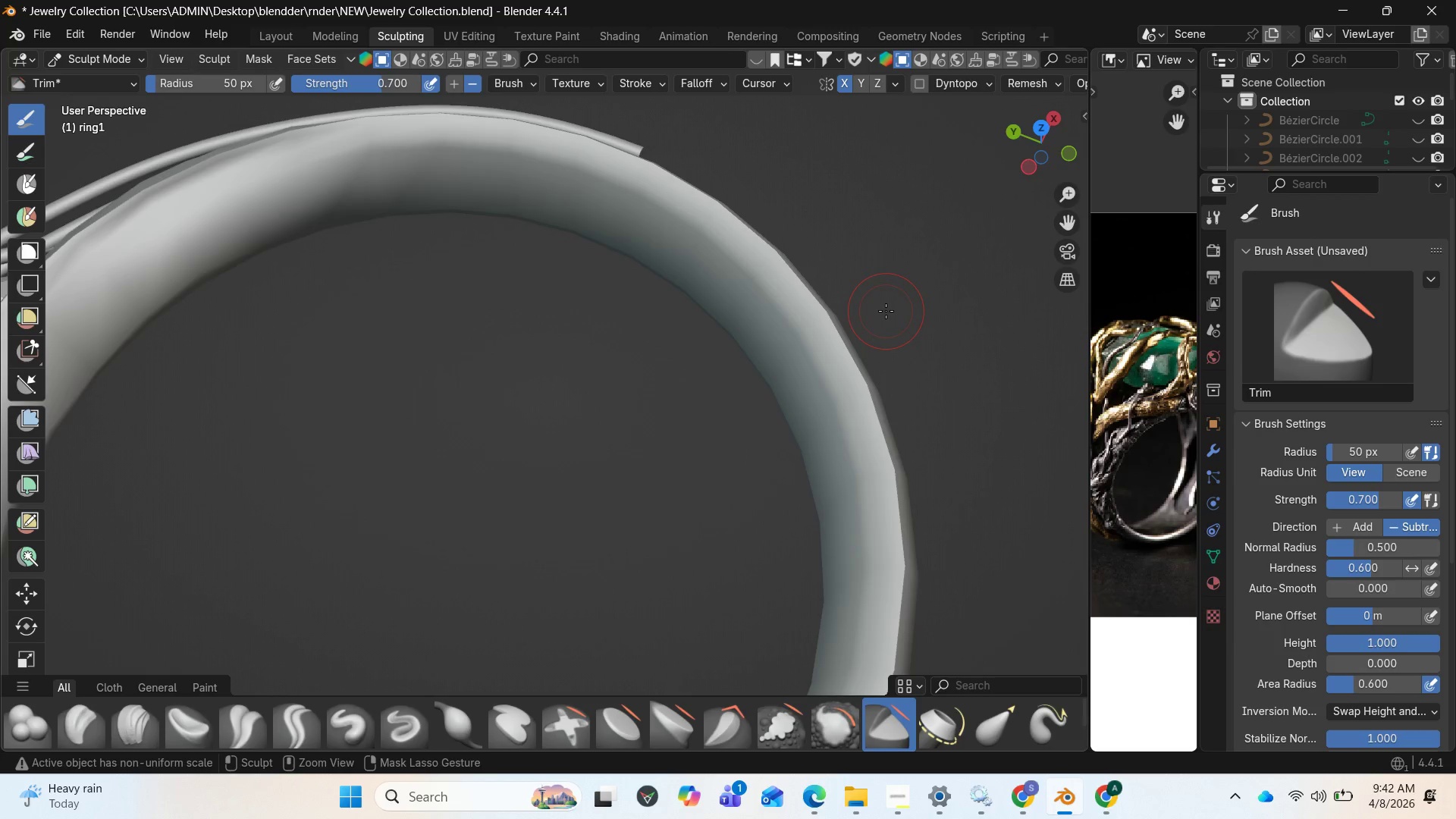 
key(Control+Z)
 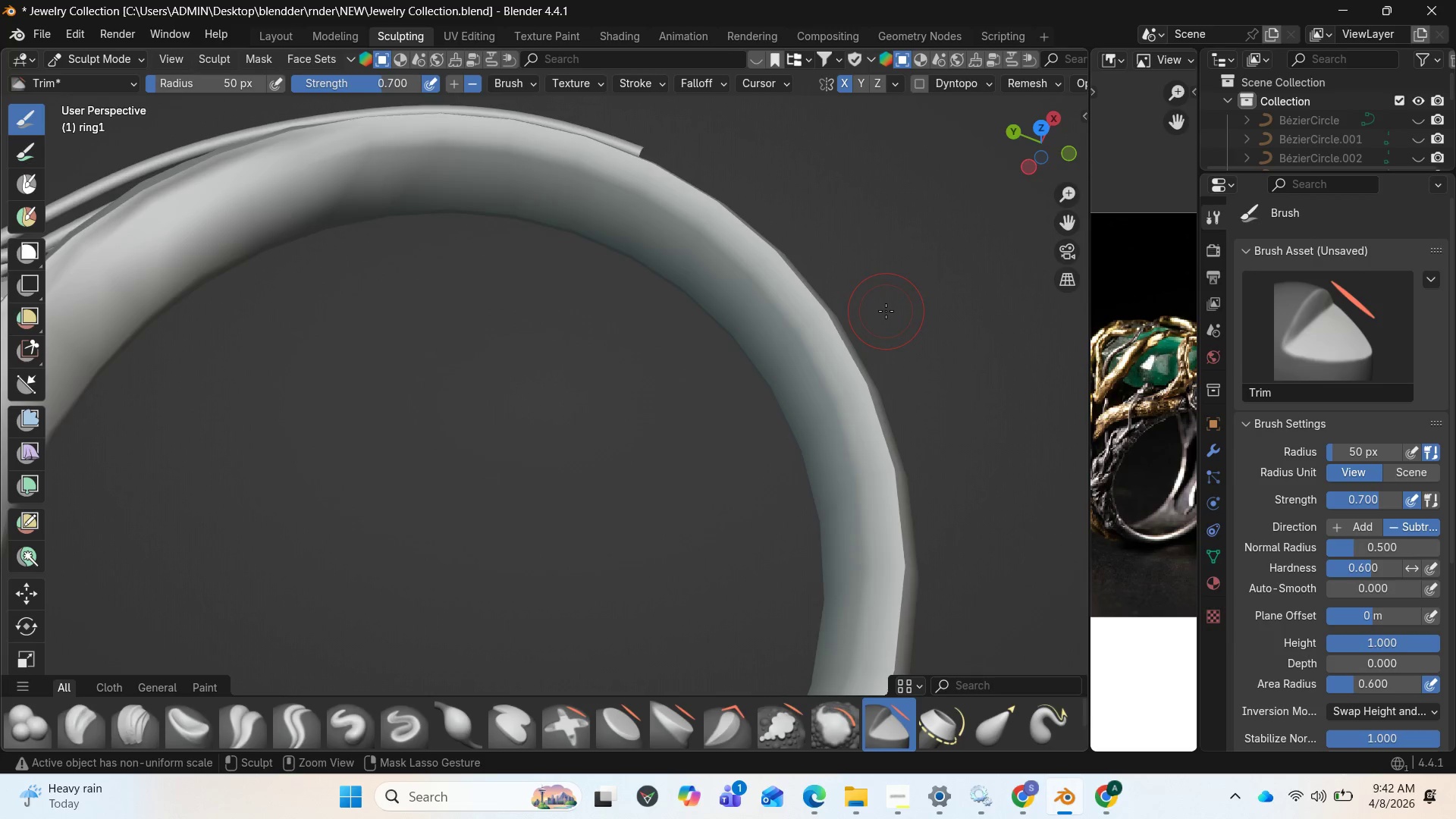 
key(Control+Z)
 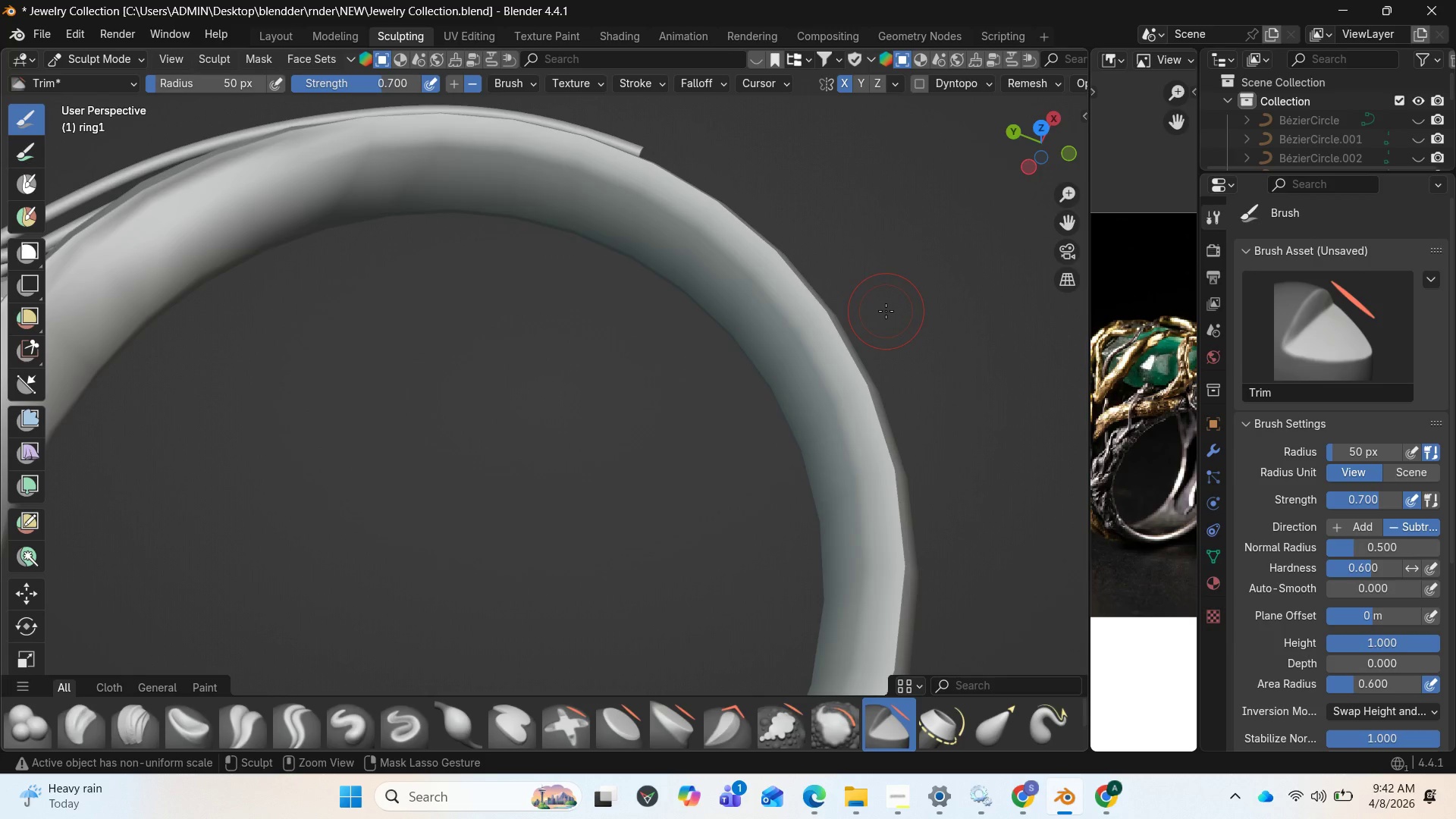 
key(Control+Z)
 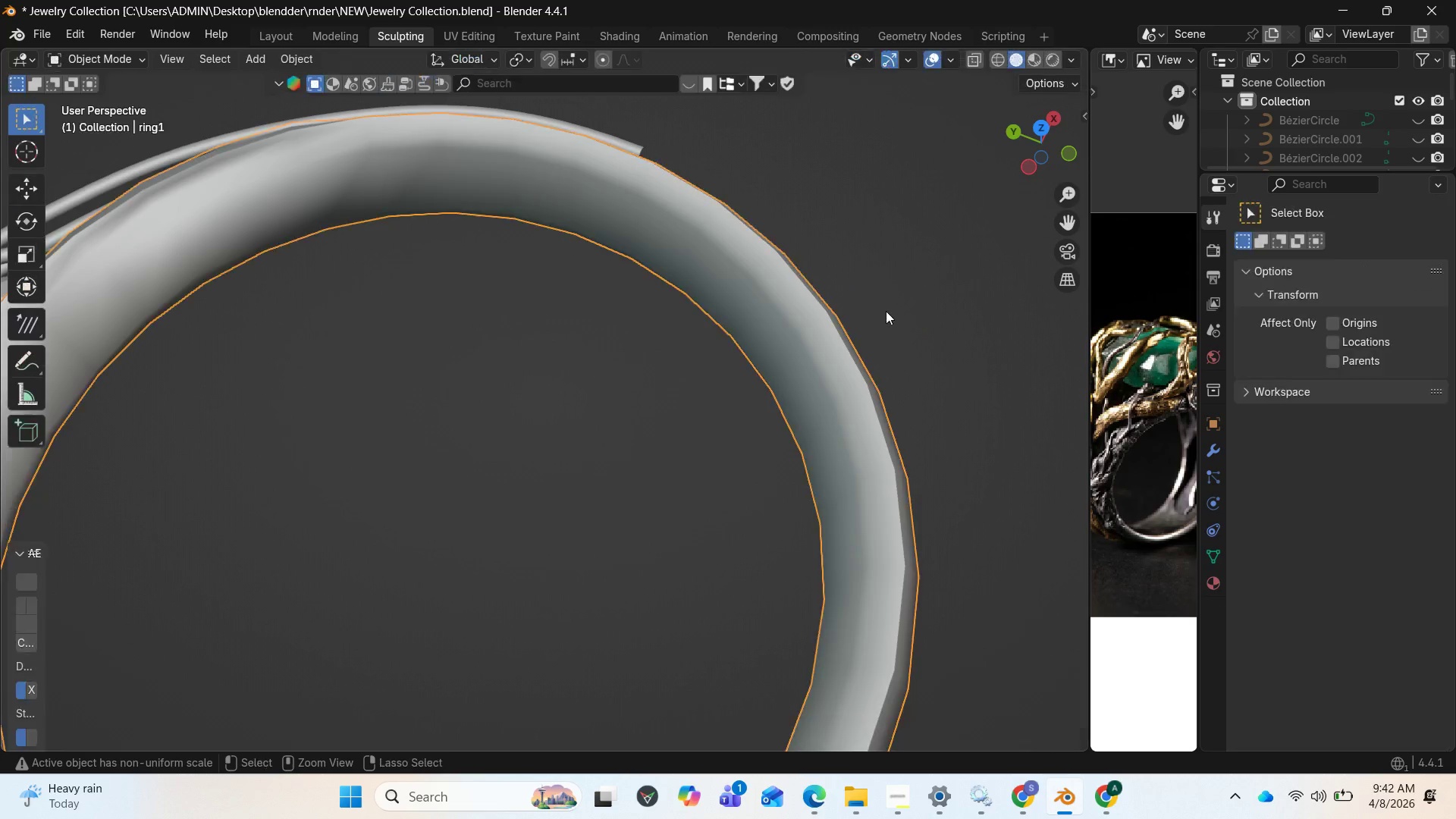 
key(Control+Z)
 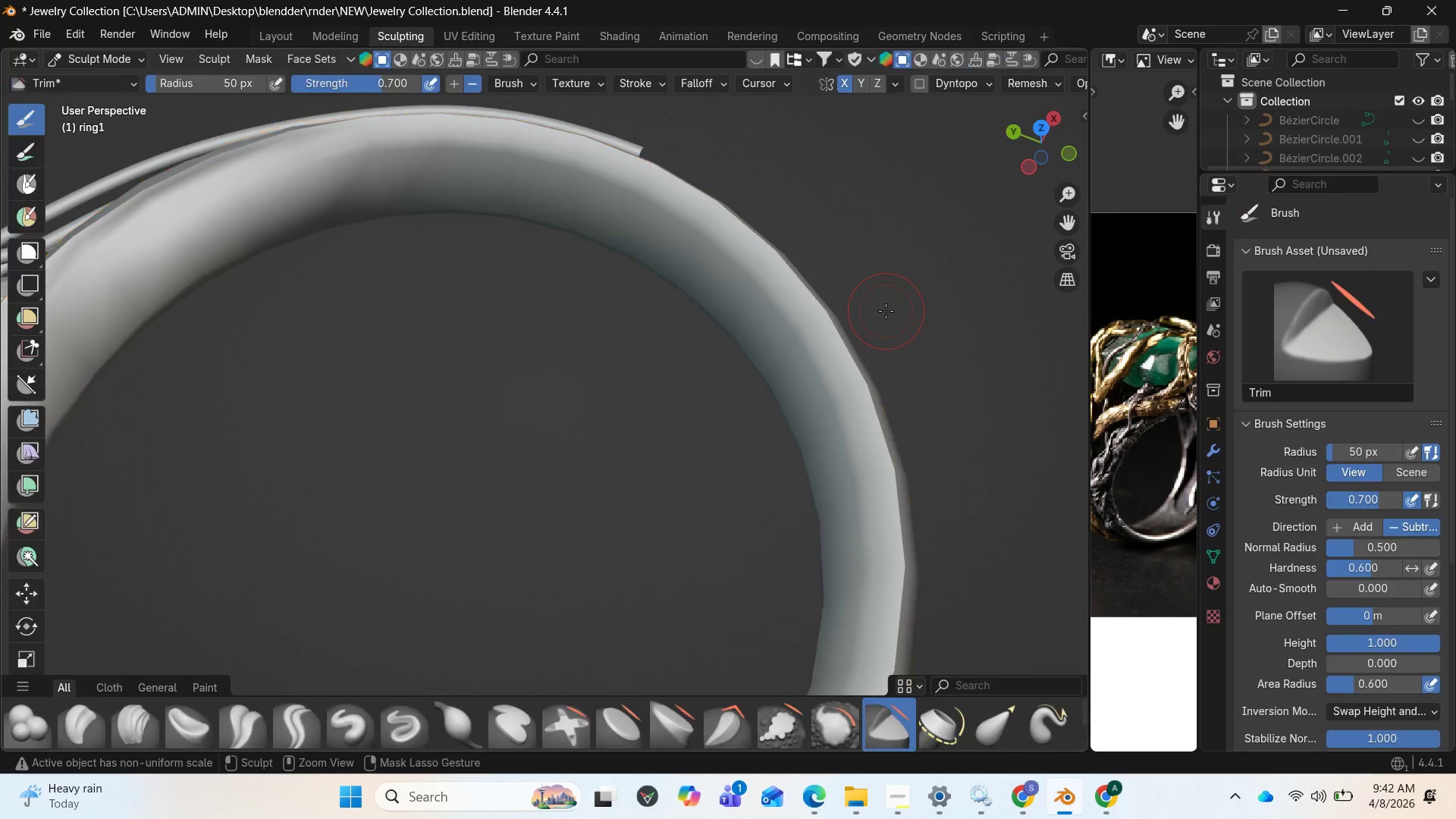 
key(Control+Z)
 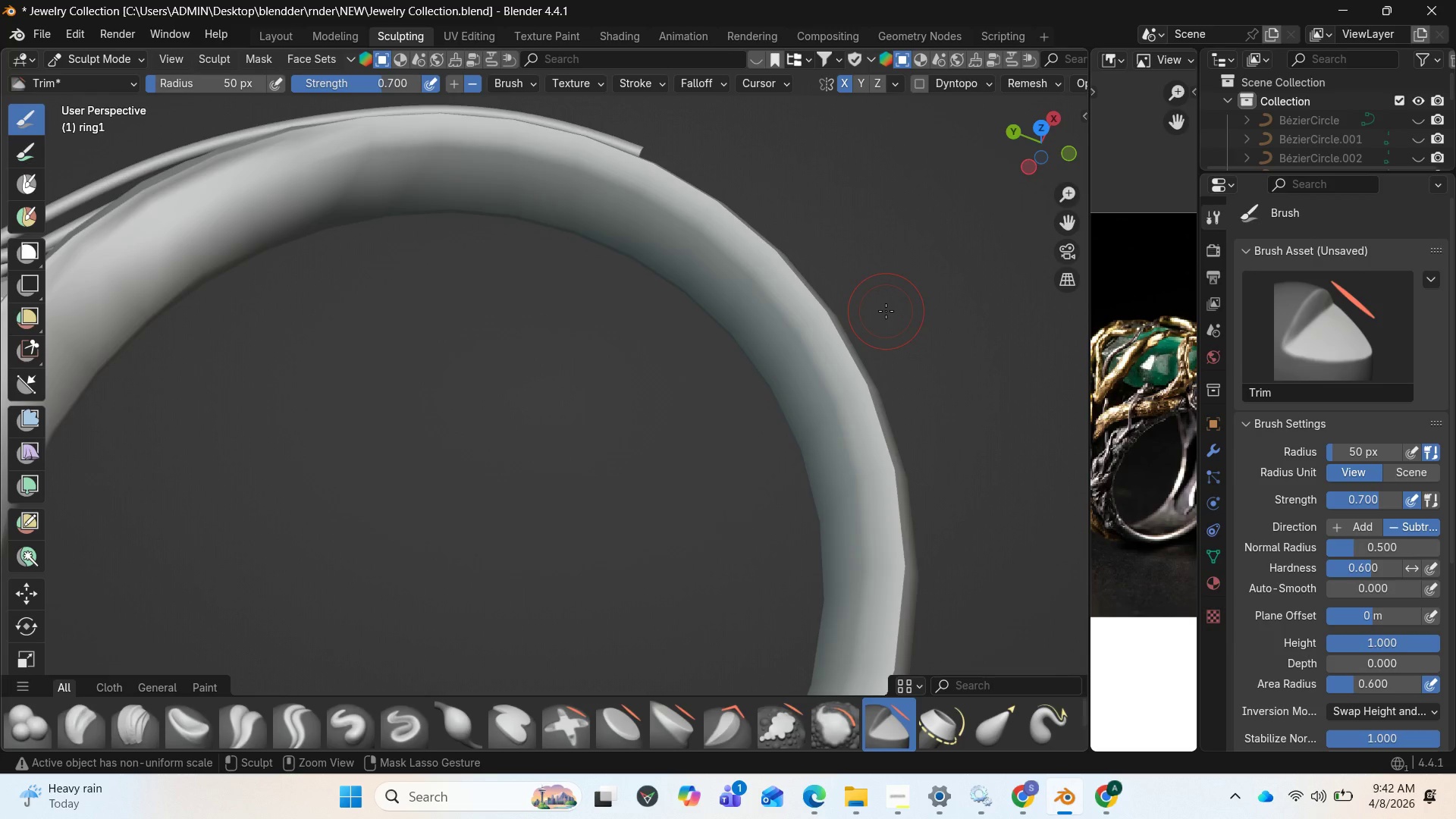 
key(Control+Z)
 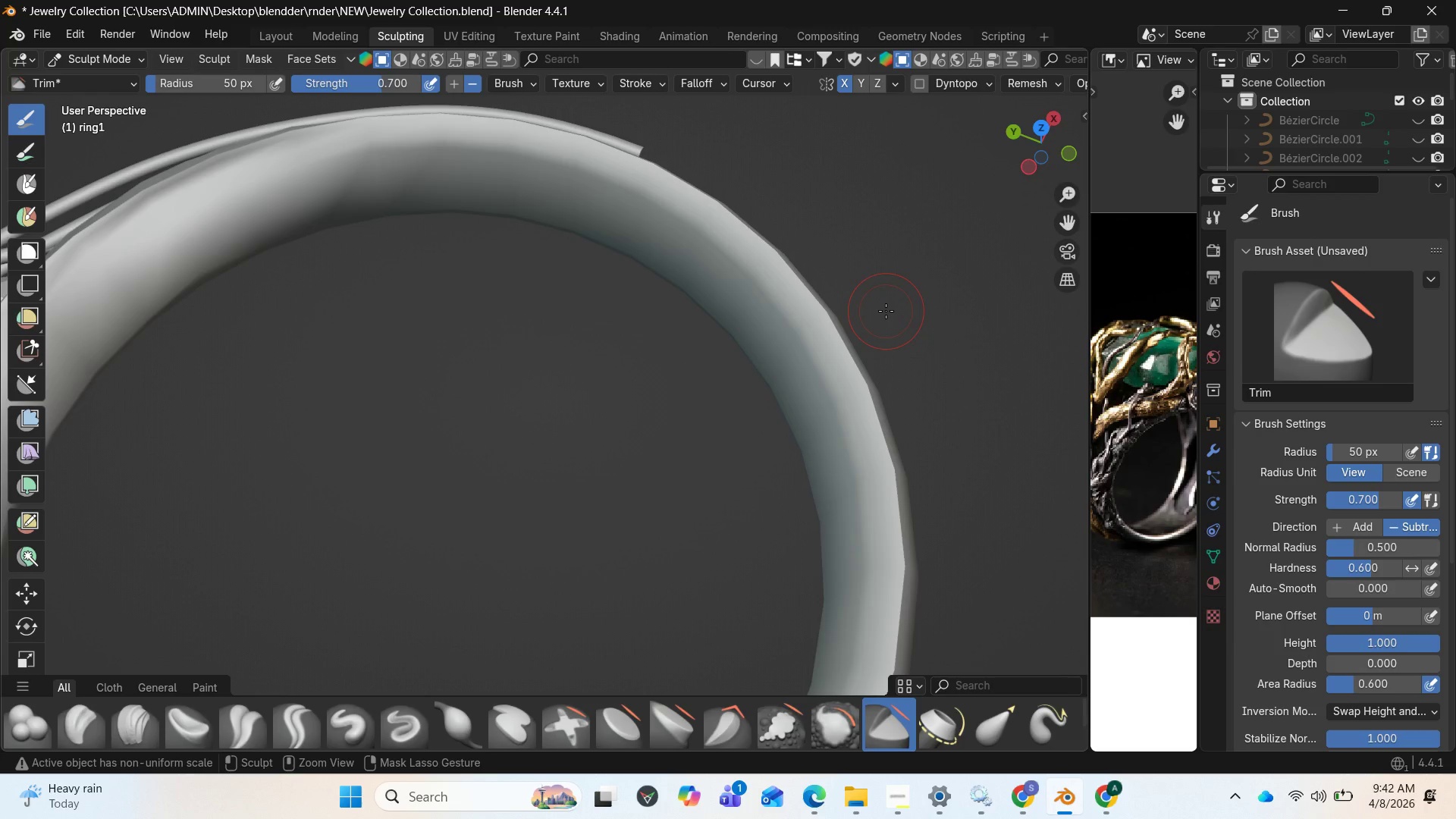 
key(Control+Z)
 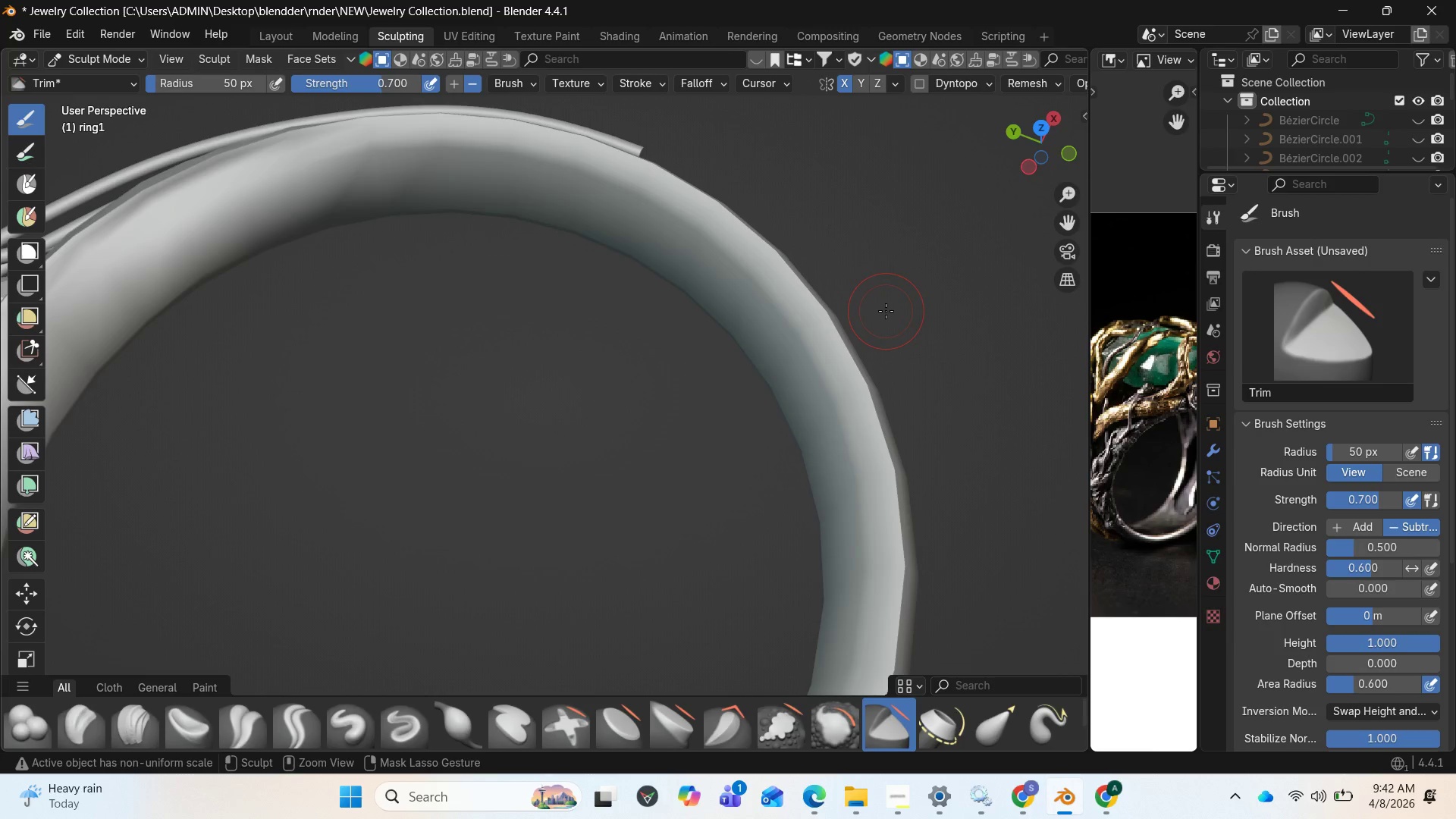 
key(Control+Z)
 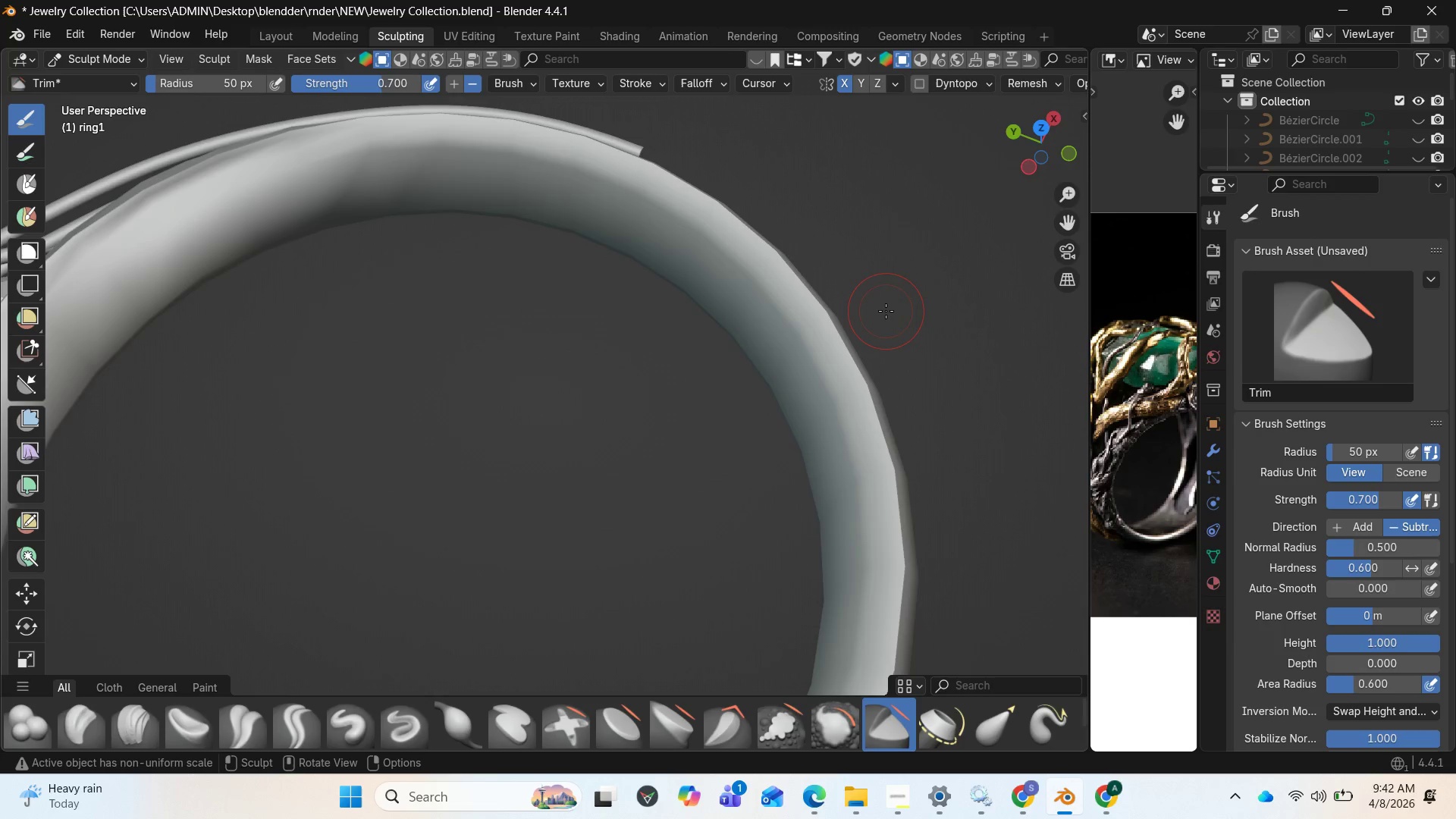 
scroll: coordinate [886, 311], scroll_direction: down, amount: 2.0
 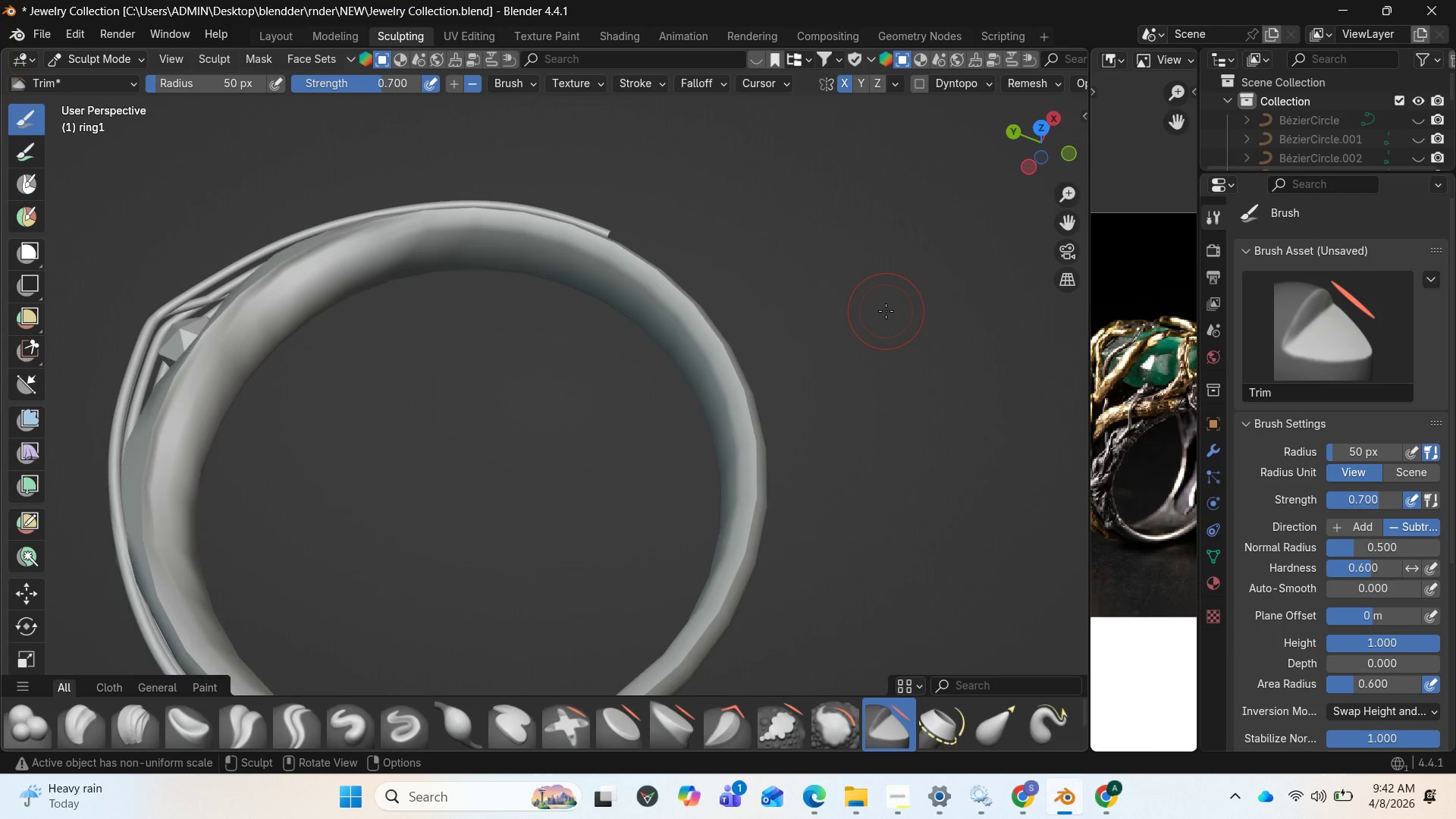 
key(Control+Z)
 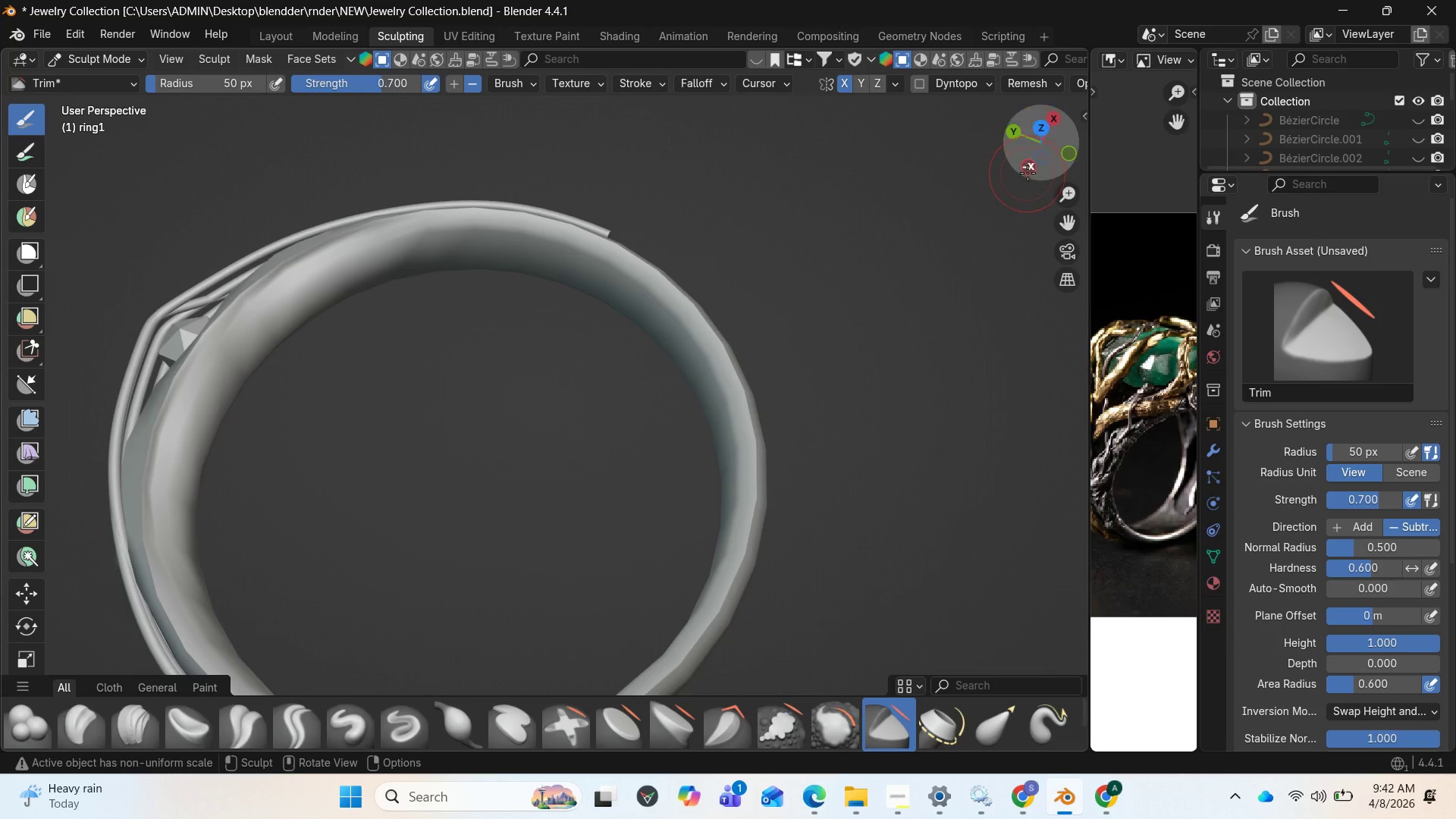 
left_click_drag(start_coordinate=[1037, 155], to_coordinate=[693, 736])
 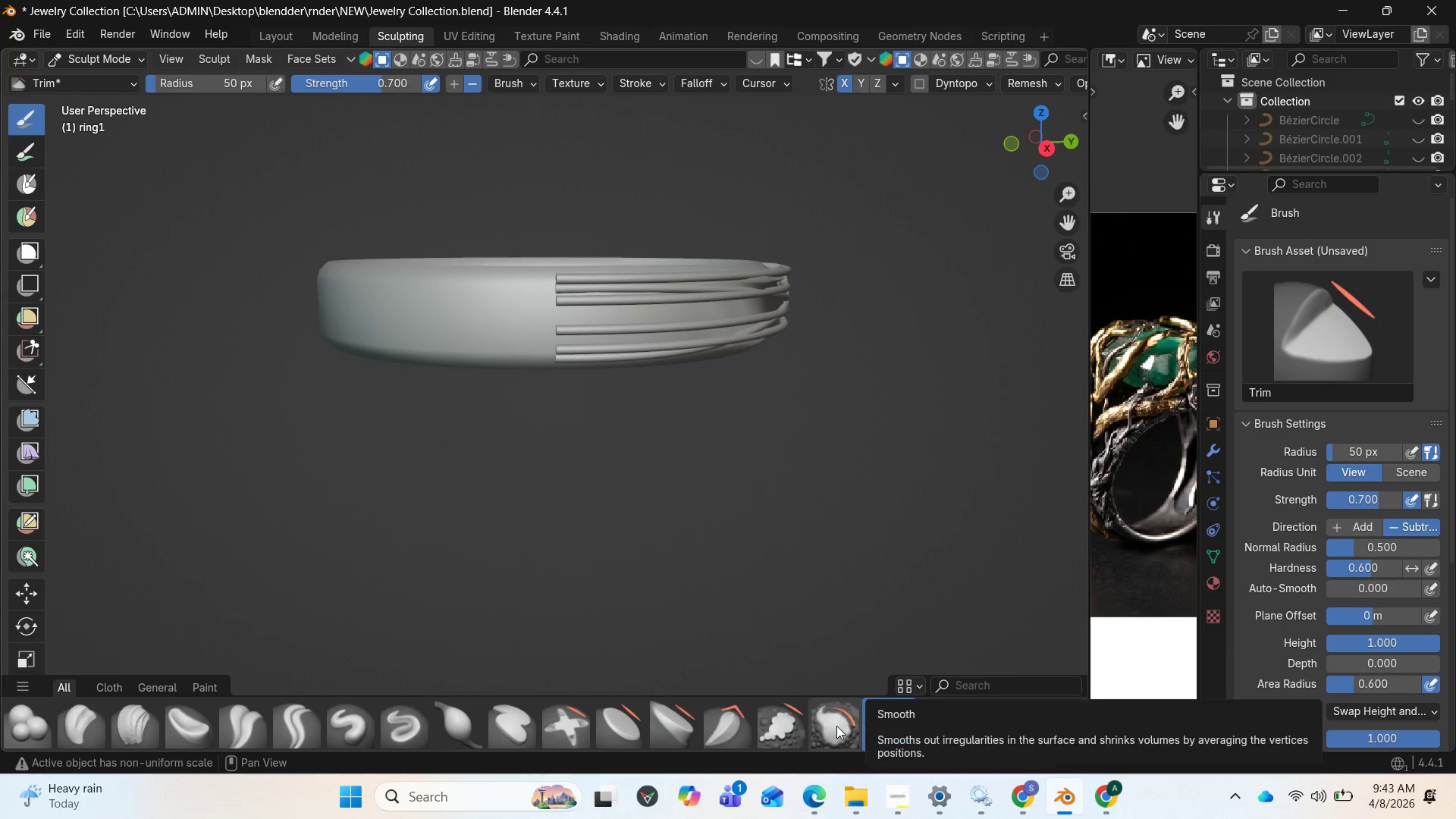 
left_click([836, 726])
 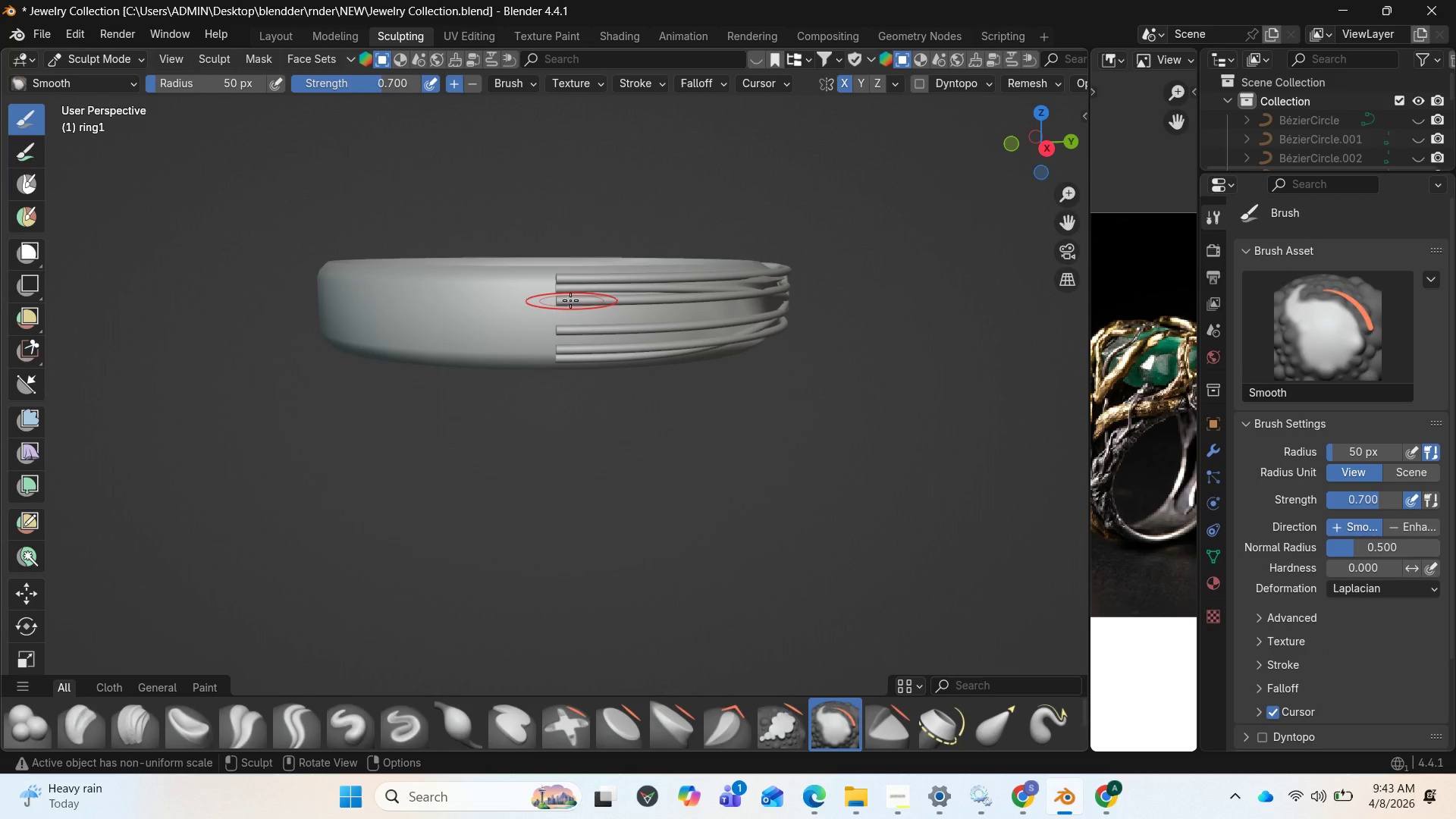 
left_click_drag(start_coordinate=[555, 300], to_coordinate=[543, 312])
 